 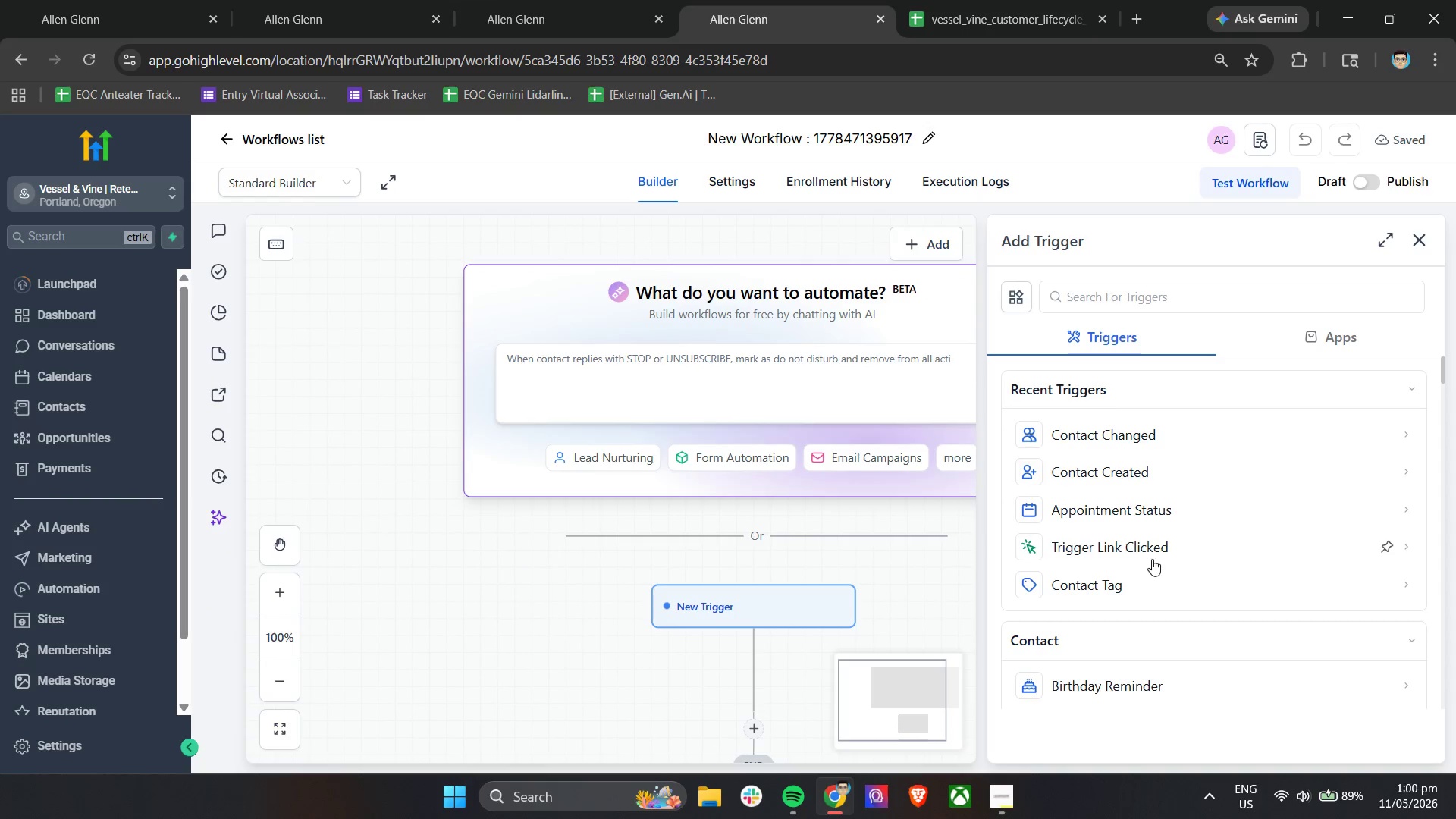 
scroll: coordinate [1245, 543], scroll_direction: down, amount: 6.0
 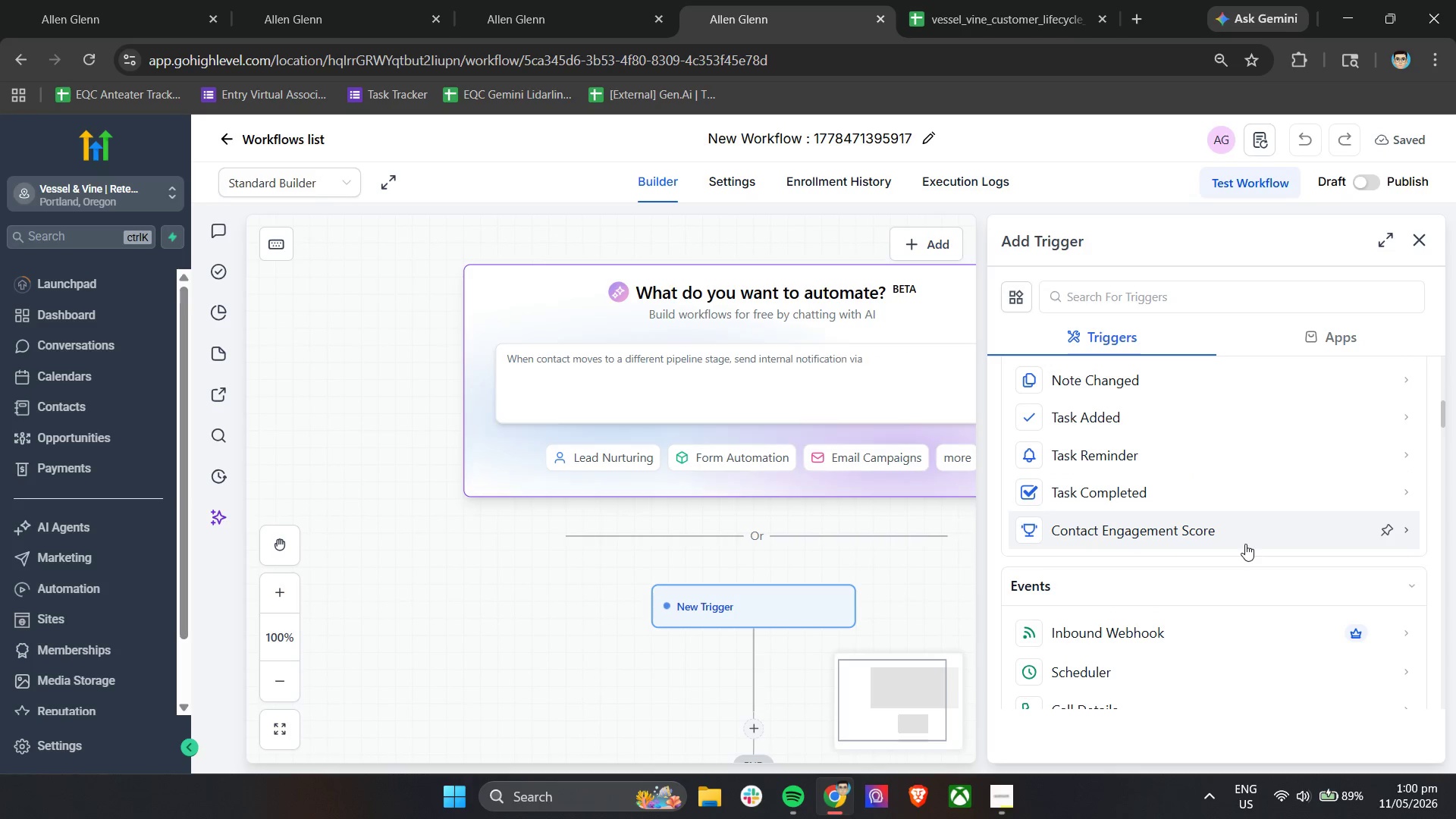 
scroll: coordinate [1219, 591], scroll_direction: up, amount: 12.0
 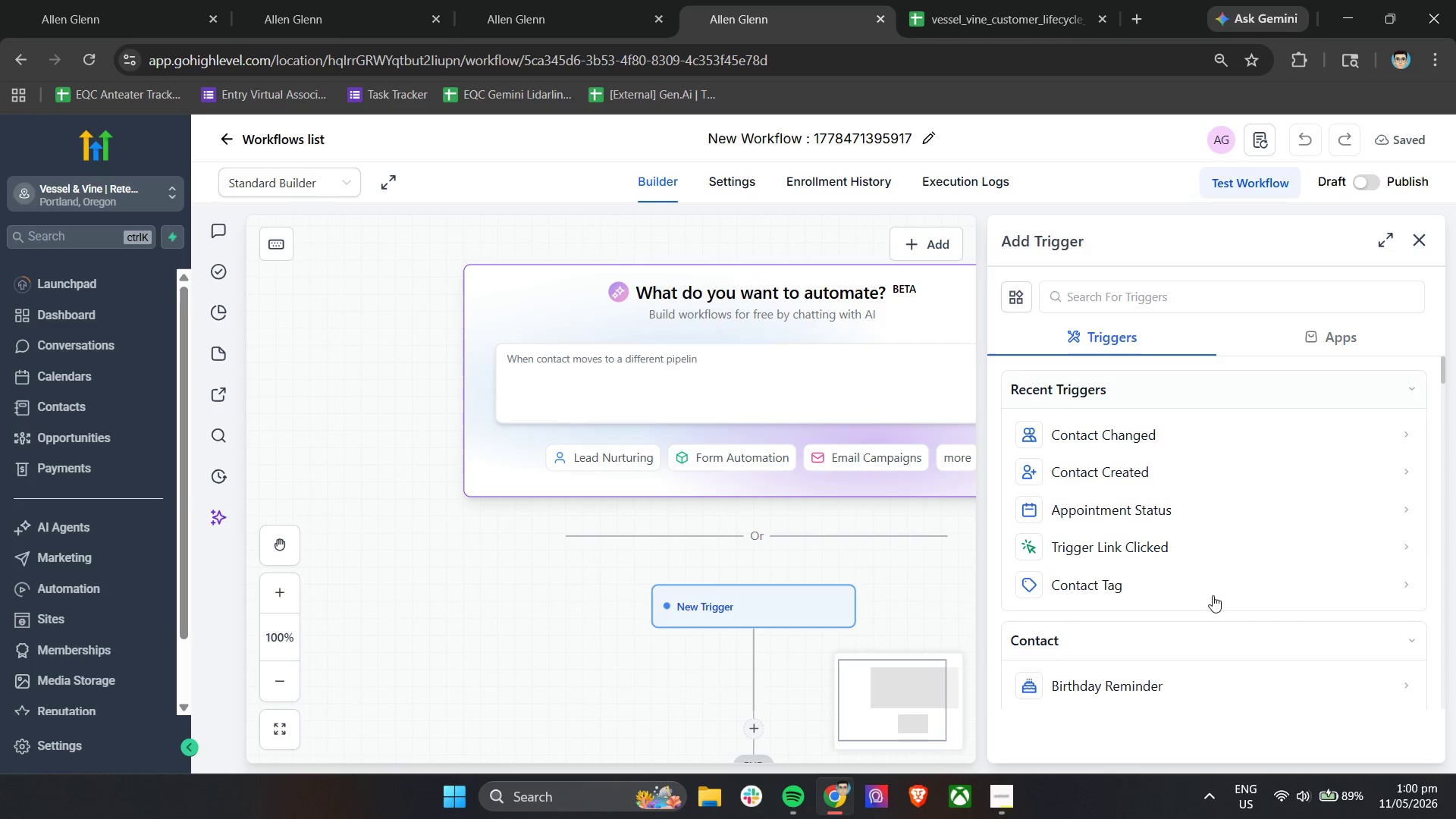 
scroll: coordinate [1254, 602], scroll_direction: down, amount: 15.0
 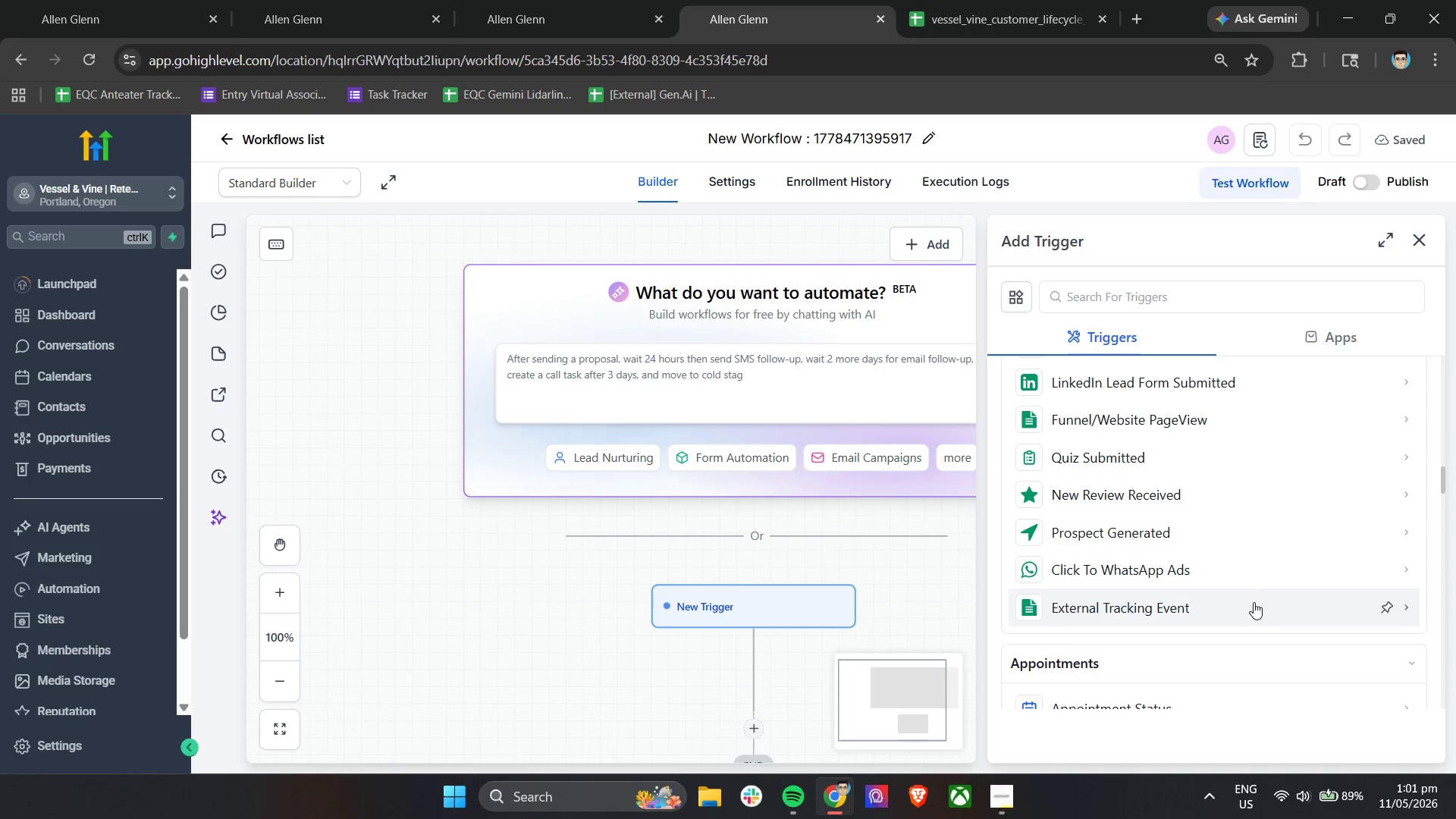 
scroll: coordinate [1252, 602], scroll_direction: up, amount: 15.0
 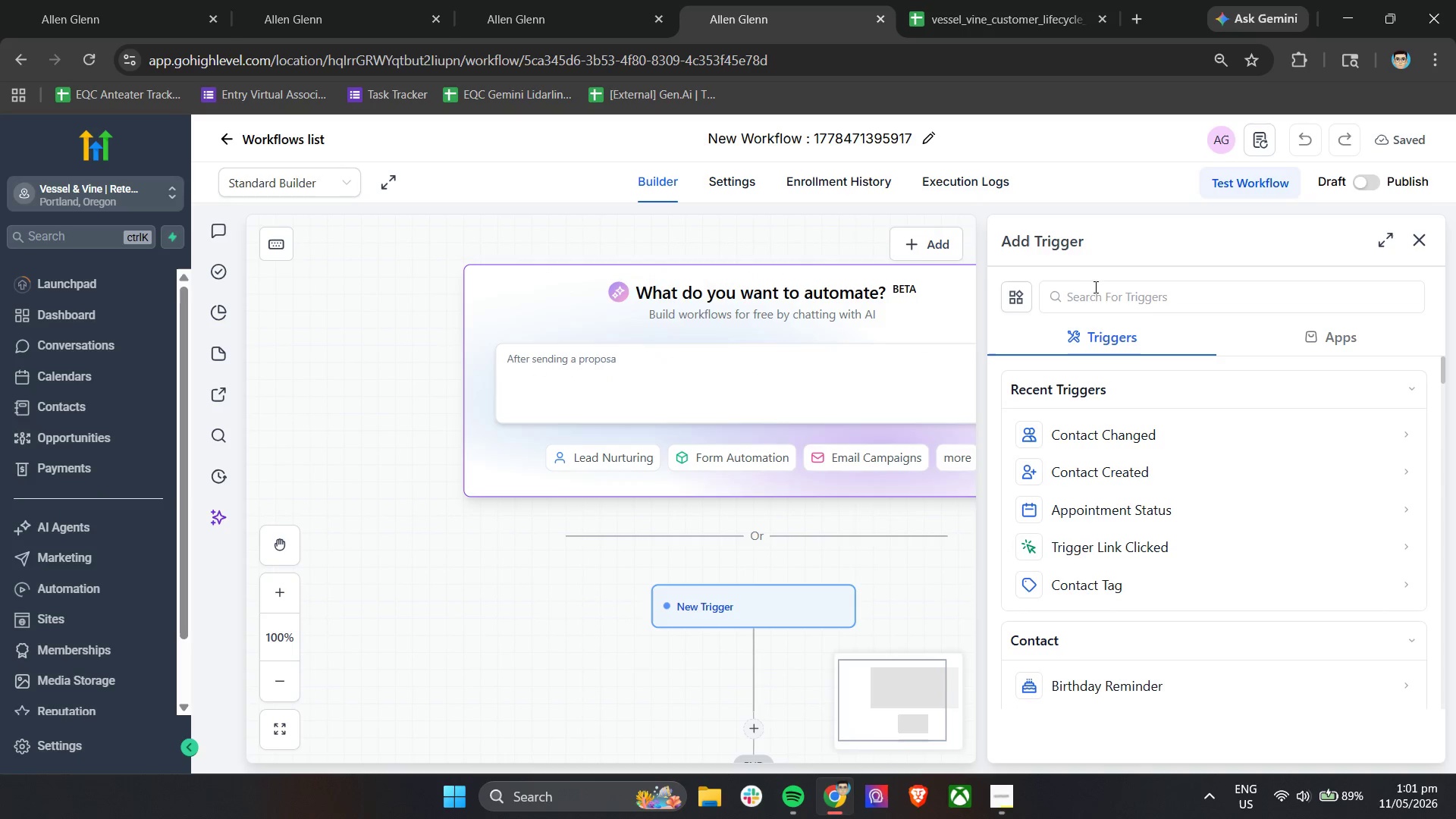 
type(date)
 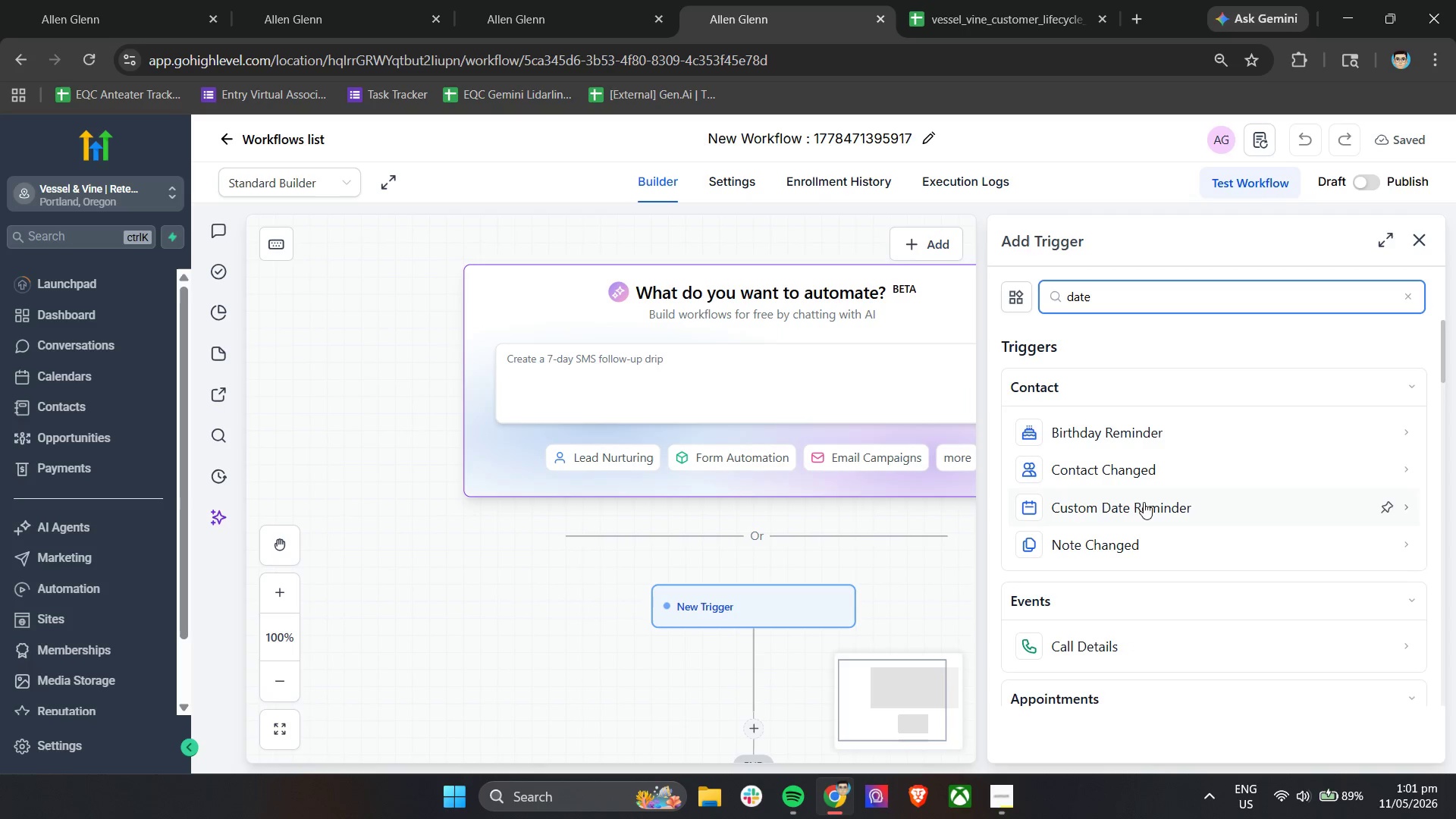 
scroll: coordinate [1147, 504], scroll_direction: down, amount: 4.0
 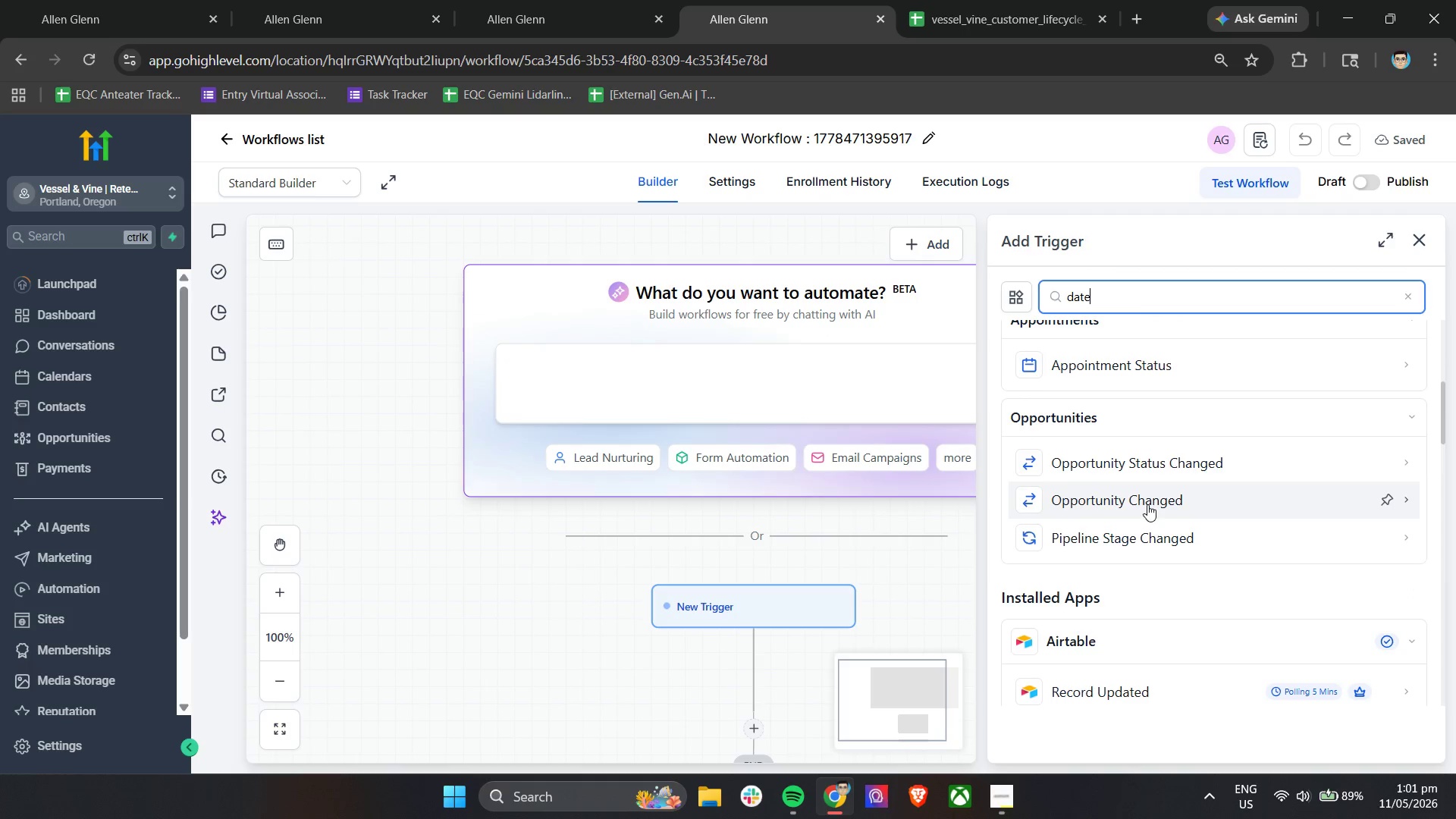 
scroll: coordinate [1147, 504], scroll_direction: up, amount: 6.0
 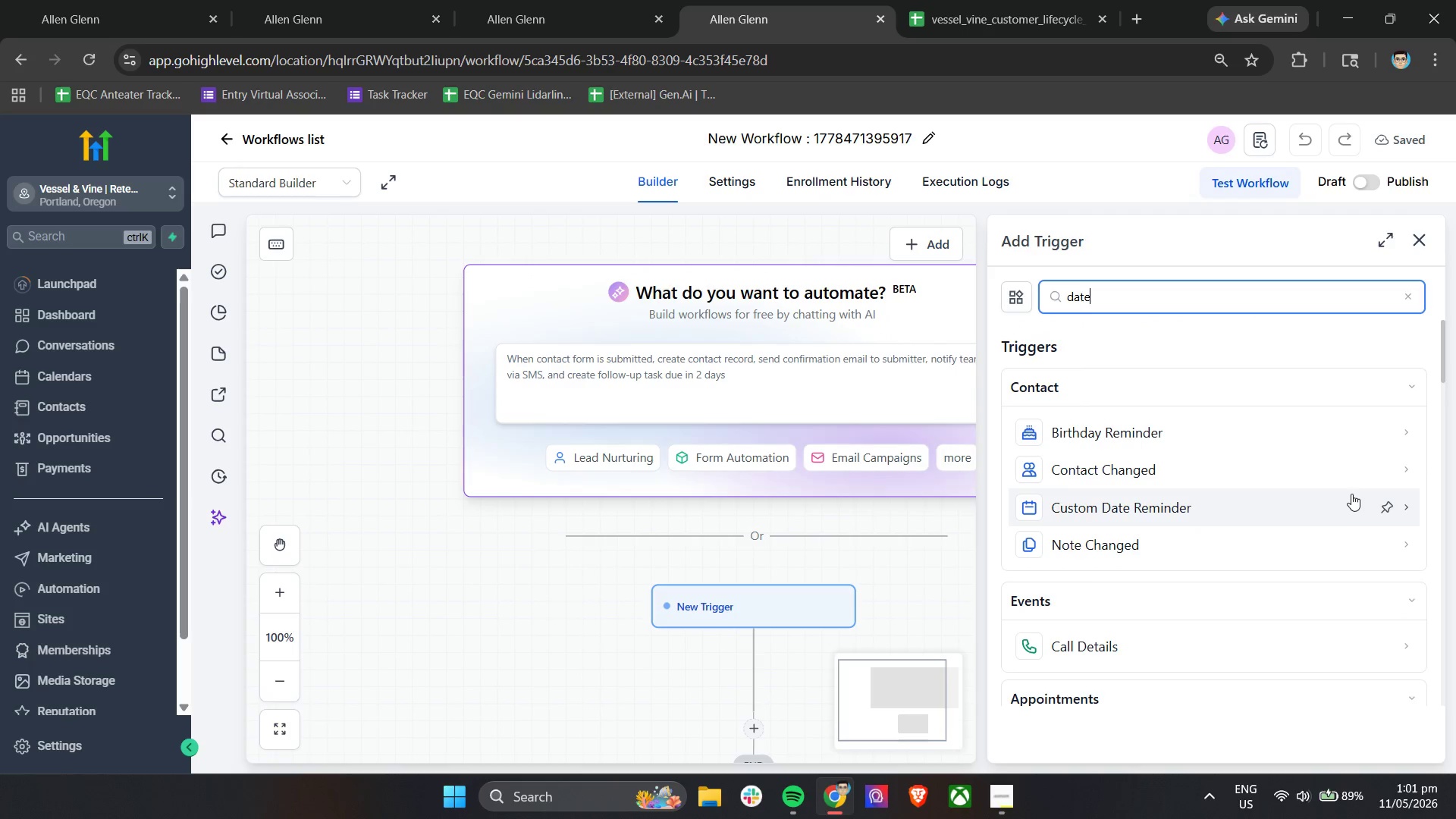 
wait(9.23)
 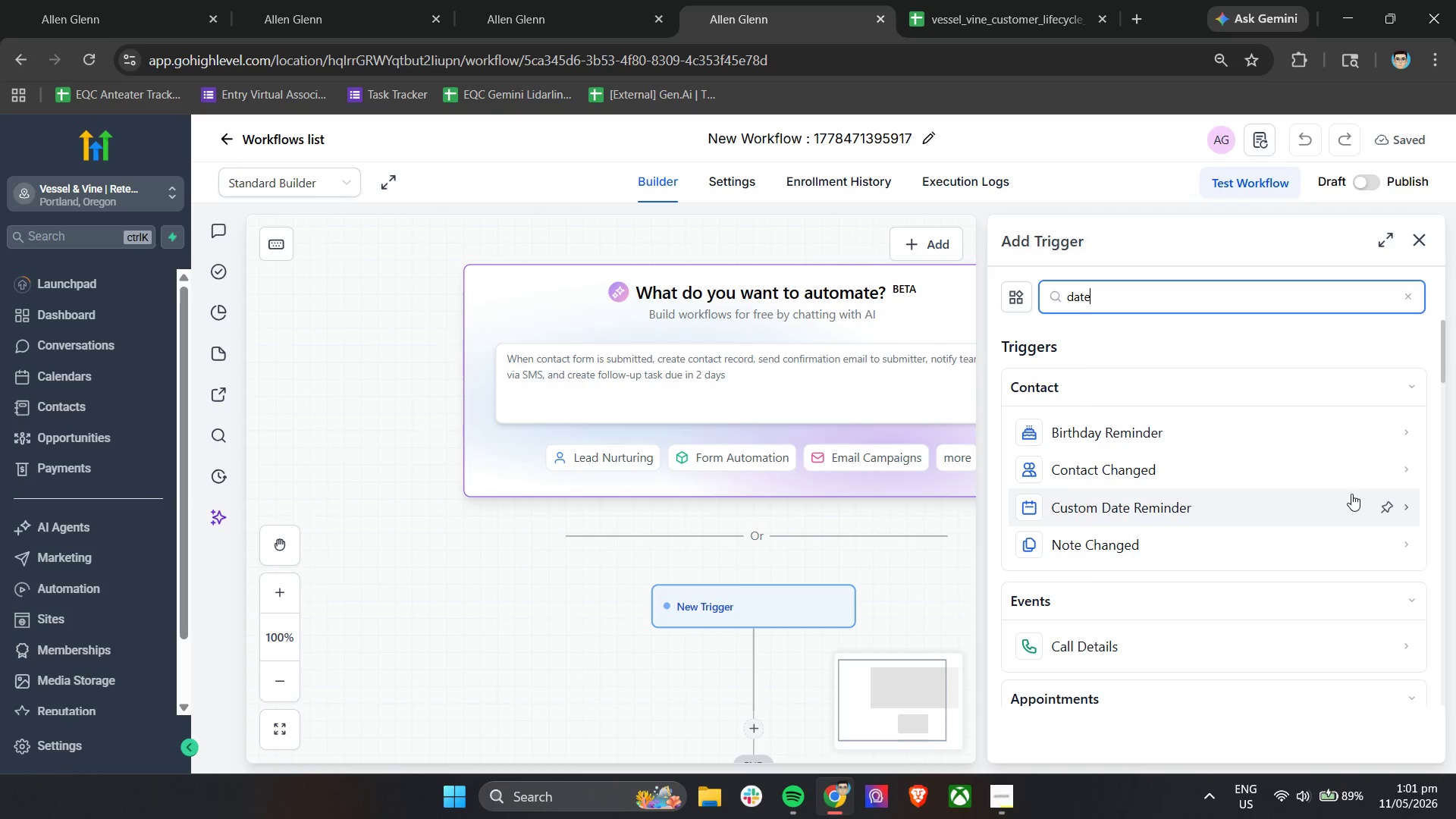 
left_click([1198, 509])
 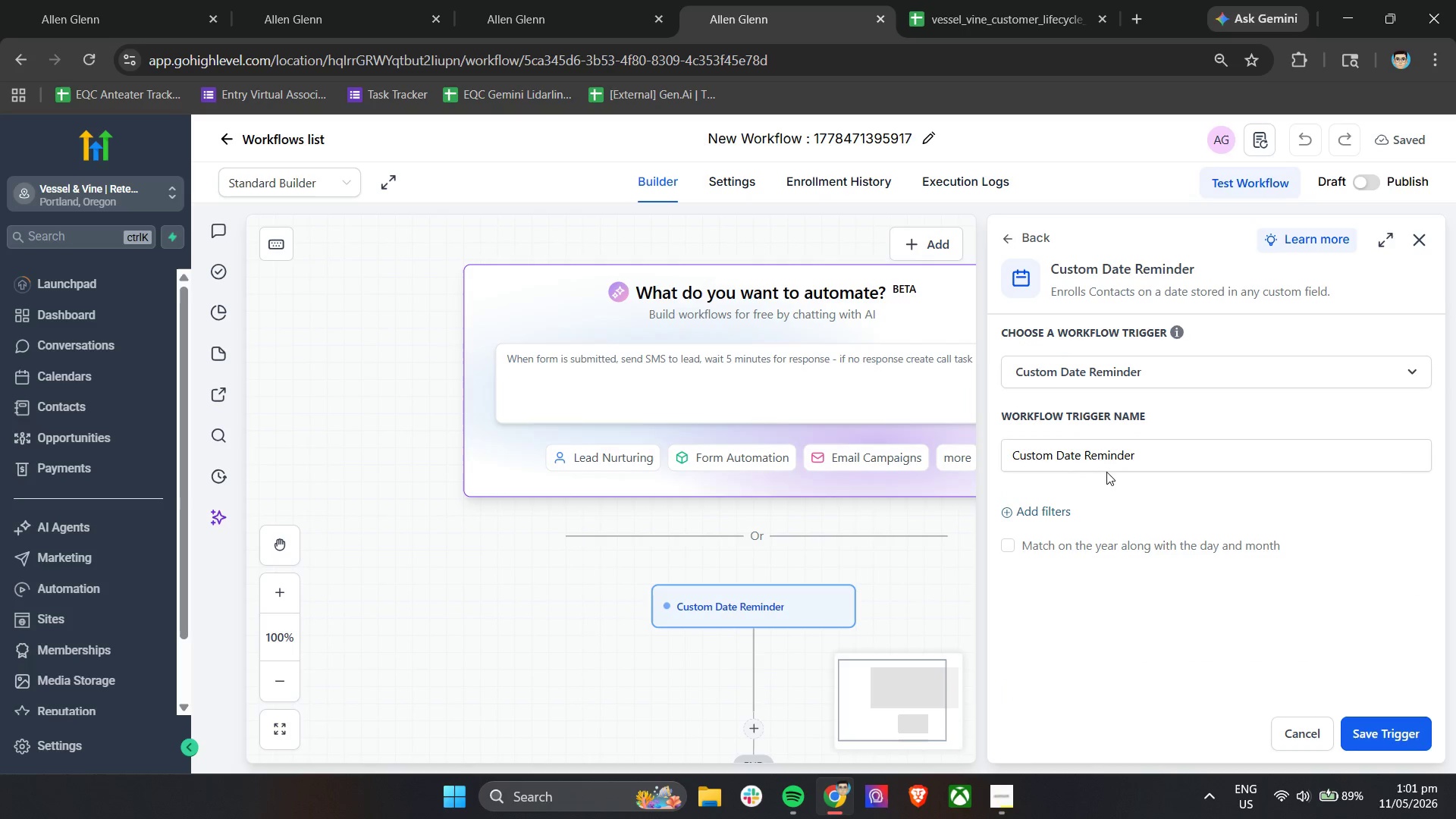 
left_click([1032, 513])
 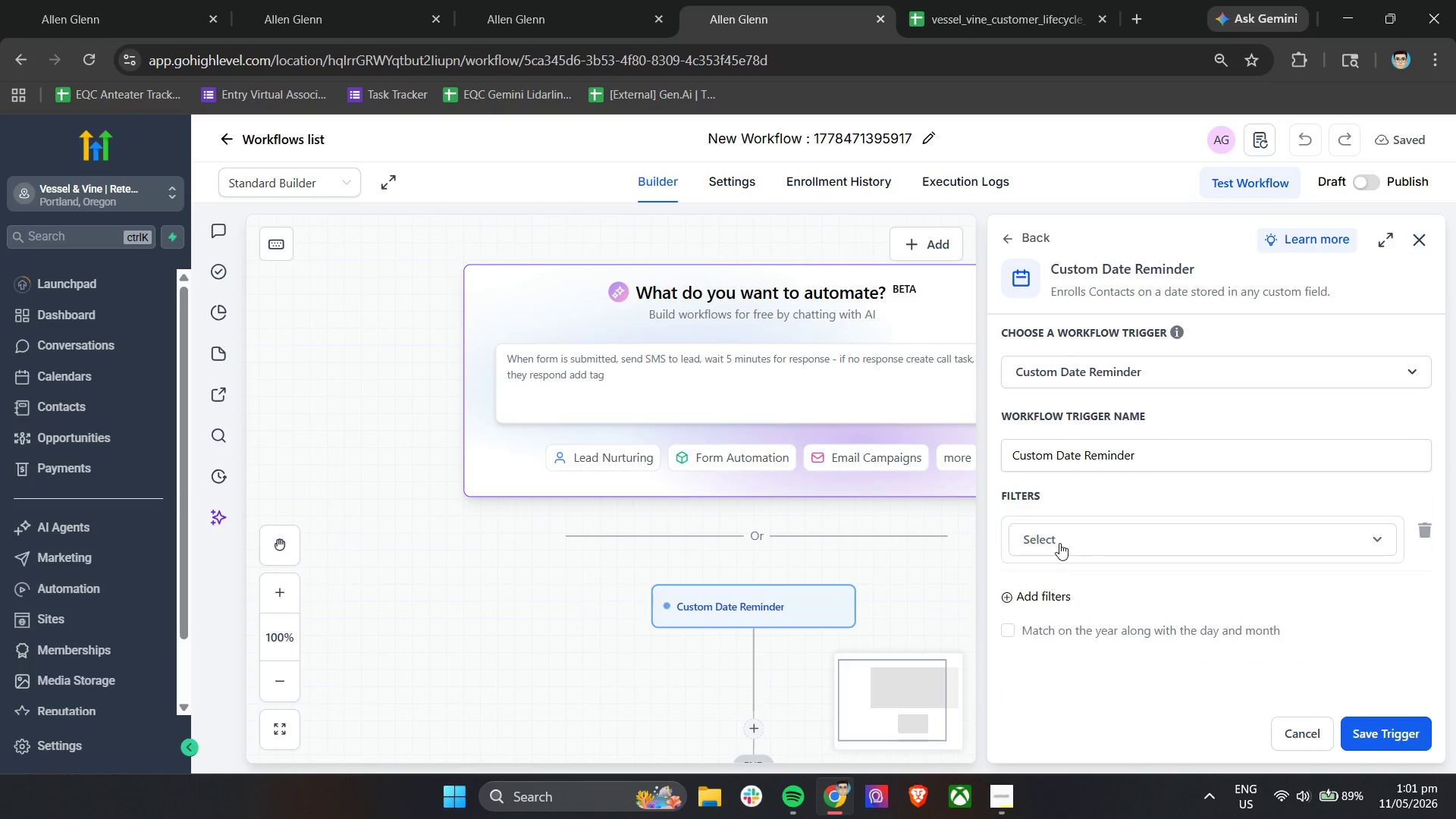 
left_click([1089, 548])
 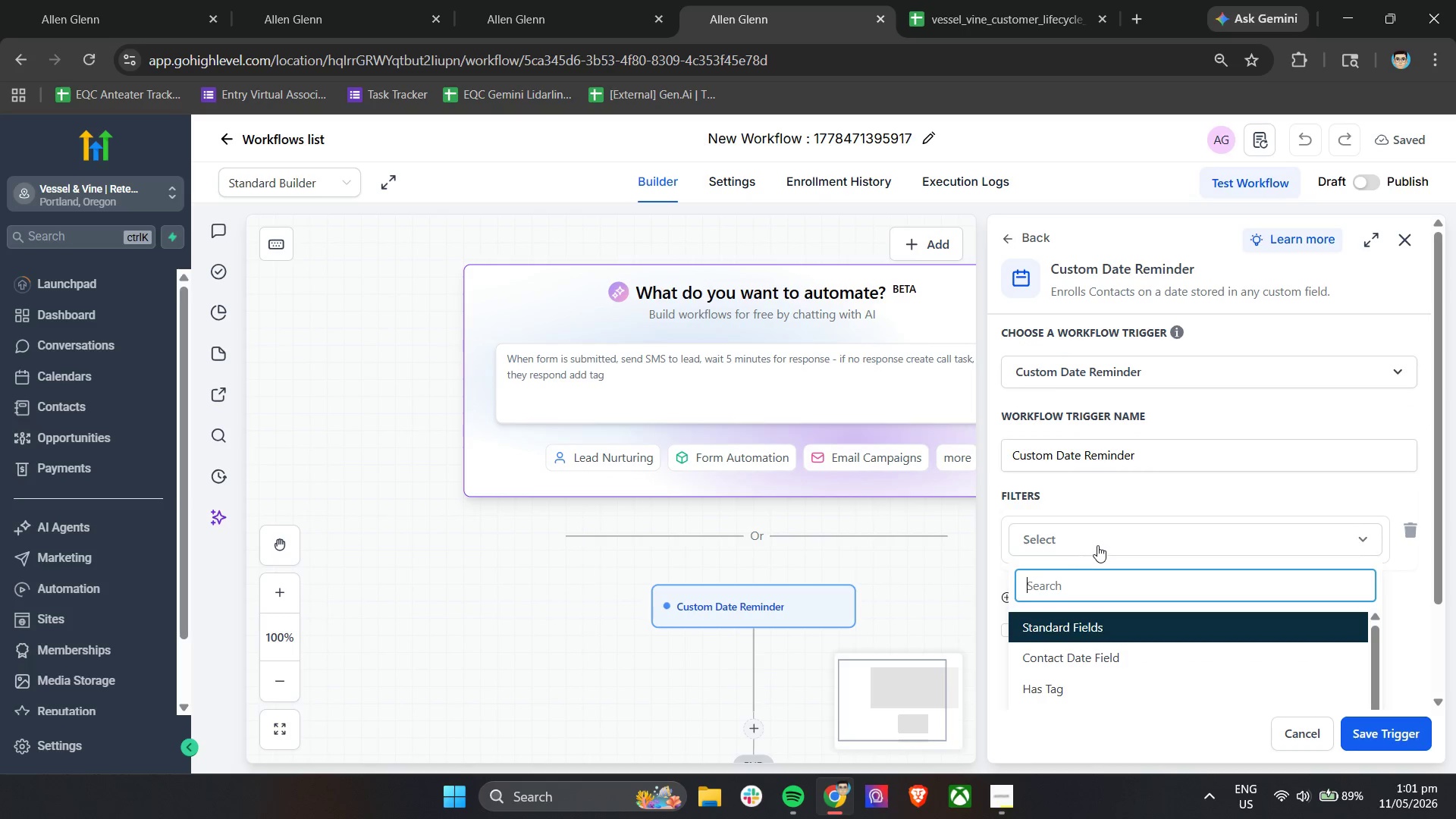 
scroll: coordinate [1100, 545], scroll_direction: down, amount: 2.0
 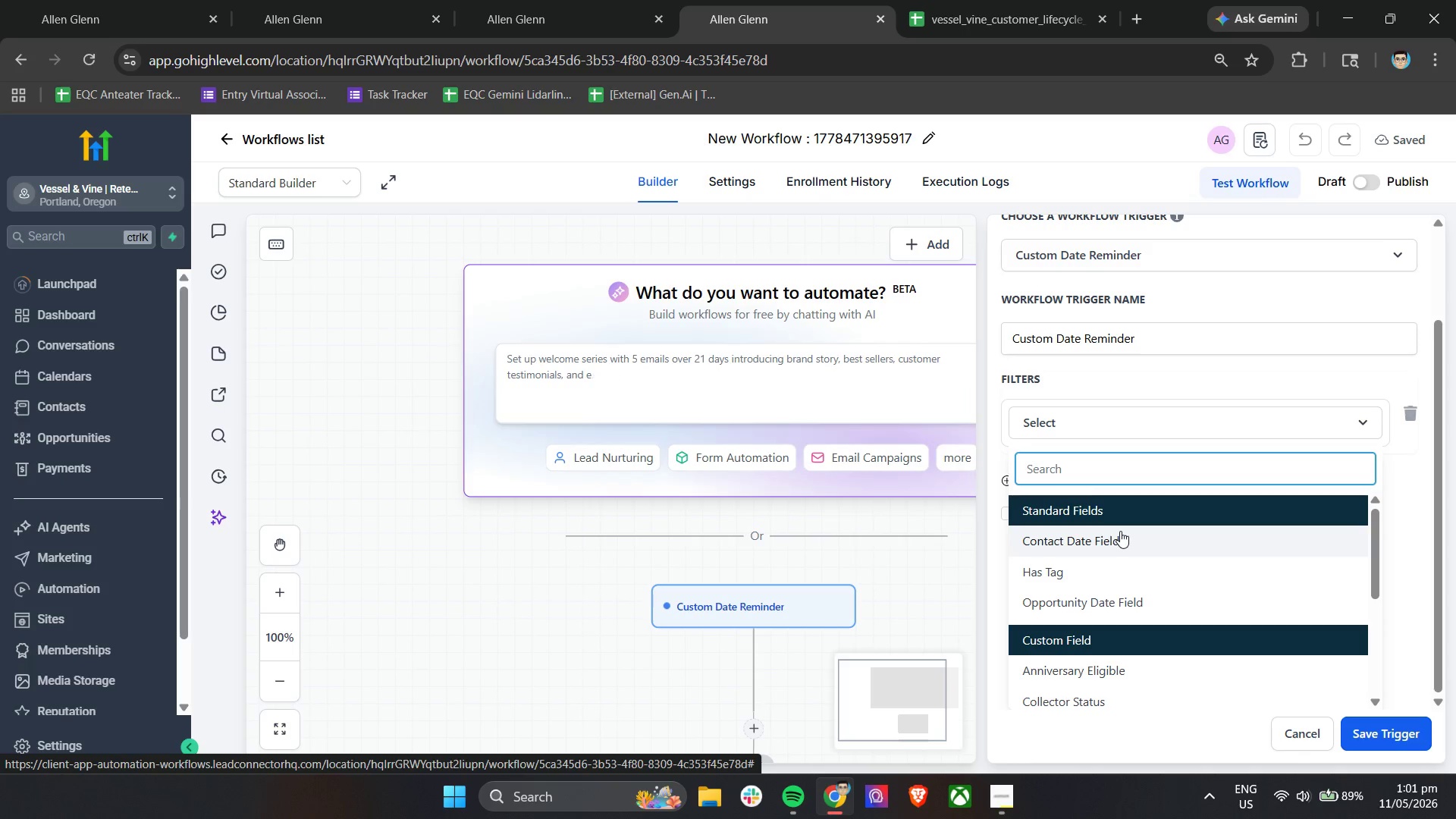 
wait(11.92)
 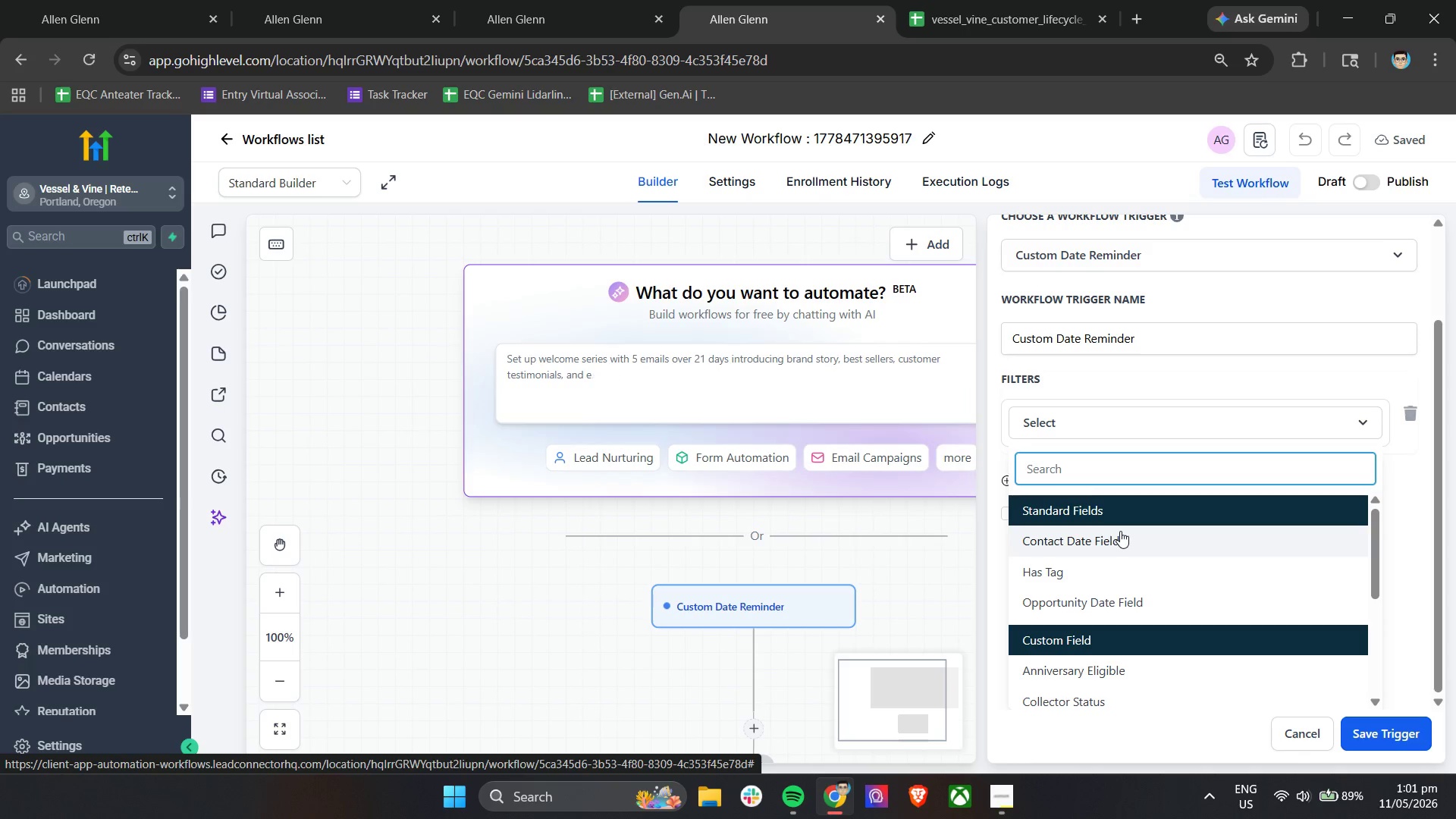 
scroll: coordinate [1176, 592], scroll_direction: down, amount: 4.0
 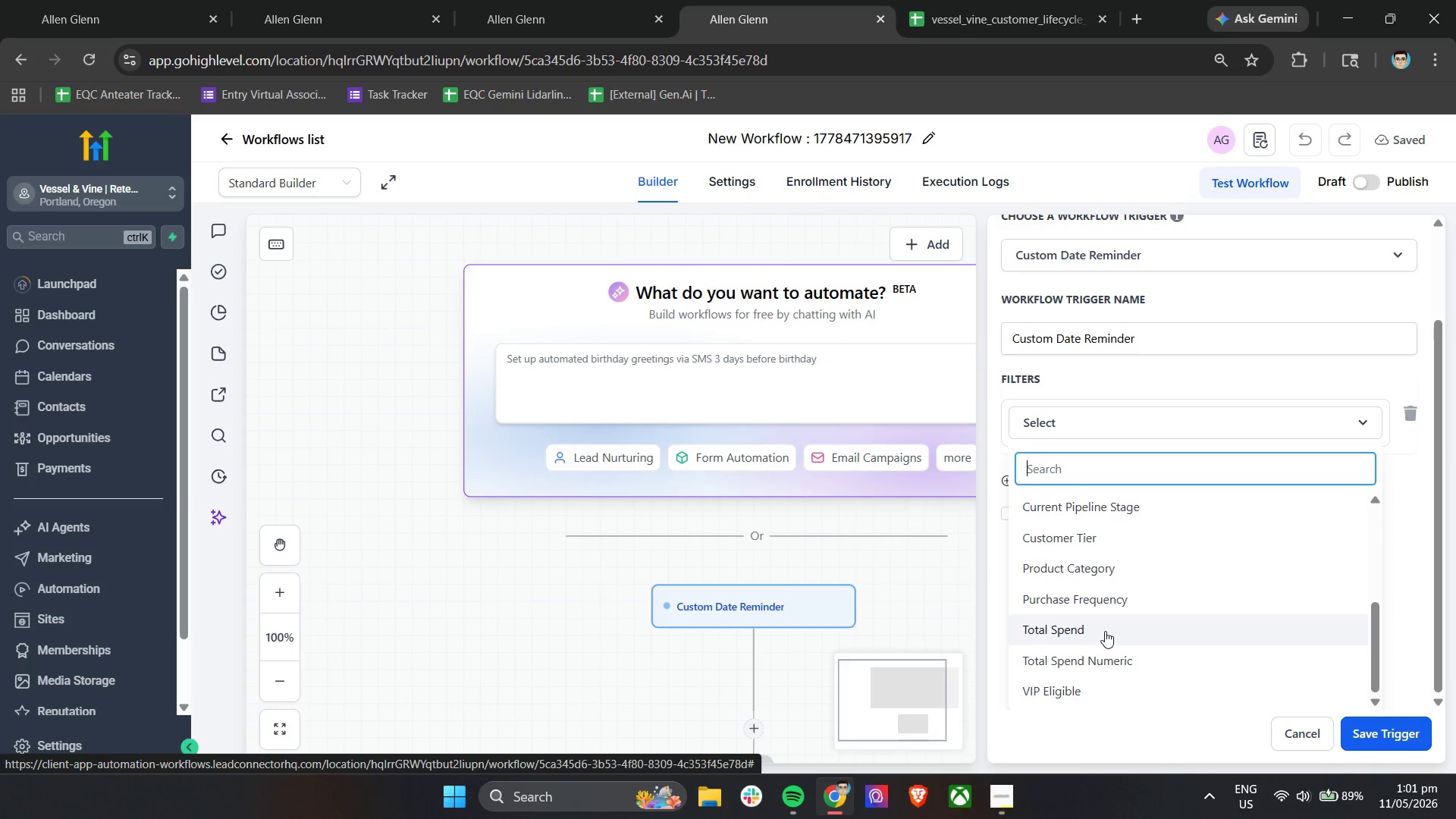 
scroll: coordinate [1131, 623], scroll_direction: up, amount: 1.0
 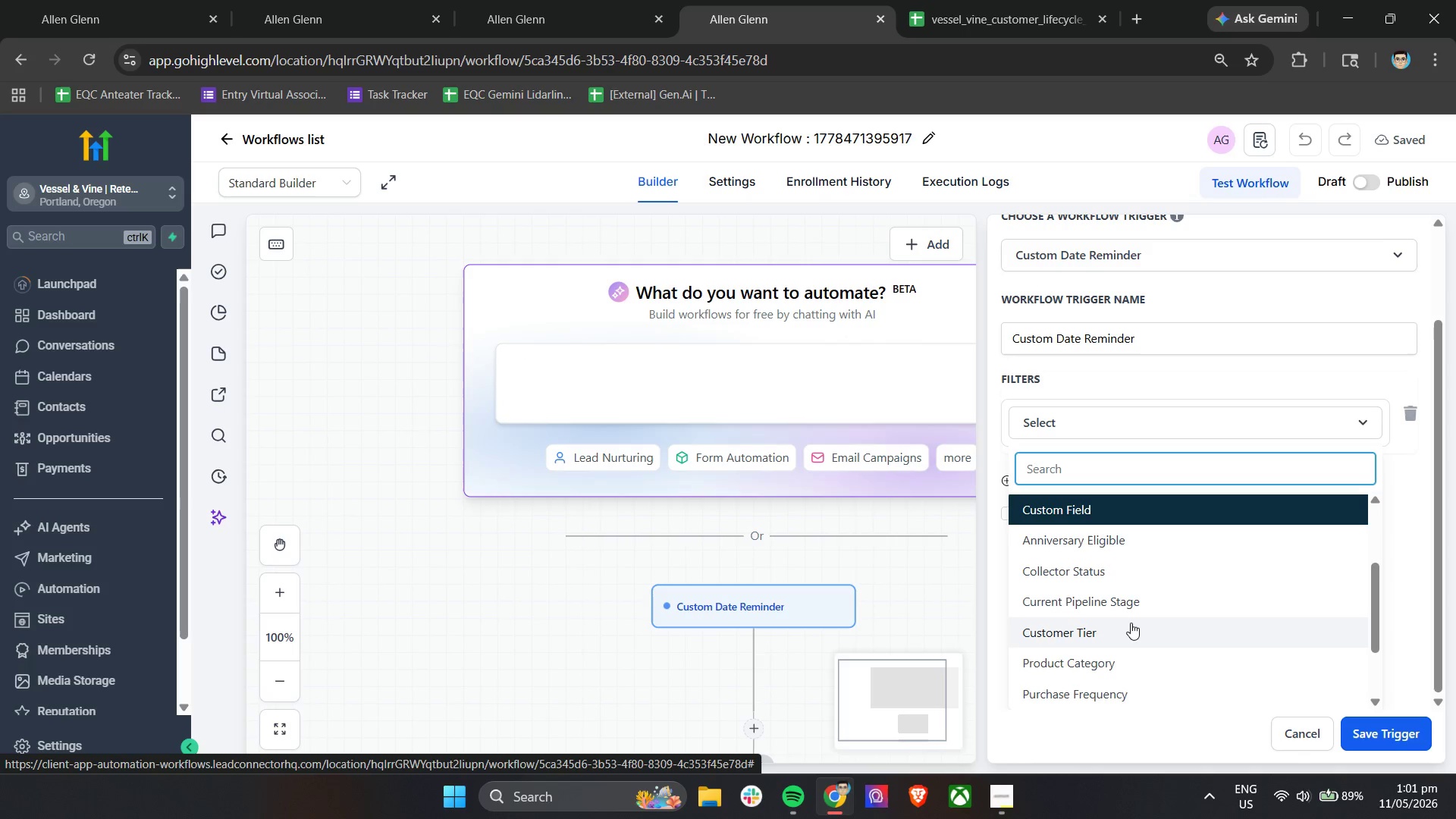 
scroll: coordinate [1131, 623], scroll_direction: down, amount: 2.0
 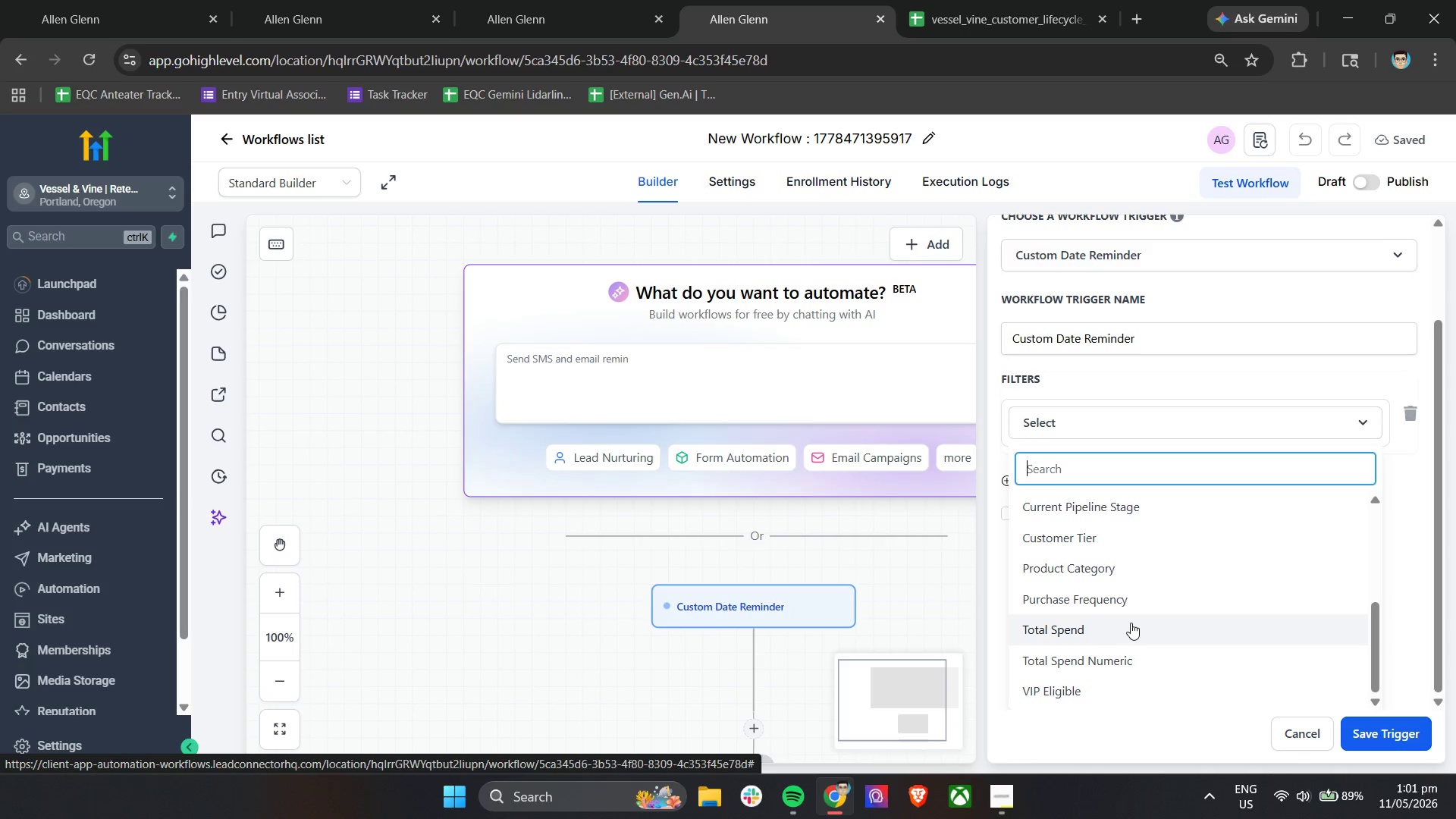 
scroll: coordinate [1132, 622], scroll_direction: none, amount: 0.0
 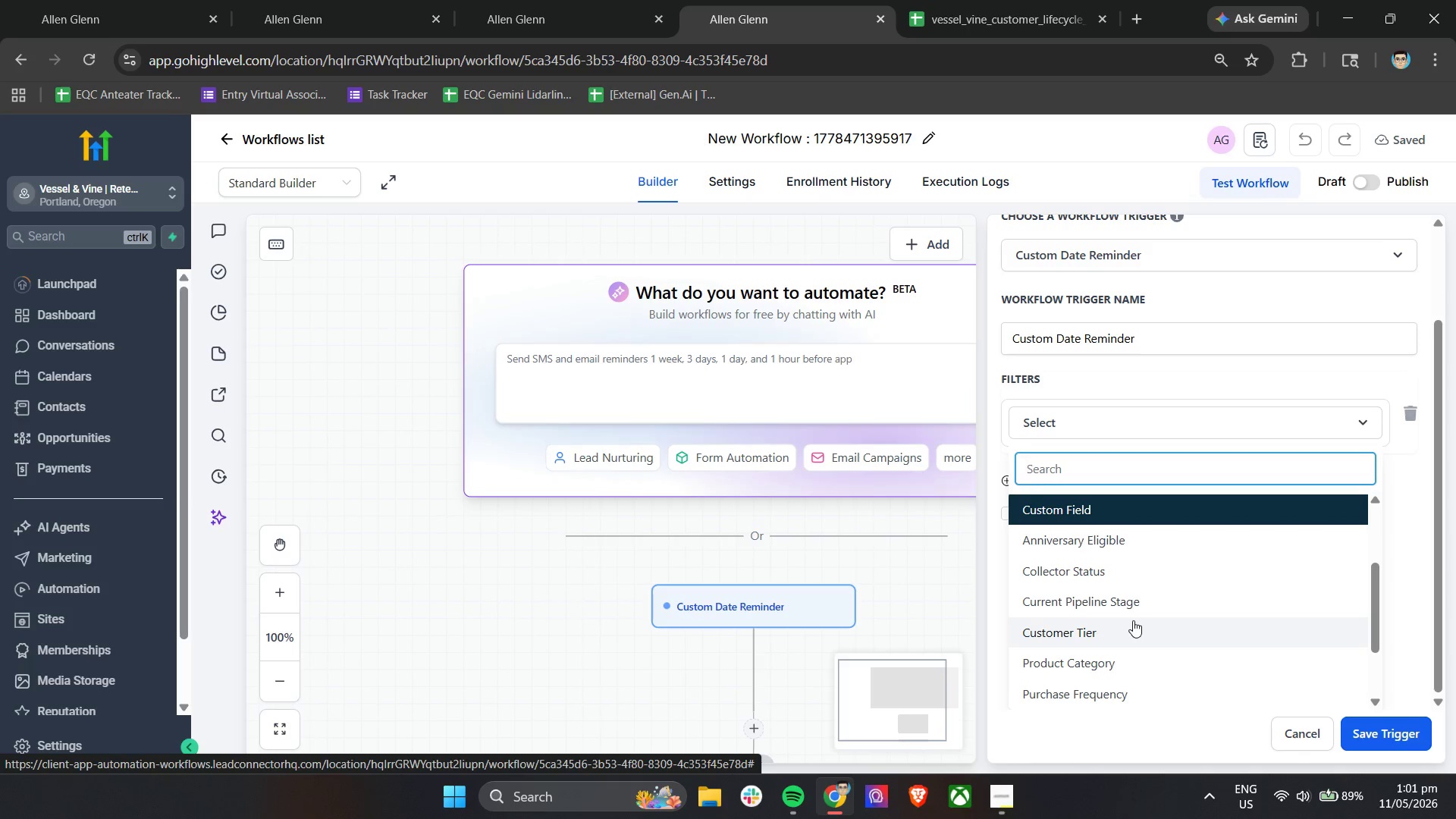 
scroll: coordinate [1133, 620], scroll_direction: up, amount: 1.0
 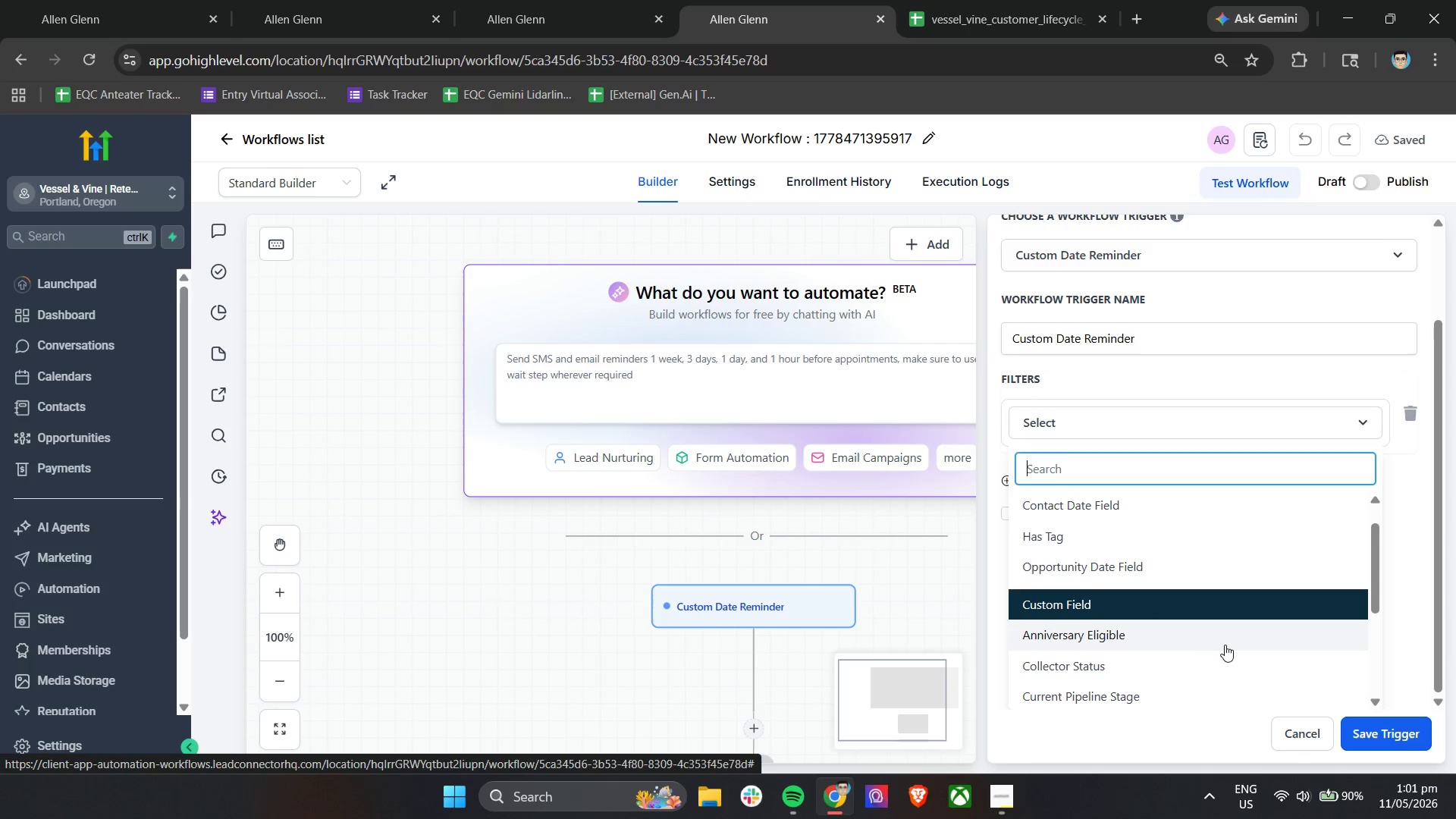 
scroll: coordinate [1225, 645], scroll_direction: down, amount: 1.0
 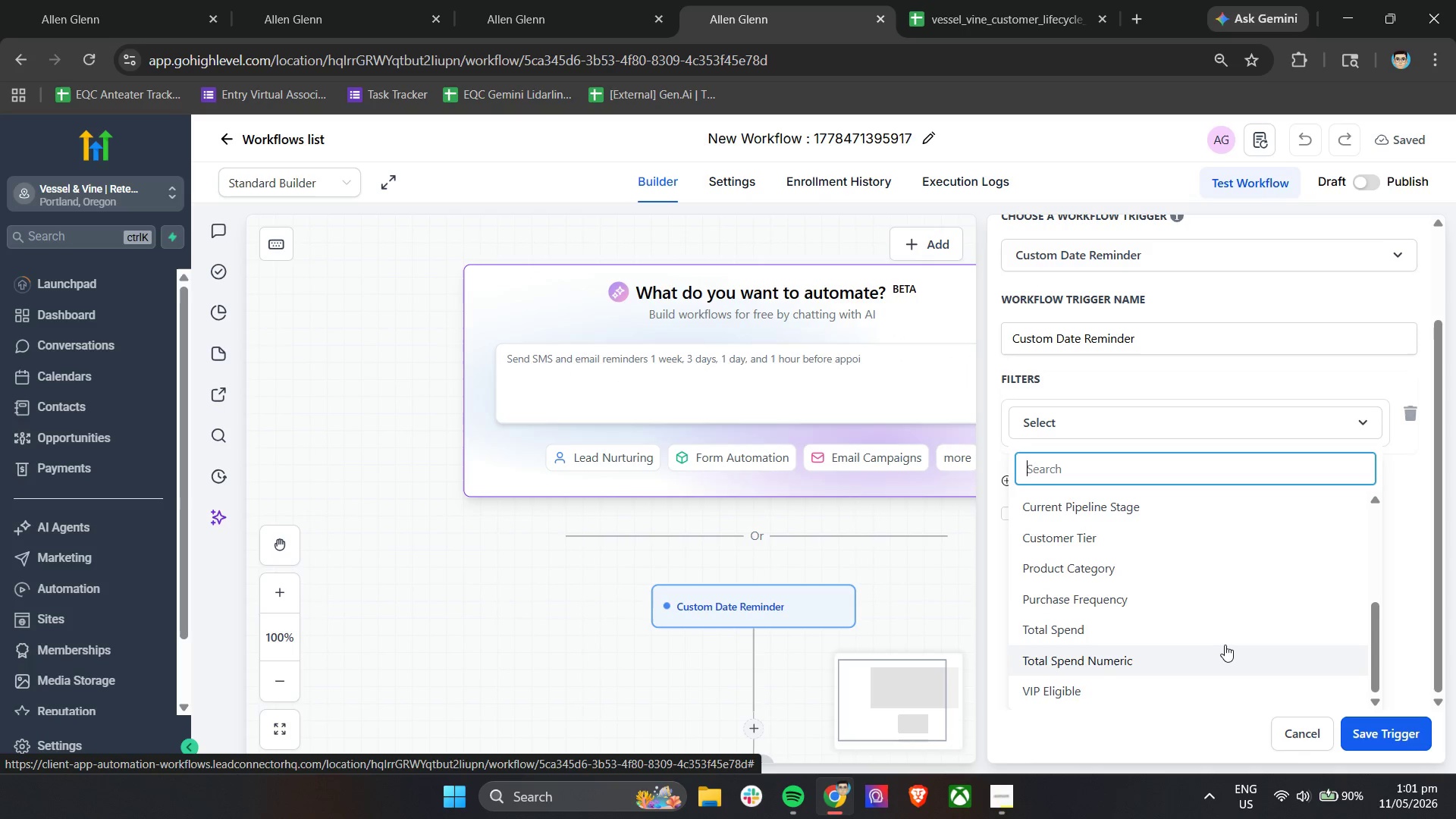 
left_click([1018, 0])
 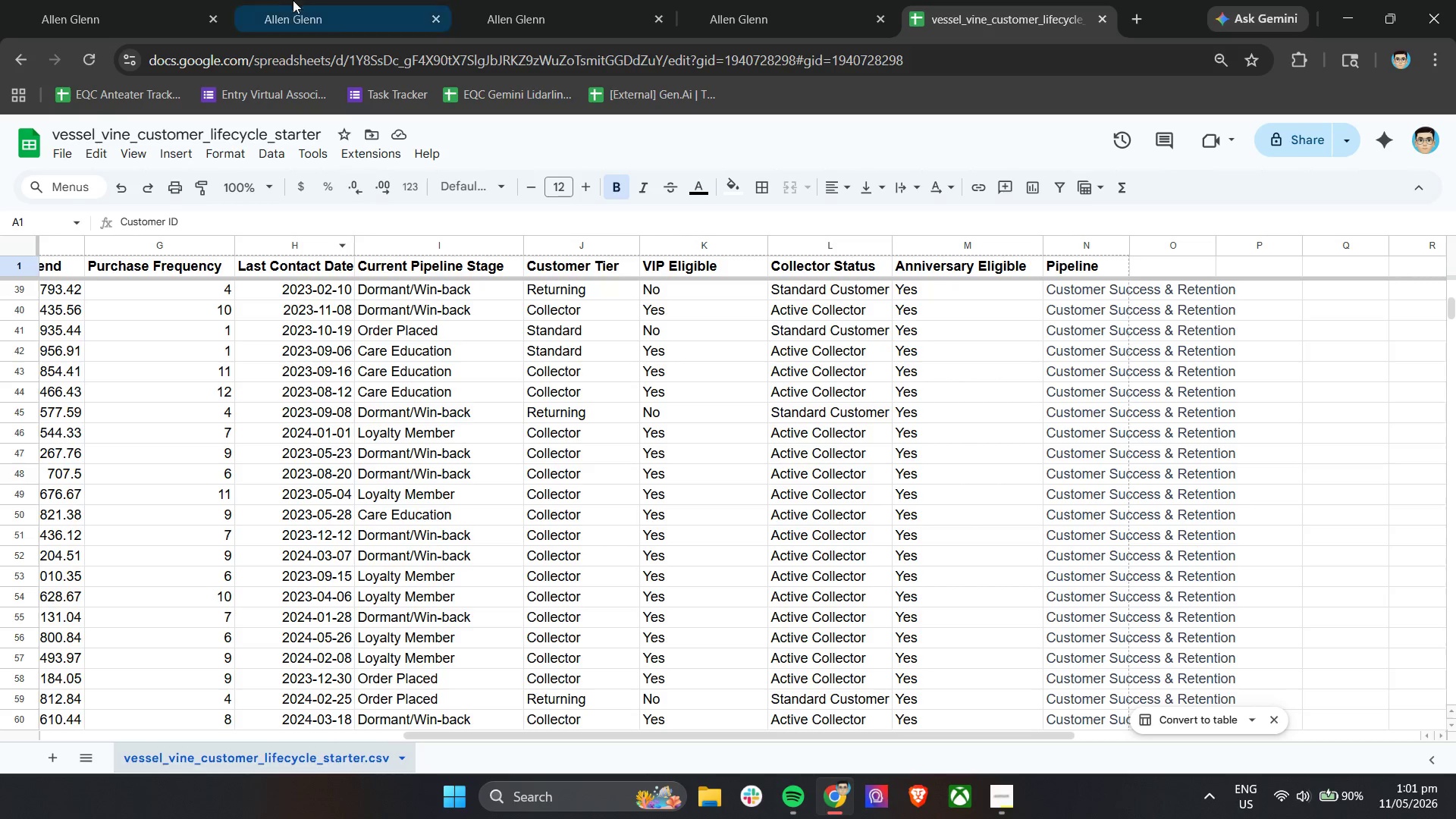 
wait(7.44)
 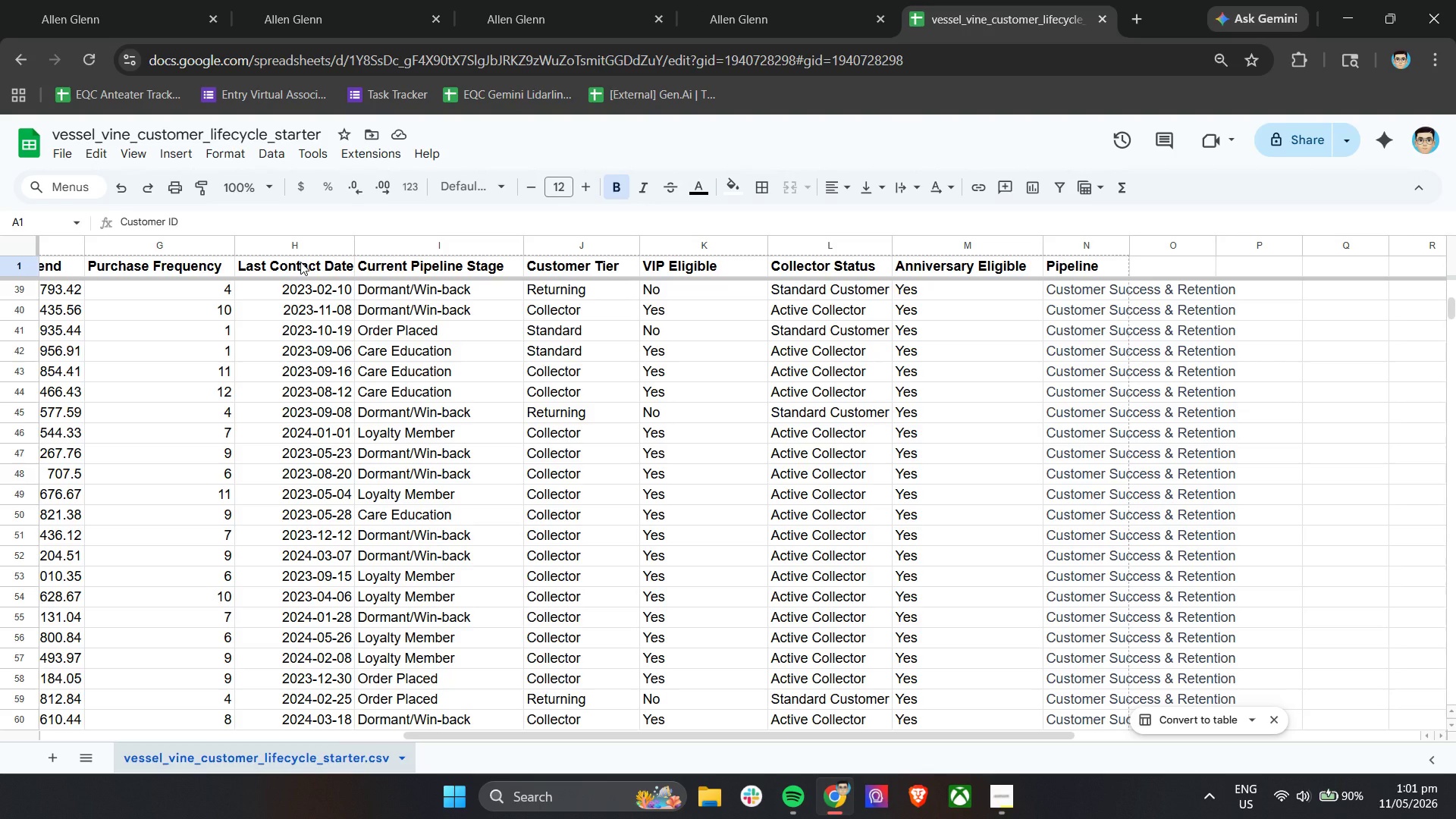 
left_click_drag(start_coordinate=[547, 738], to_coordinate=[139, 685])
 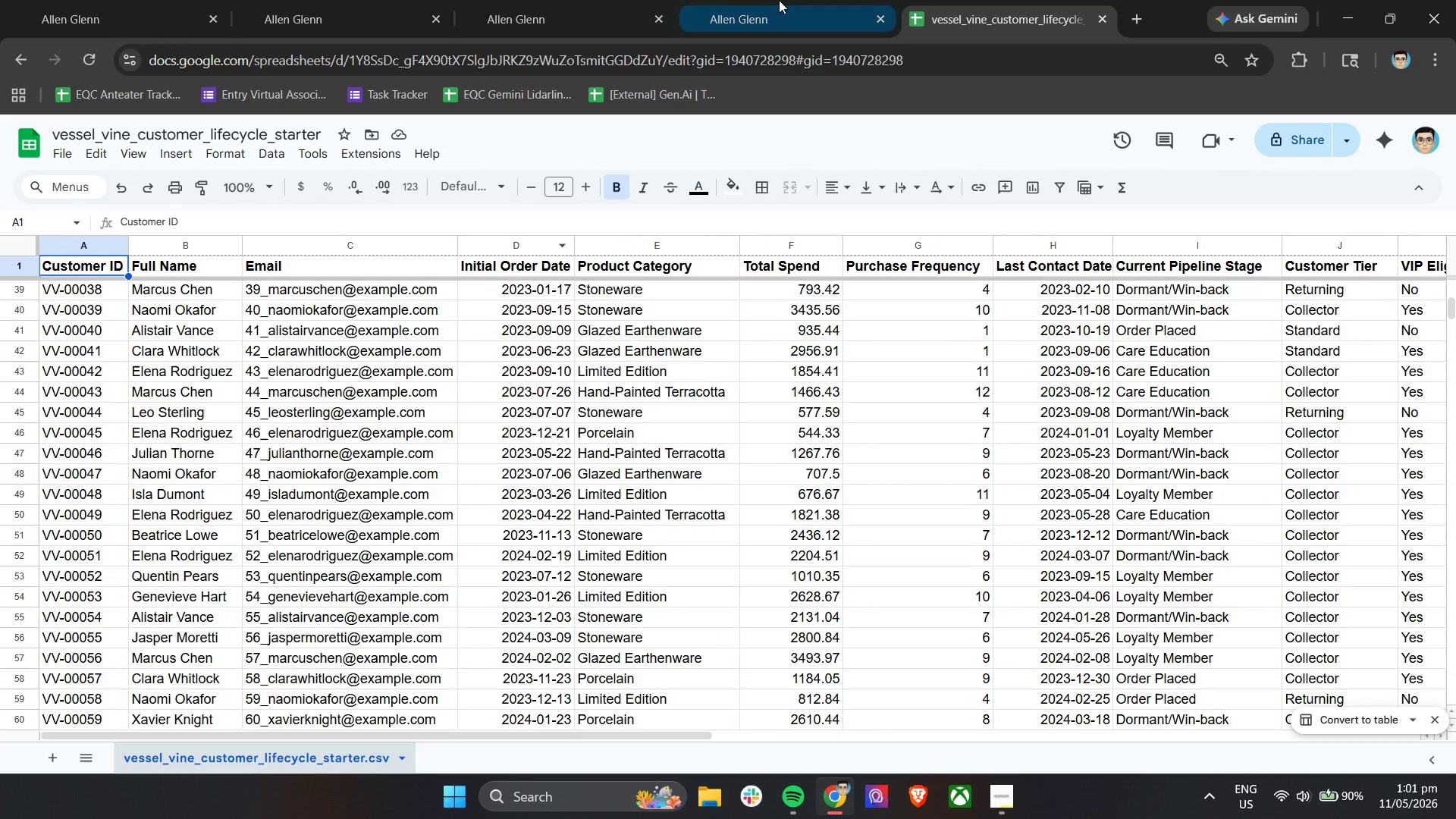 
left_click([732, 0])
 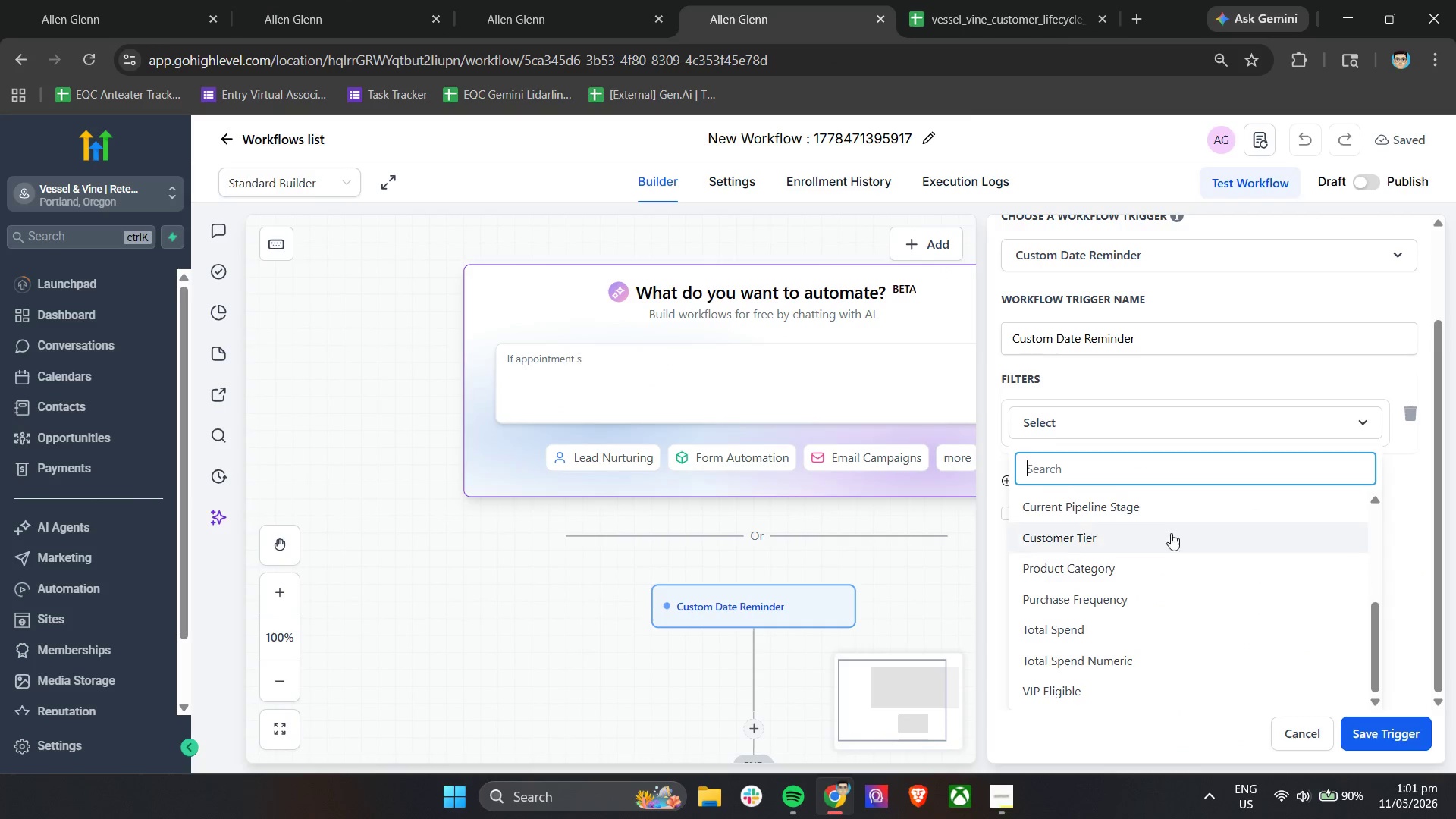 
left_click([1150, 468])
 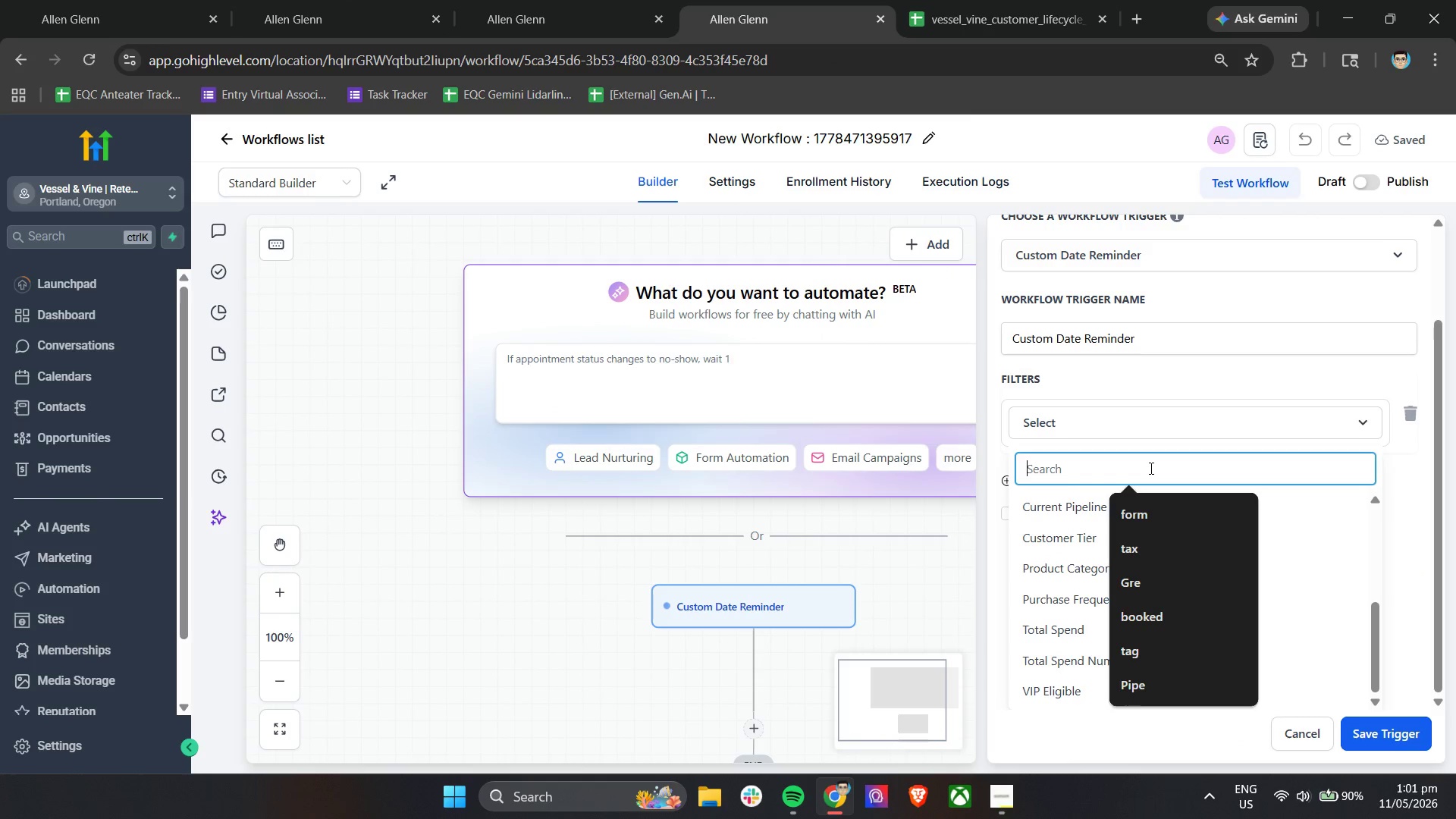 
type(nii)
key(Backspace)
key(Backspace)
key(Backspace)
key(Backspace)
type(ini)
key(Backspace)
key(Backspace)
key(Backspace)
key(Backspace)
 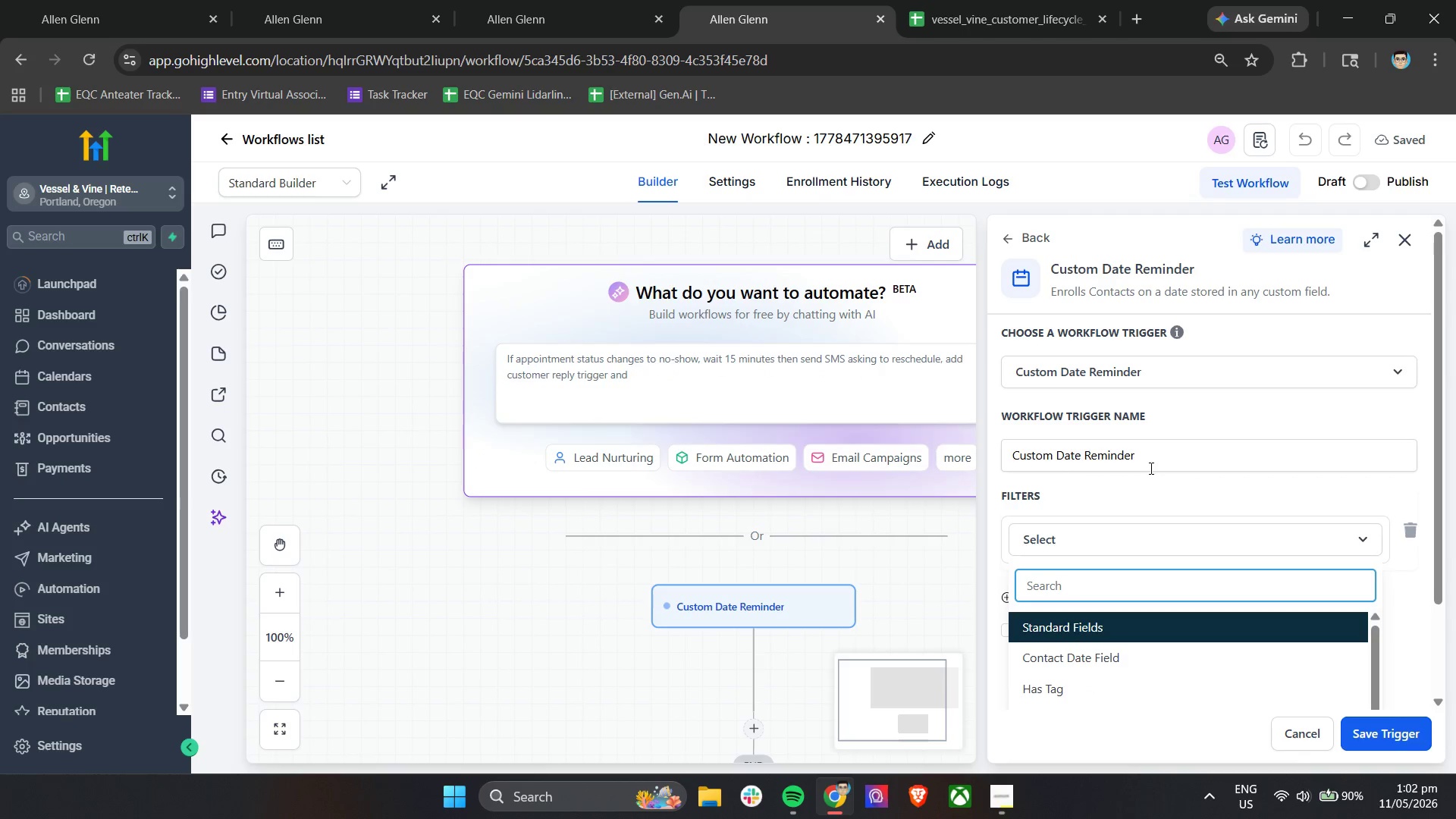 
scroll: coordinate [1166, 648], scroll_direction: down, amount: 6.0
 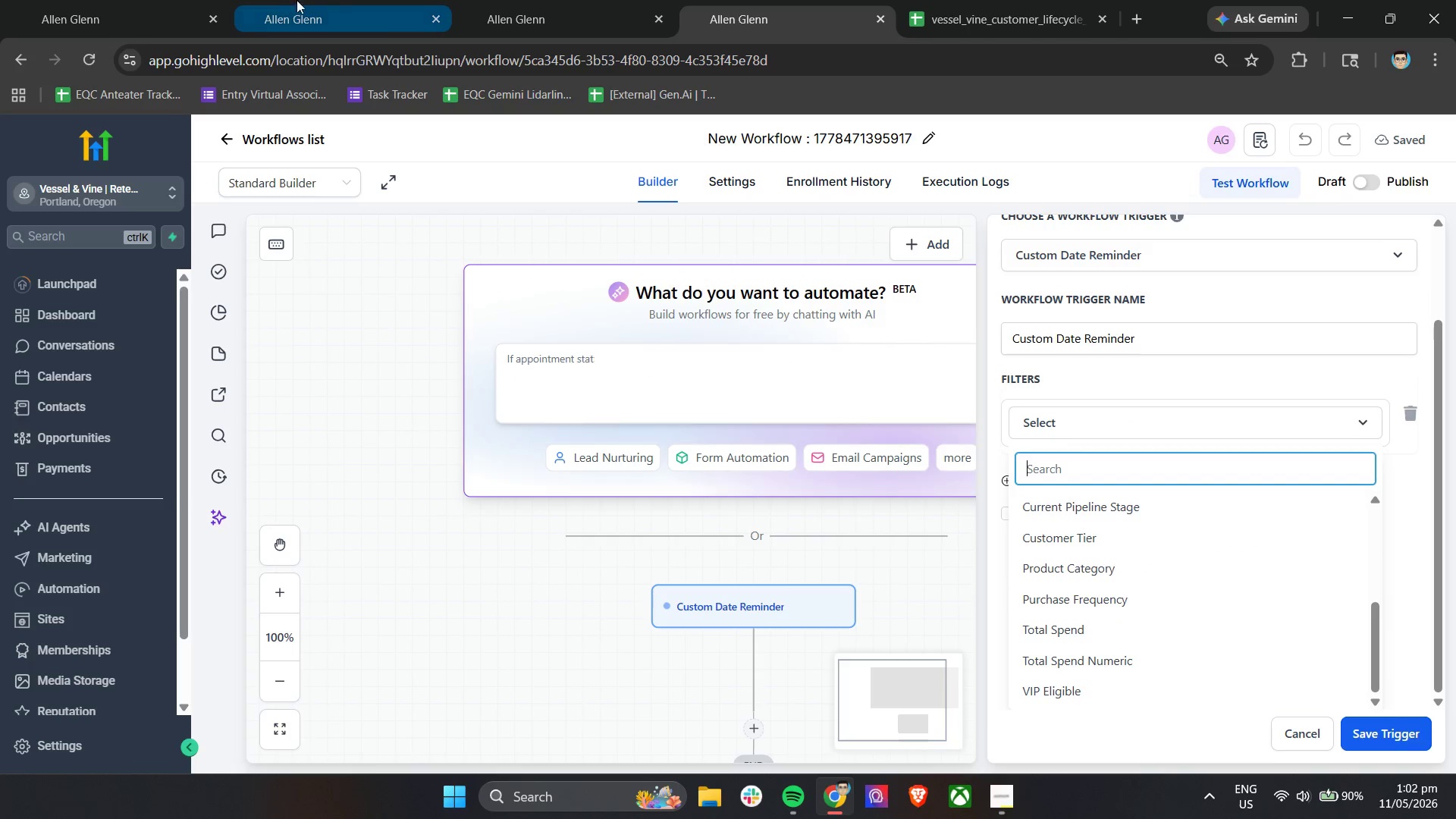 
double_click([159, 0])
 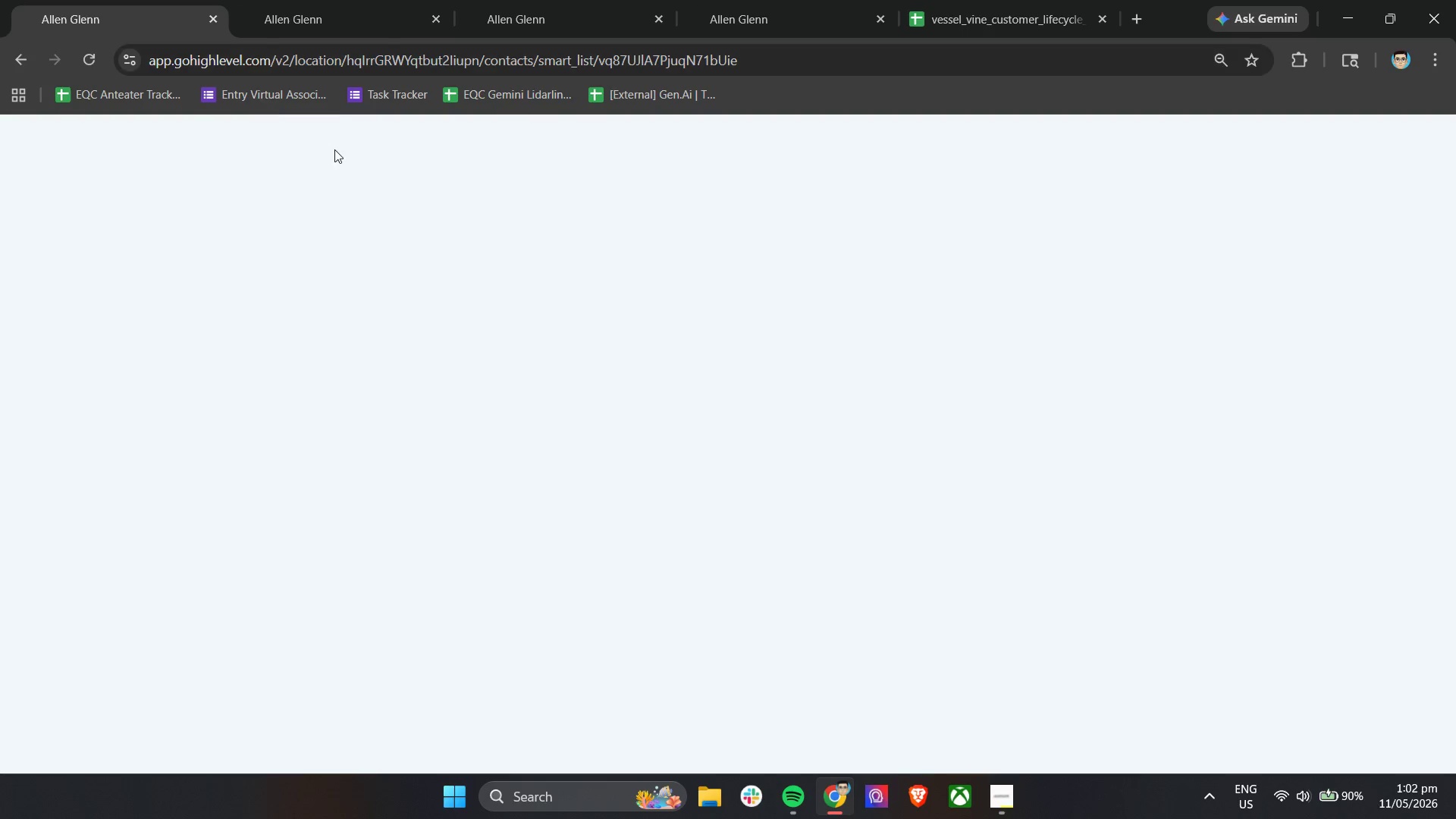 
left_click([339, 0])
 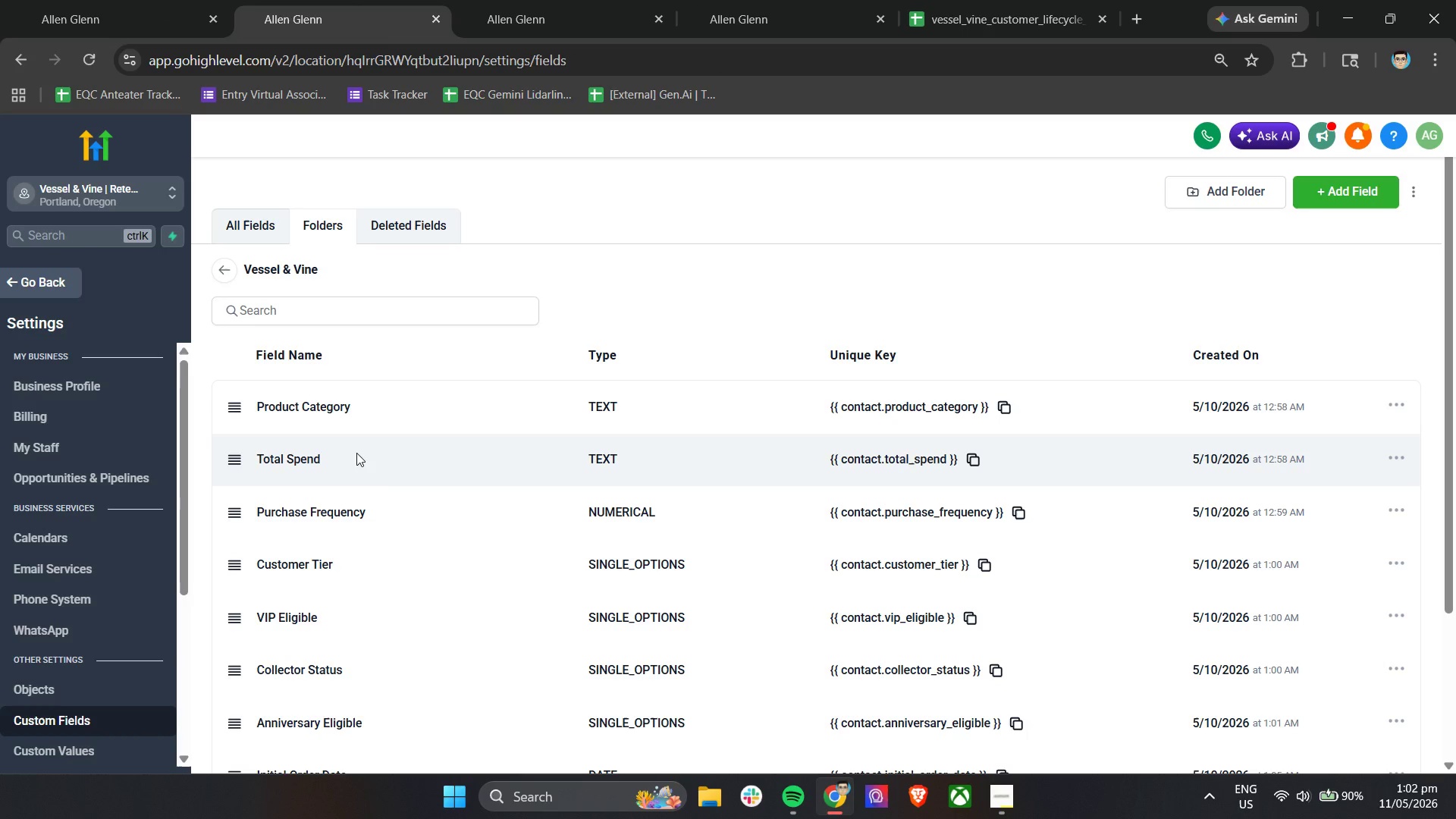 
scroll: coordinate [356, 453], scroll_direction: down, amount: 2.0
 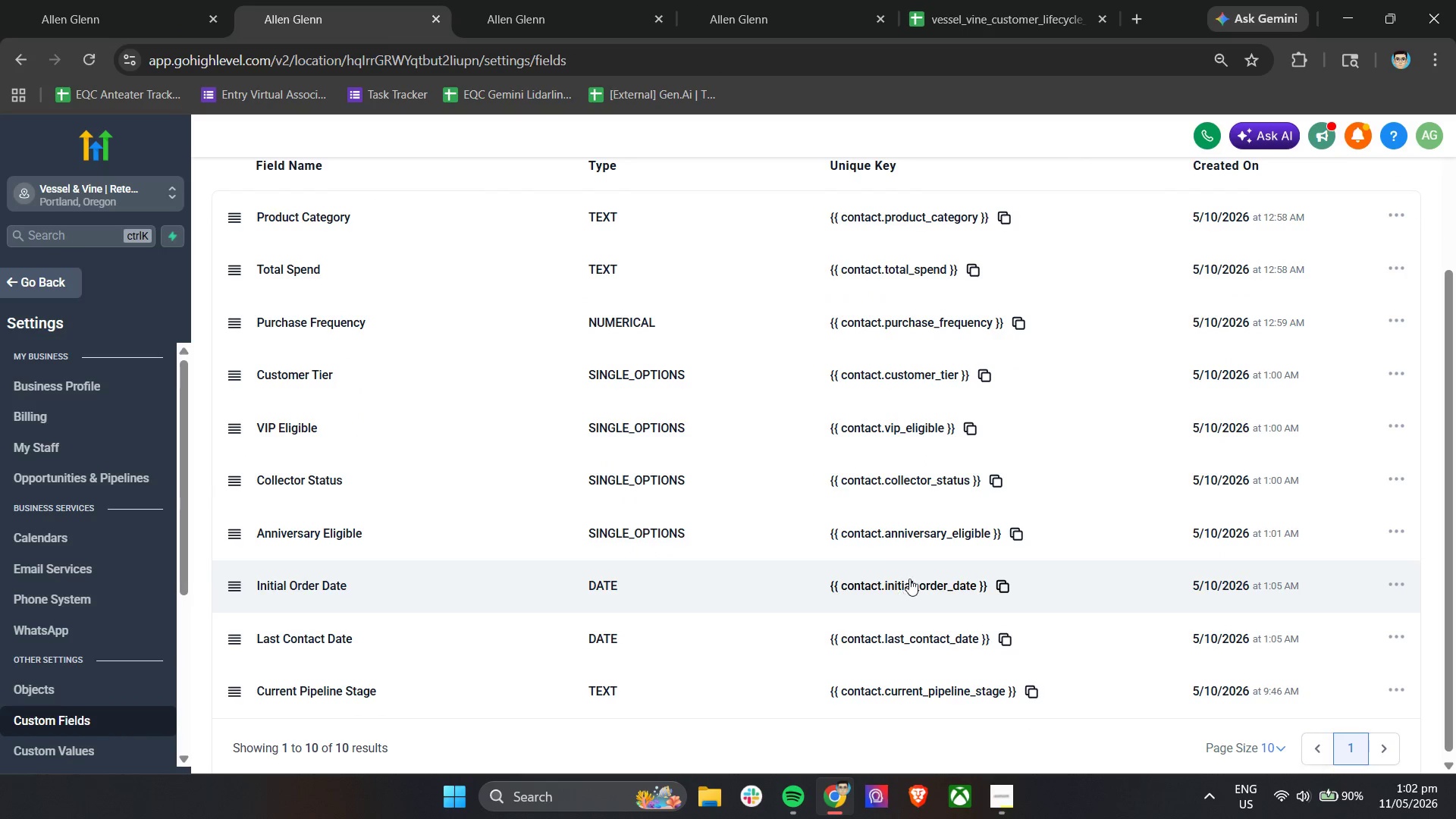 
left_click([742, 0])
 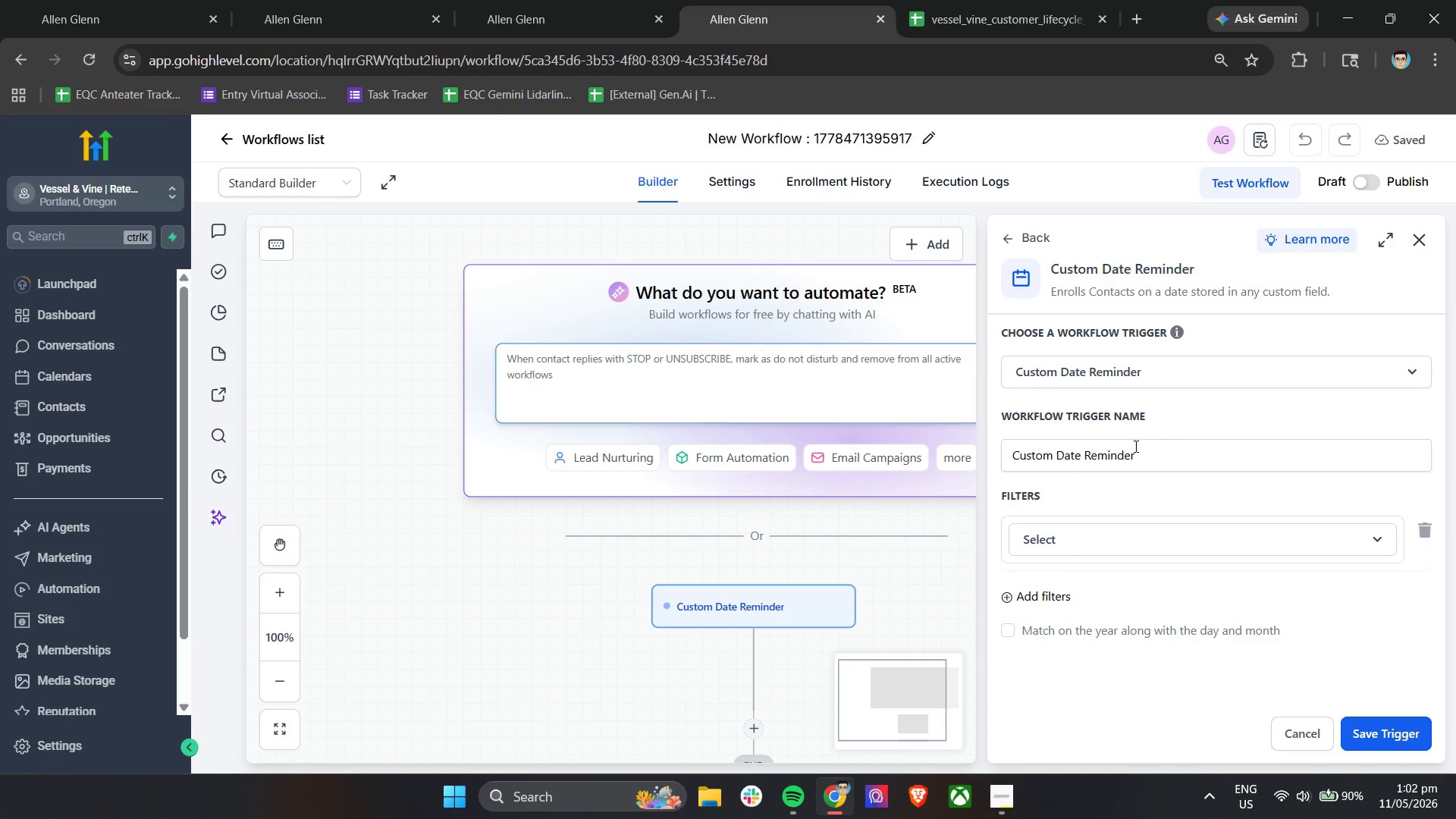 
wait(5.02)
 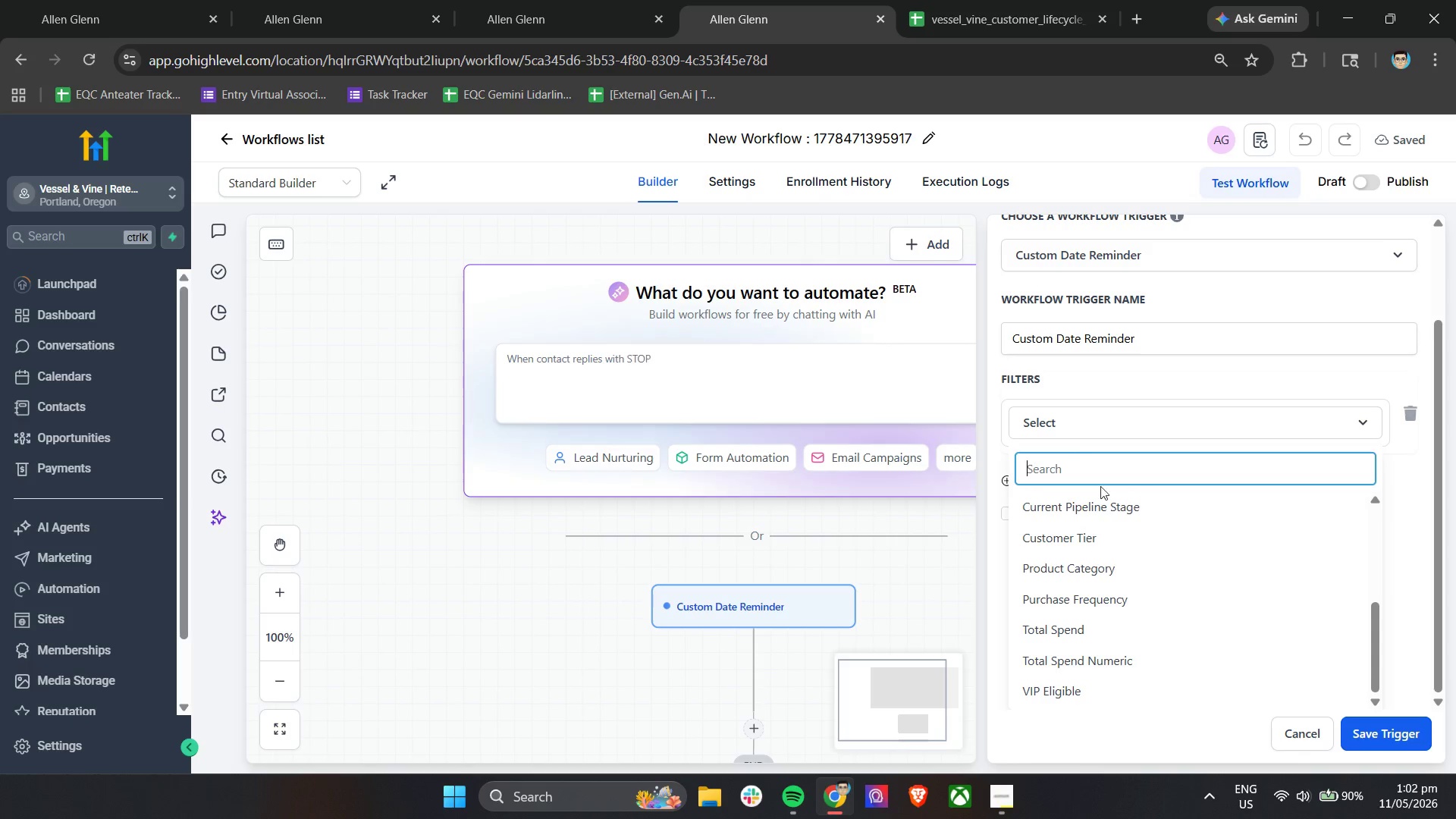 
left_click([1042, 243])
 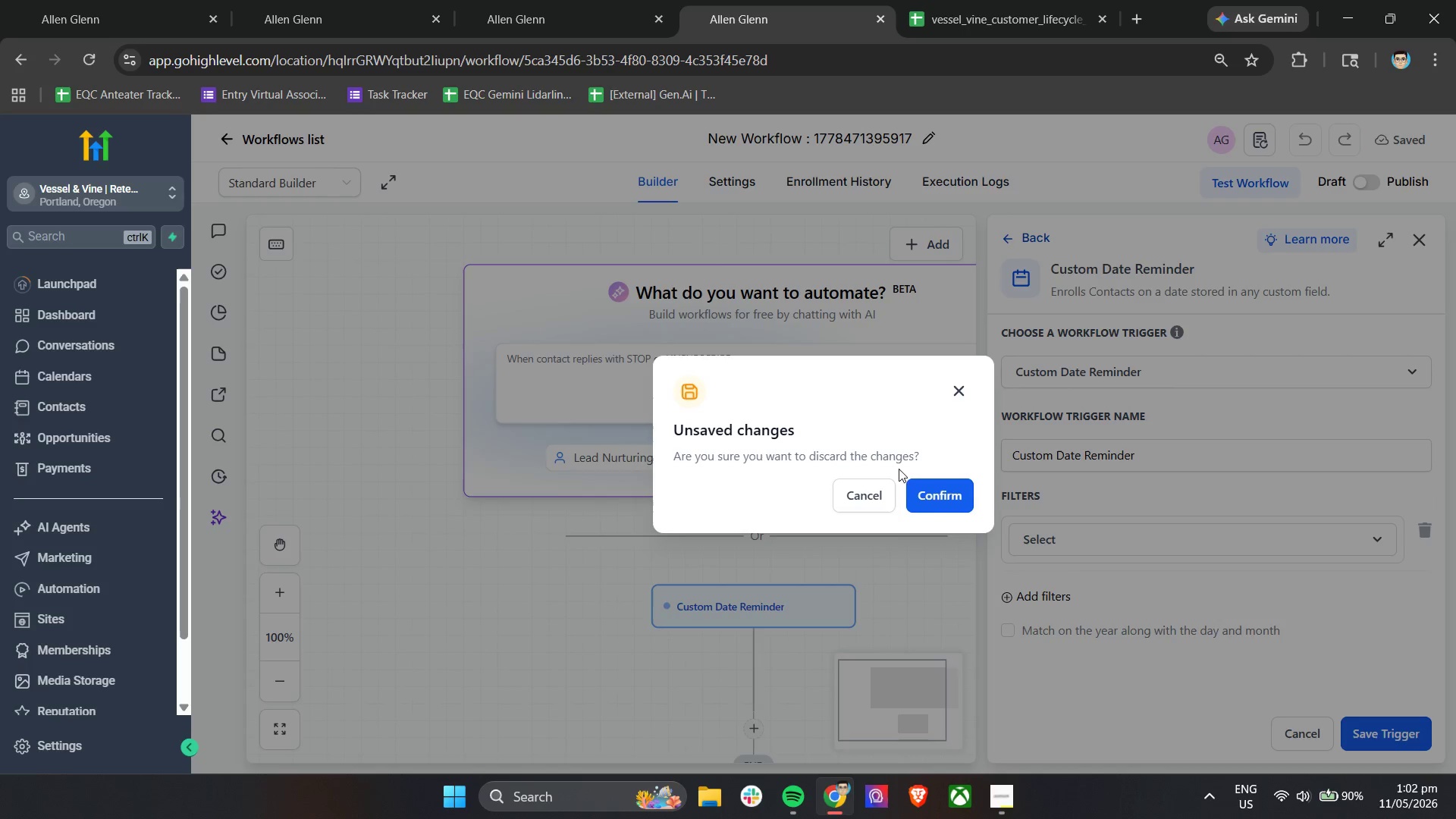 
left_click([930, 492])
 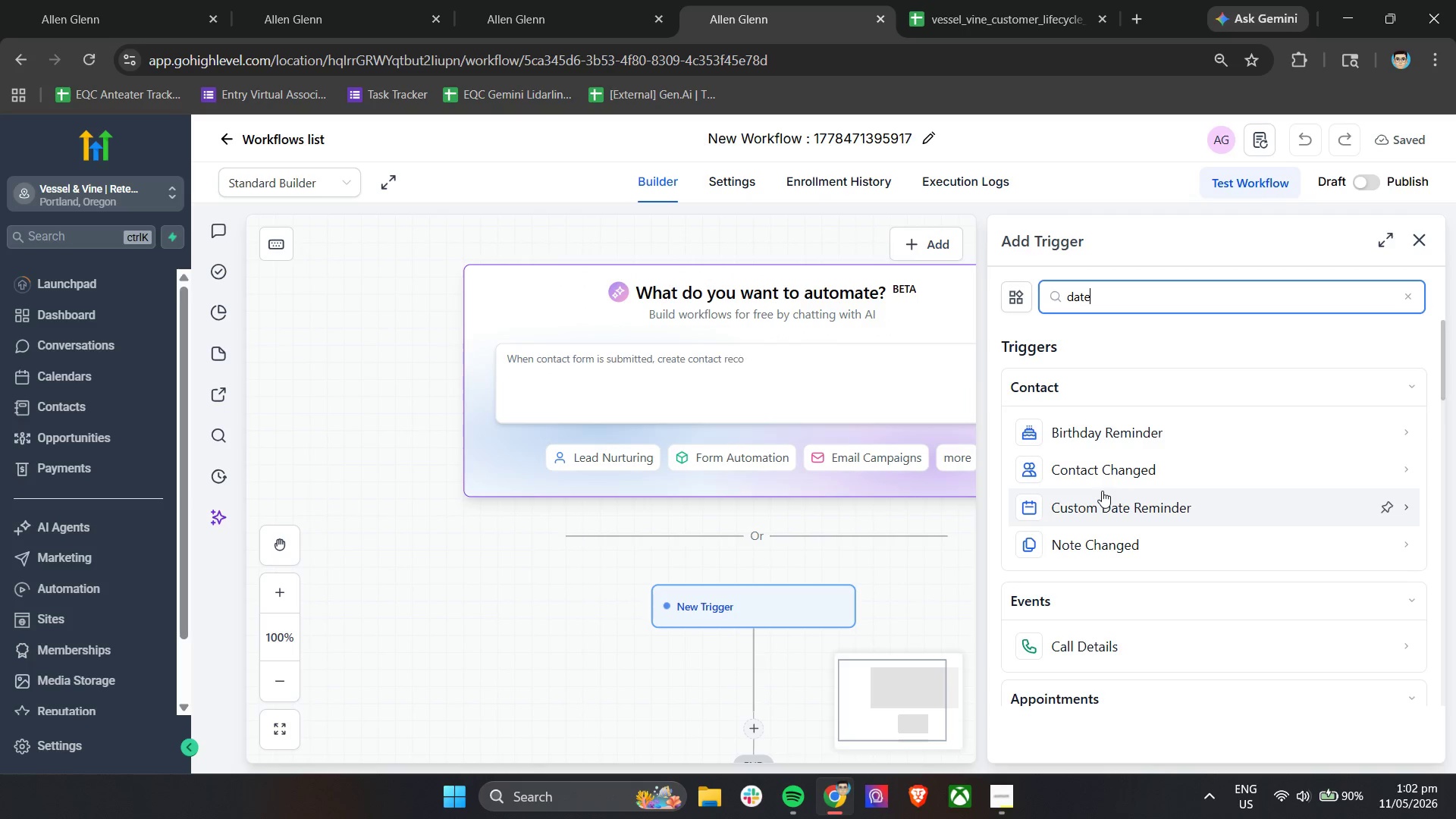 
wait(27.69)
 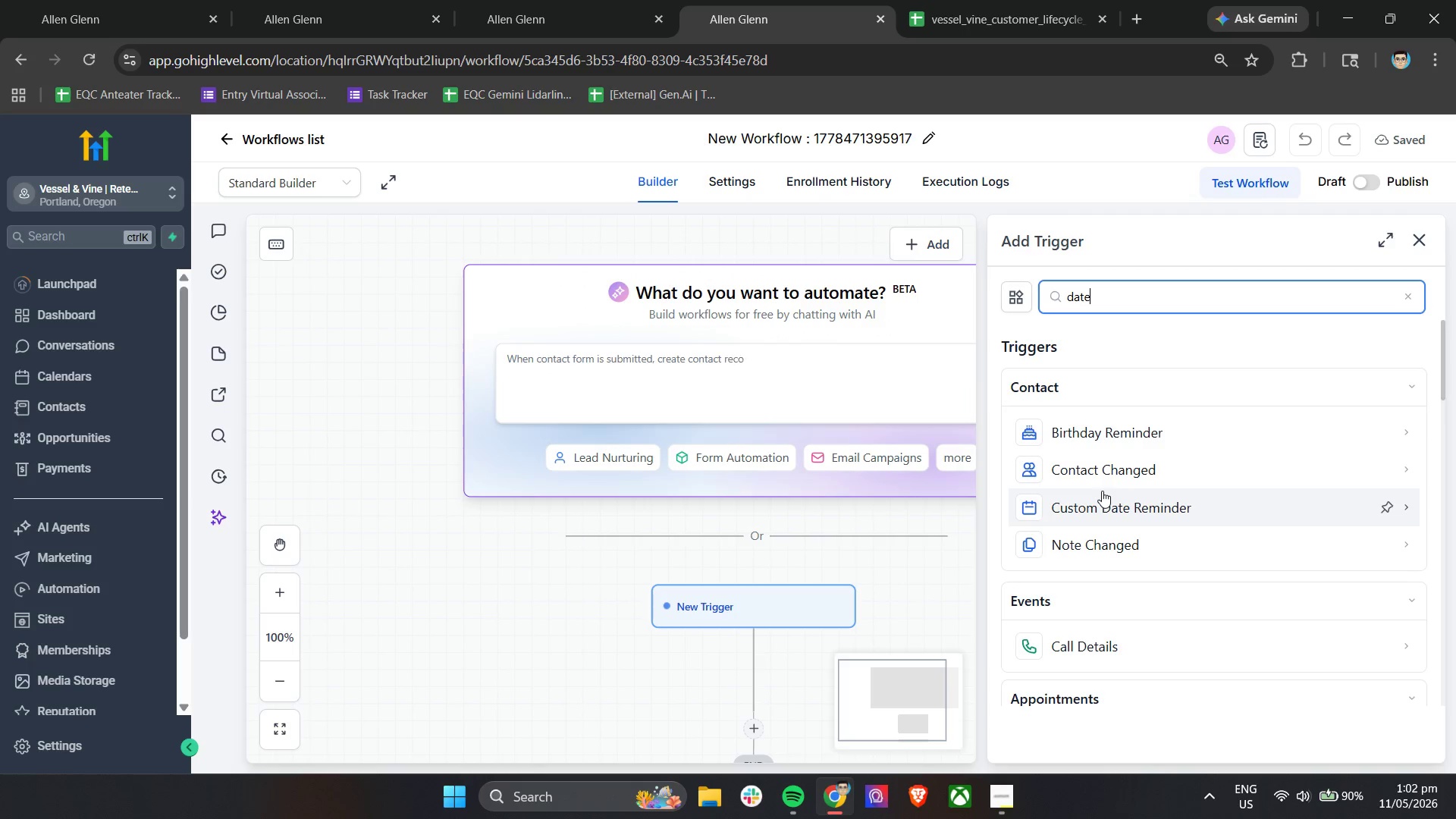 
scroll: coordinate [1102, 491], scroll_direction: down, amount: 4.0
 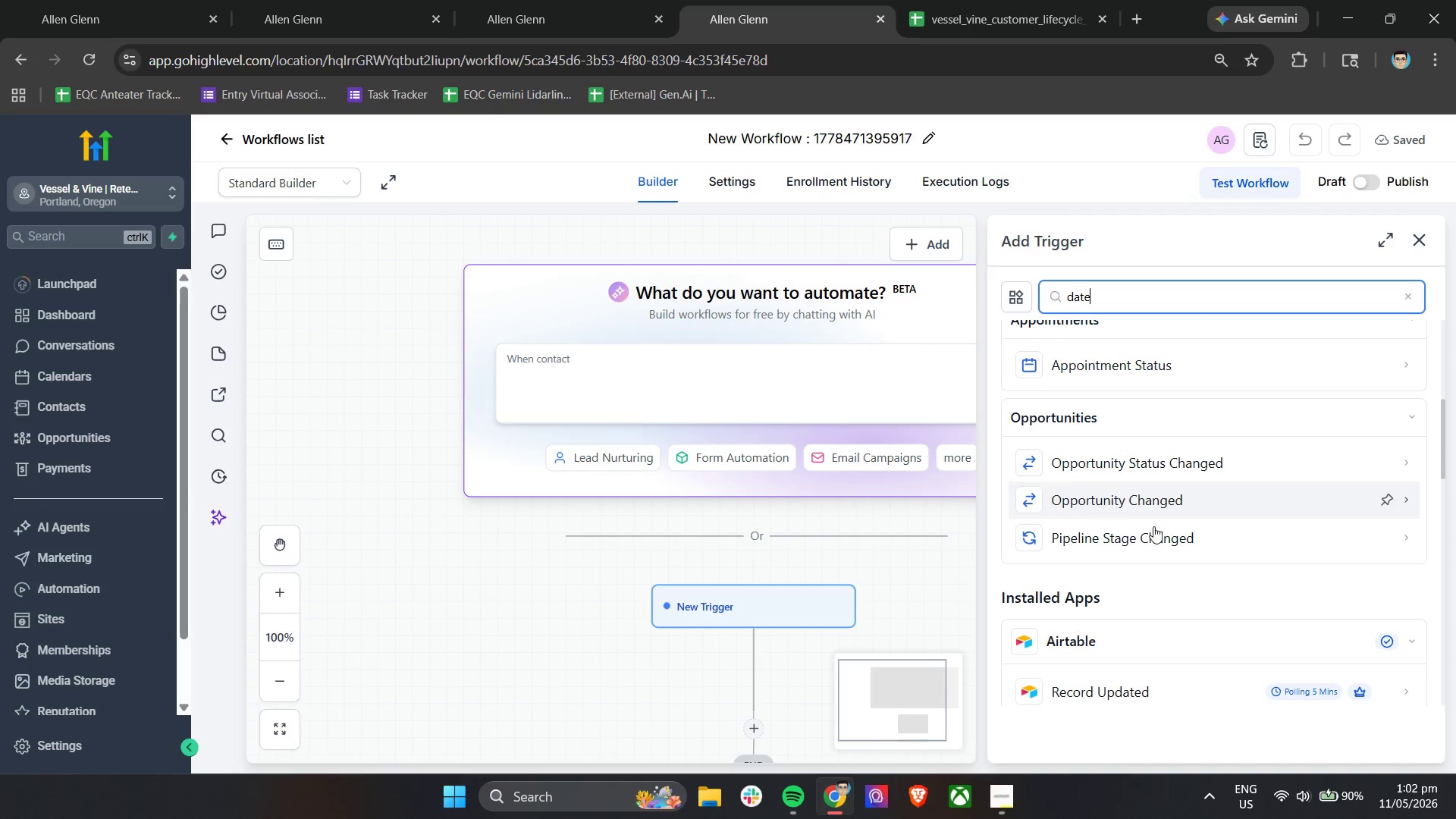 
scroll: coordinate [1213, 558], scroll_direction: up, amount: 1.0
 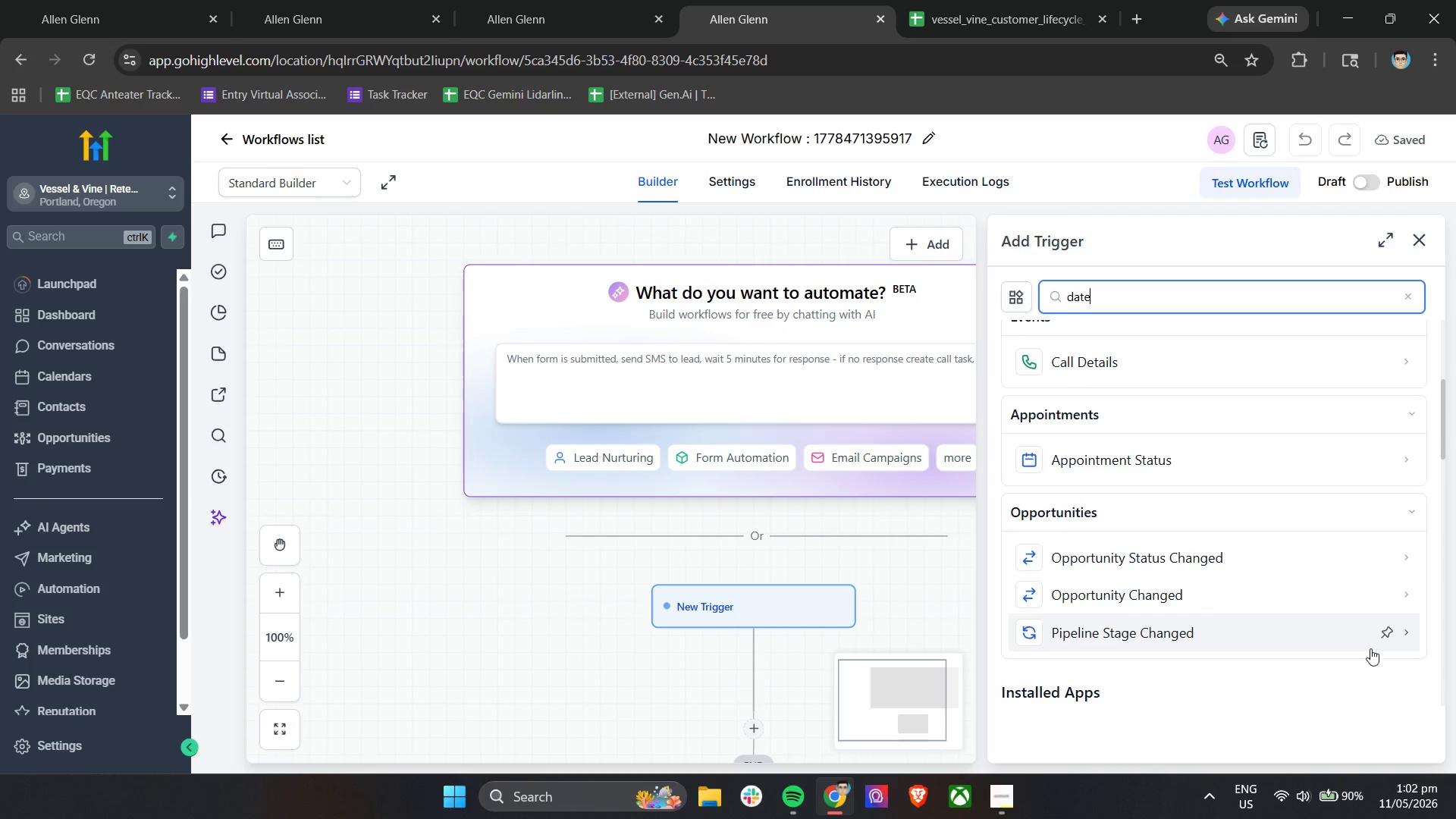 
wait(7.77)
 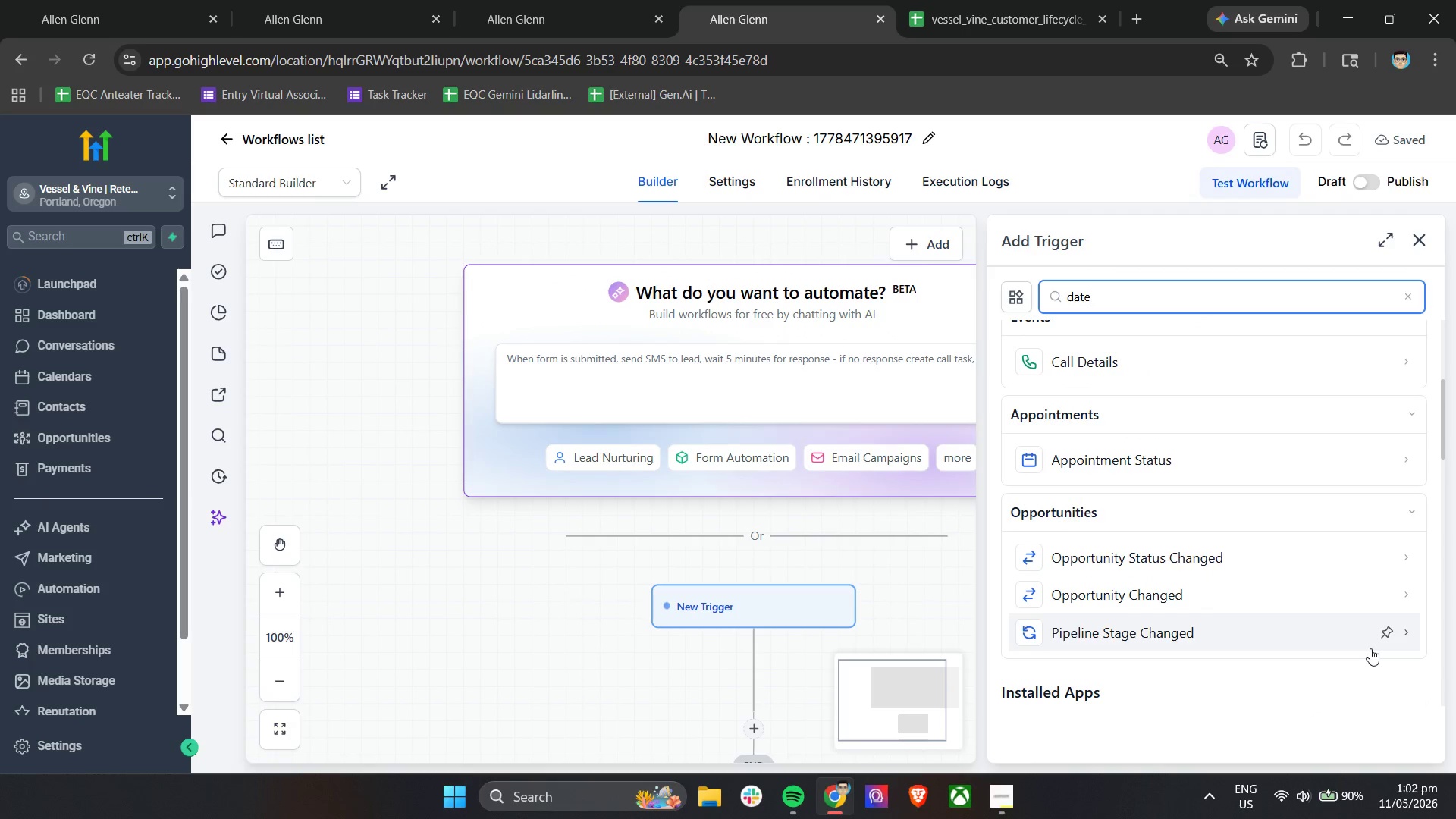 
double_click([1248, 284])
 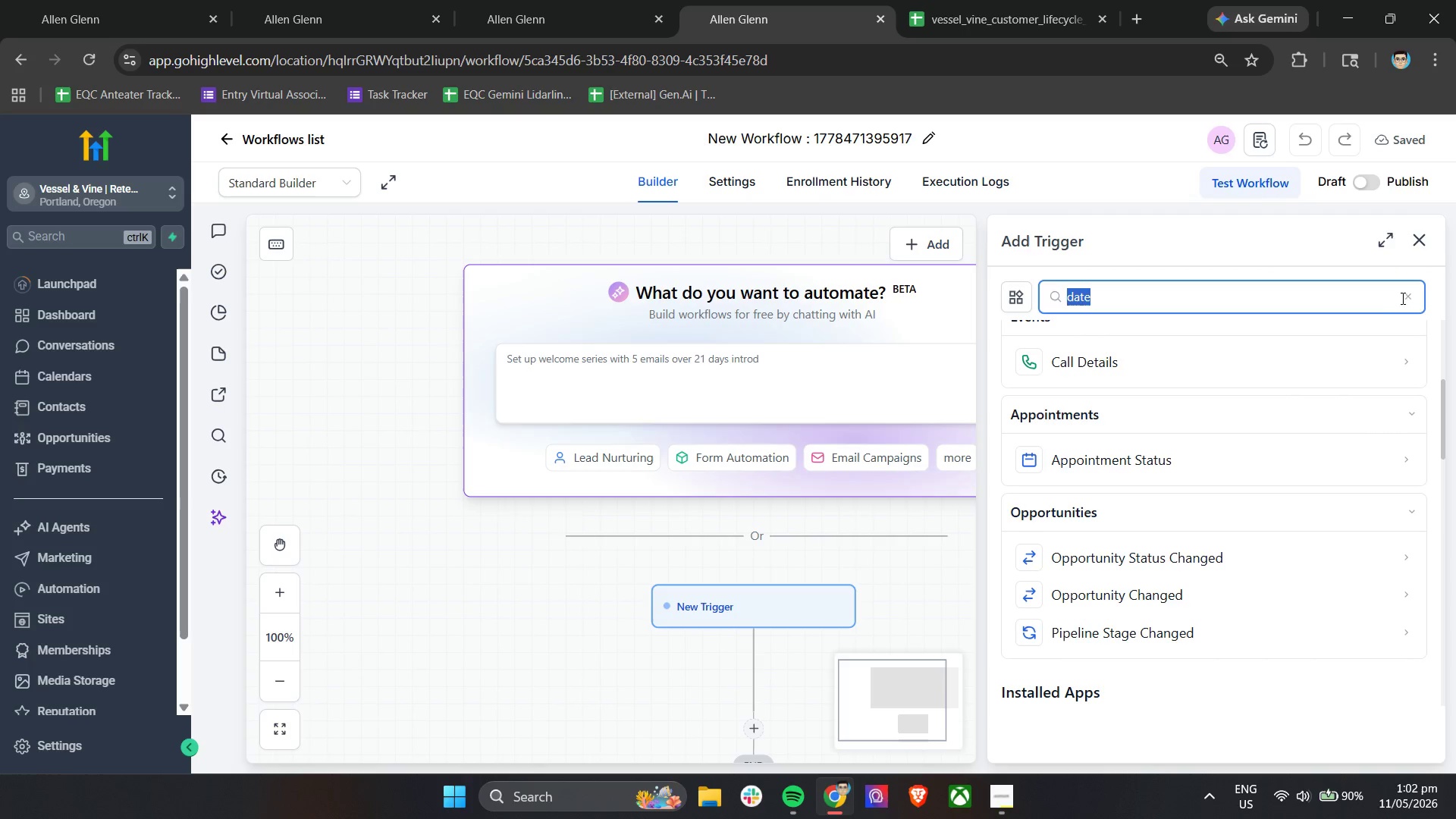 
left_click([1406, 300])
 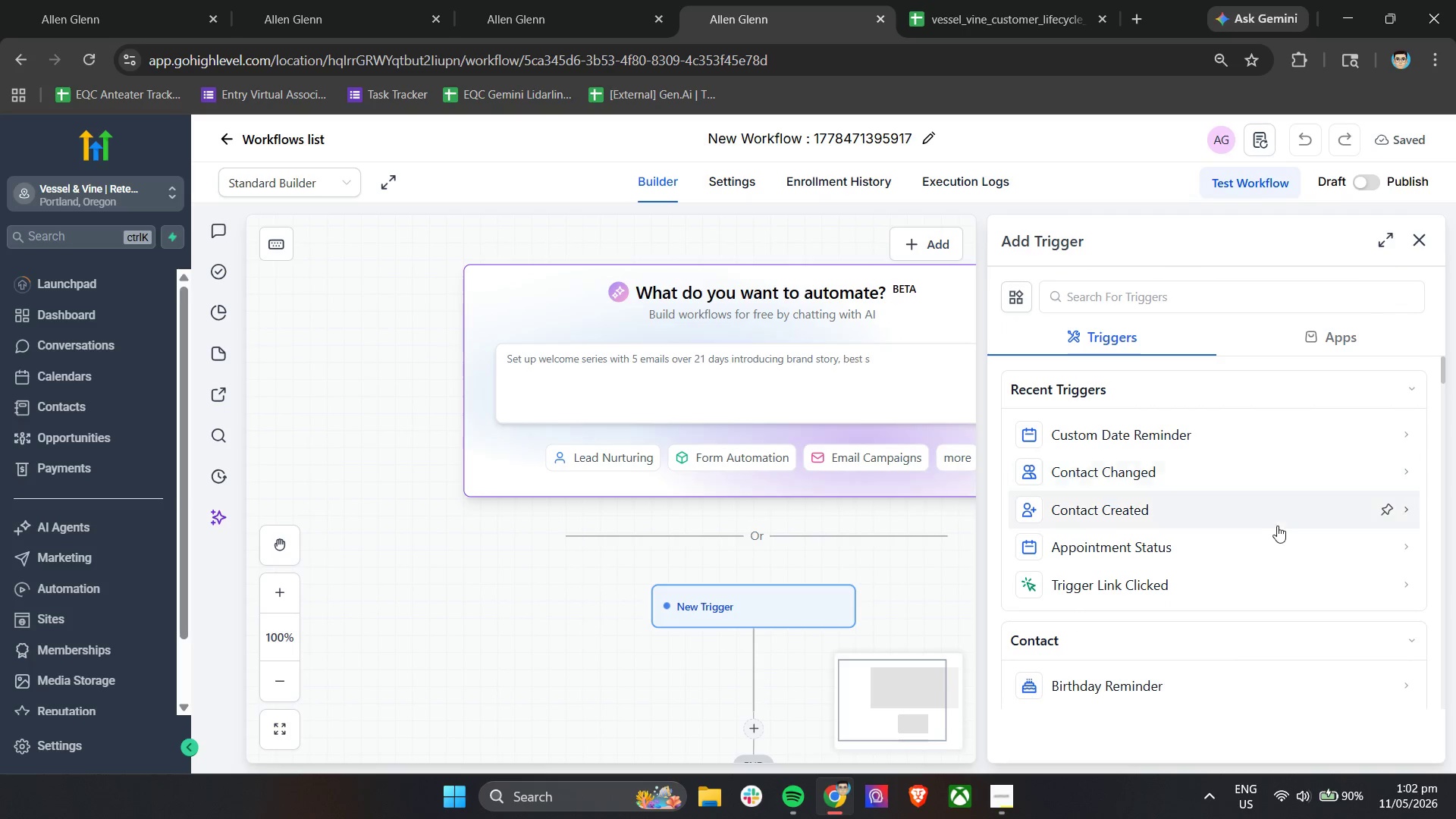 
scroll: coordinate [1279, 526], scroll_direction: down, amount: 3.0
 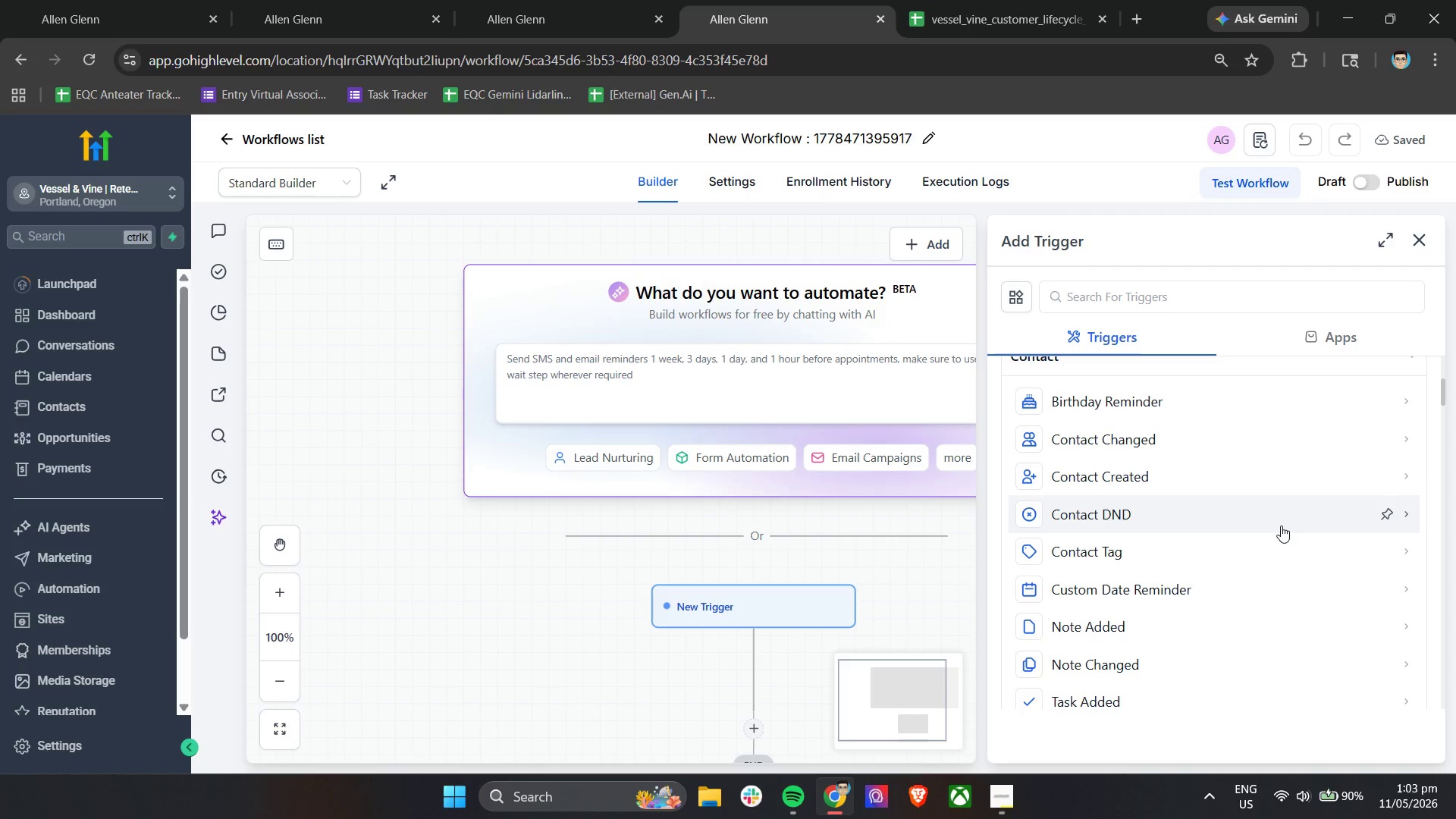 
wait(20.18)
 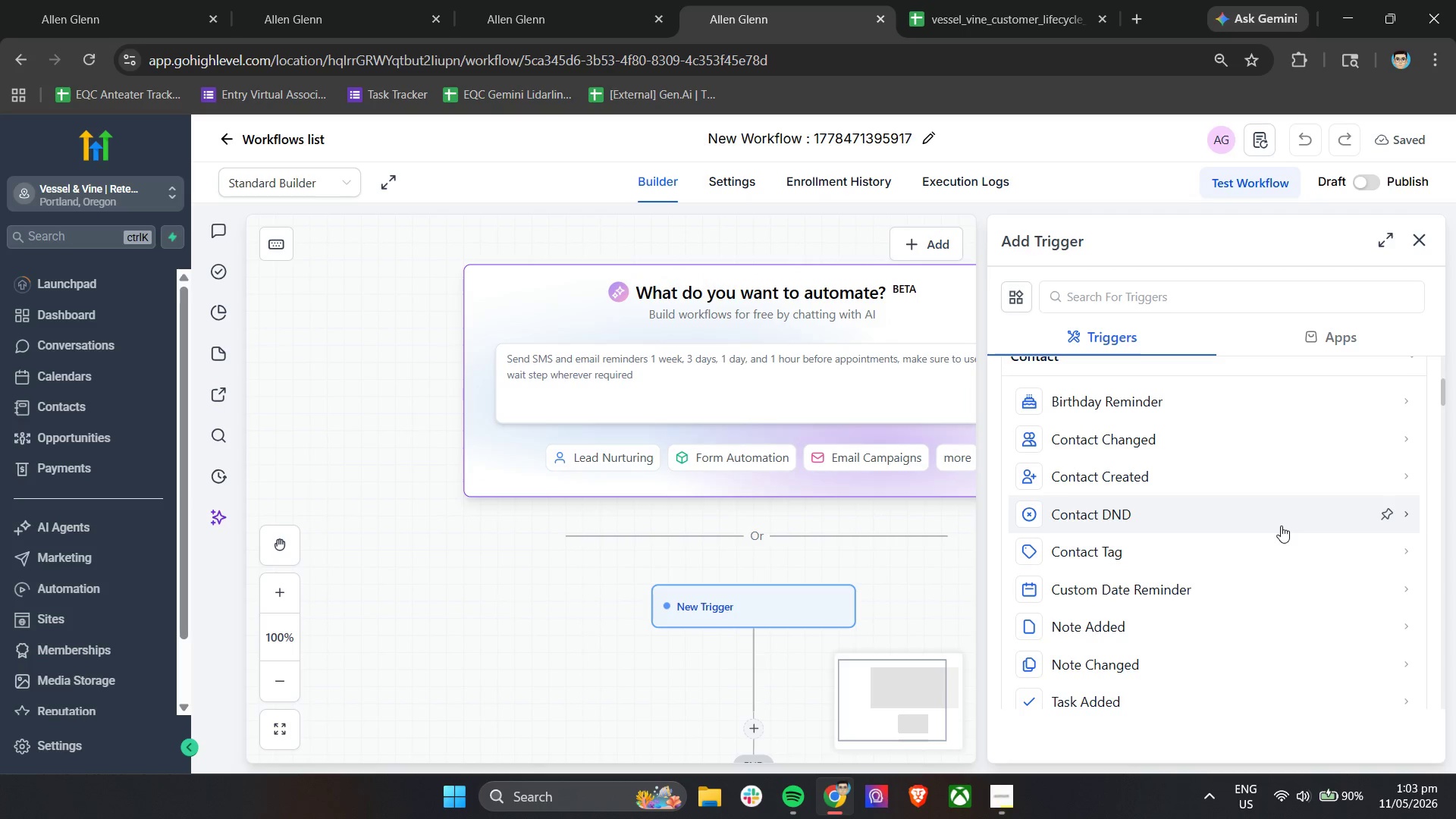 
scroll: coordinate [1281, 526], scroll_direction: up, amount: 2.0
 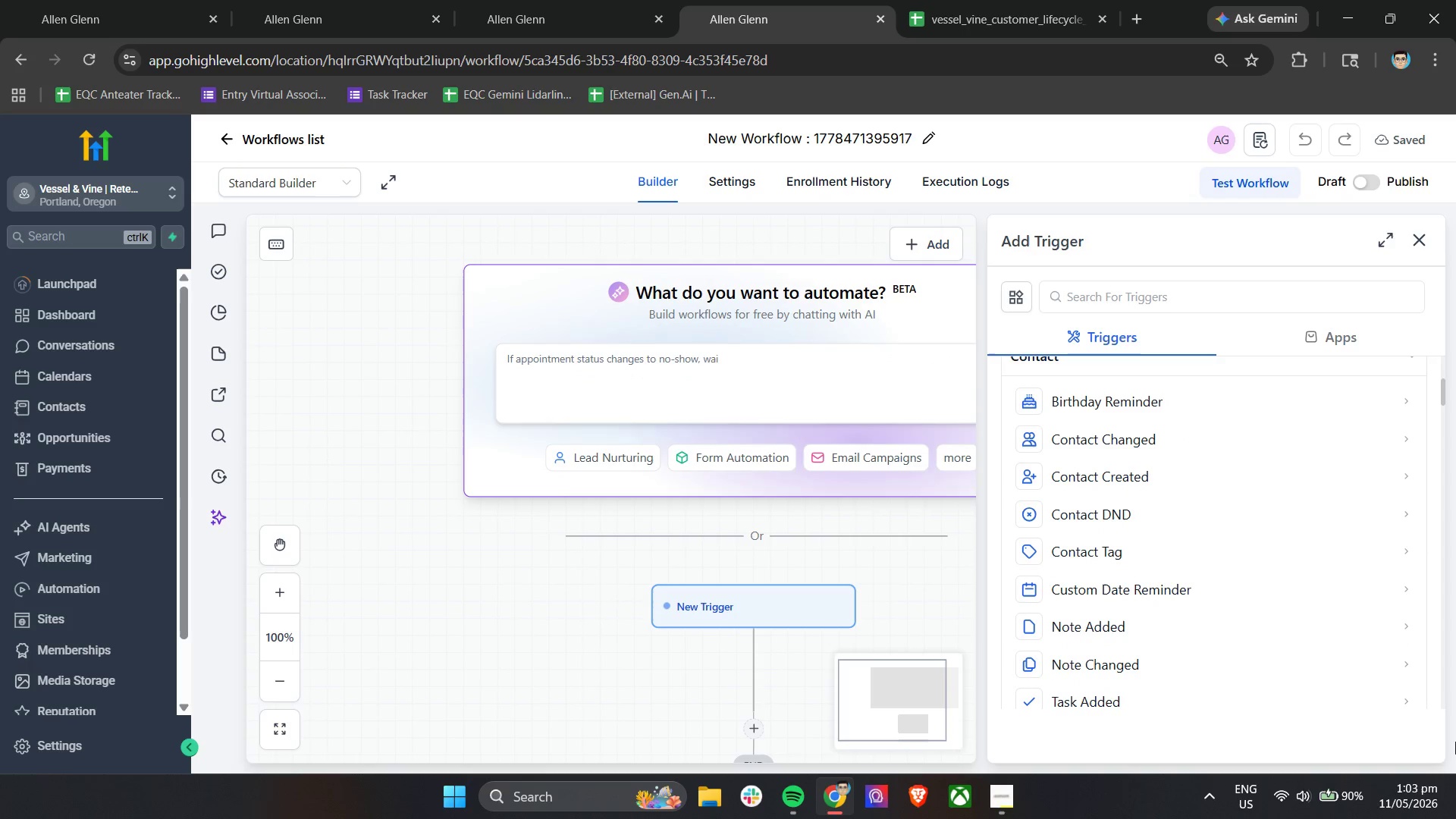 
wait(5.35)
 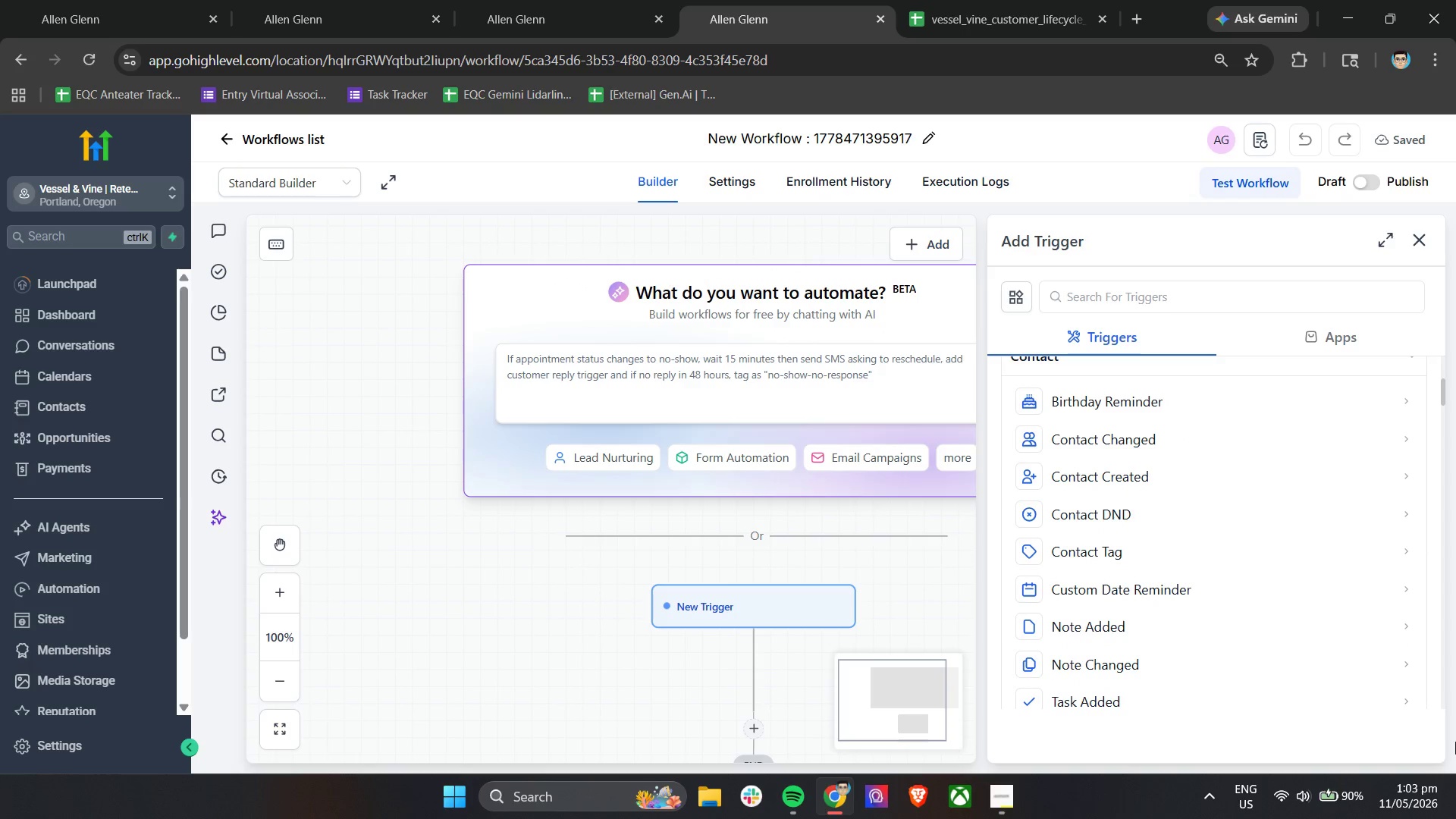 
scroll: coordinate [1204, 499], scroll_direction: down, amount: 7.0
 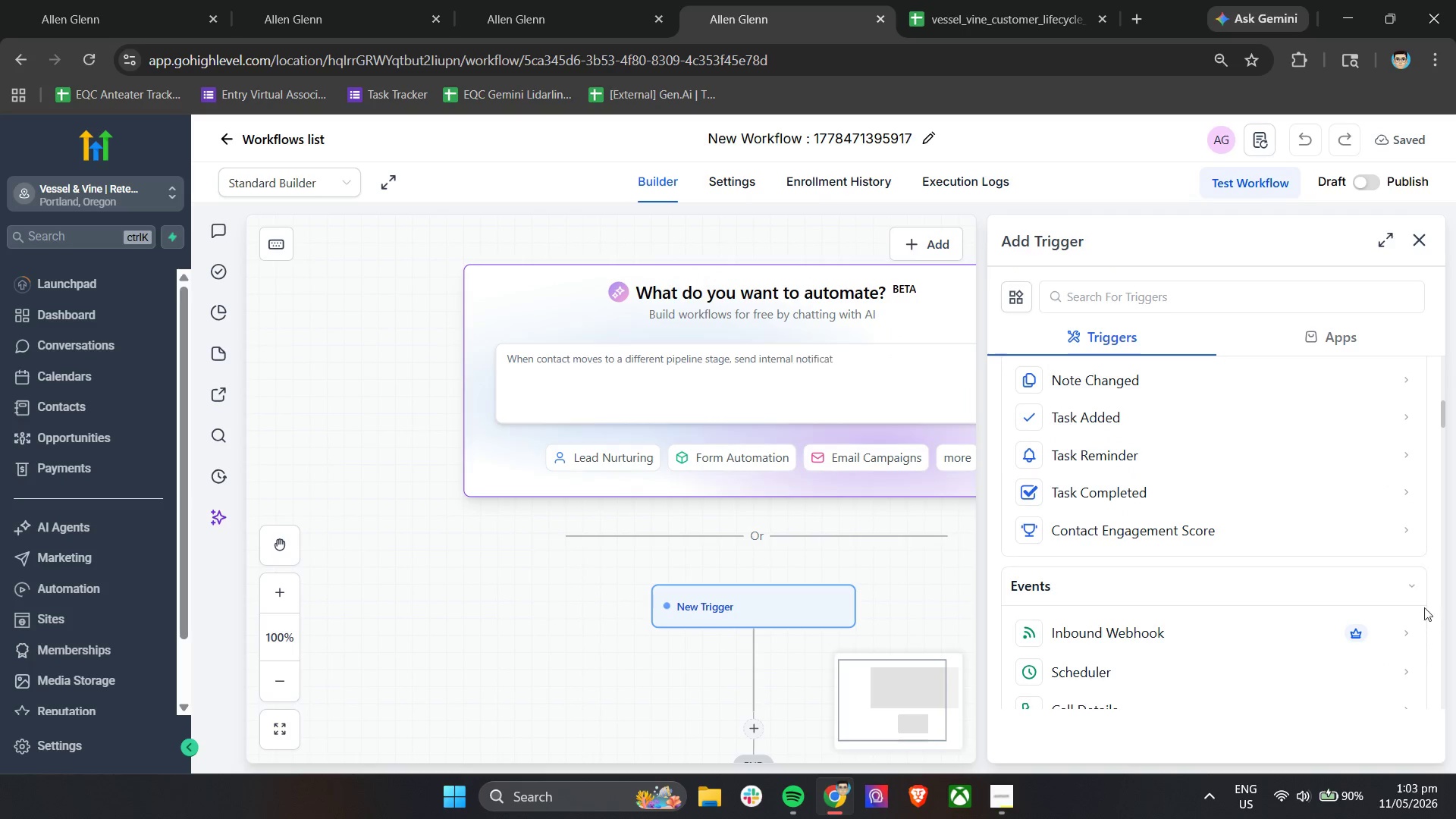 
wait(7.06)
 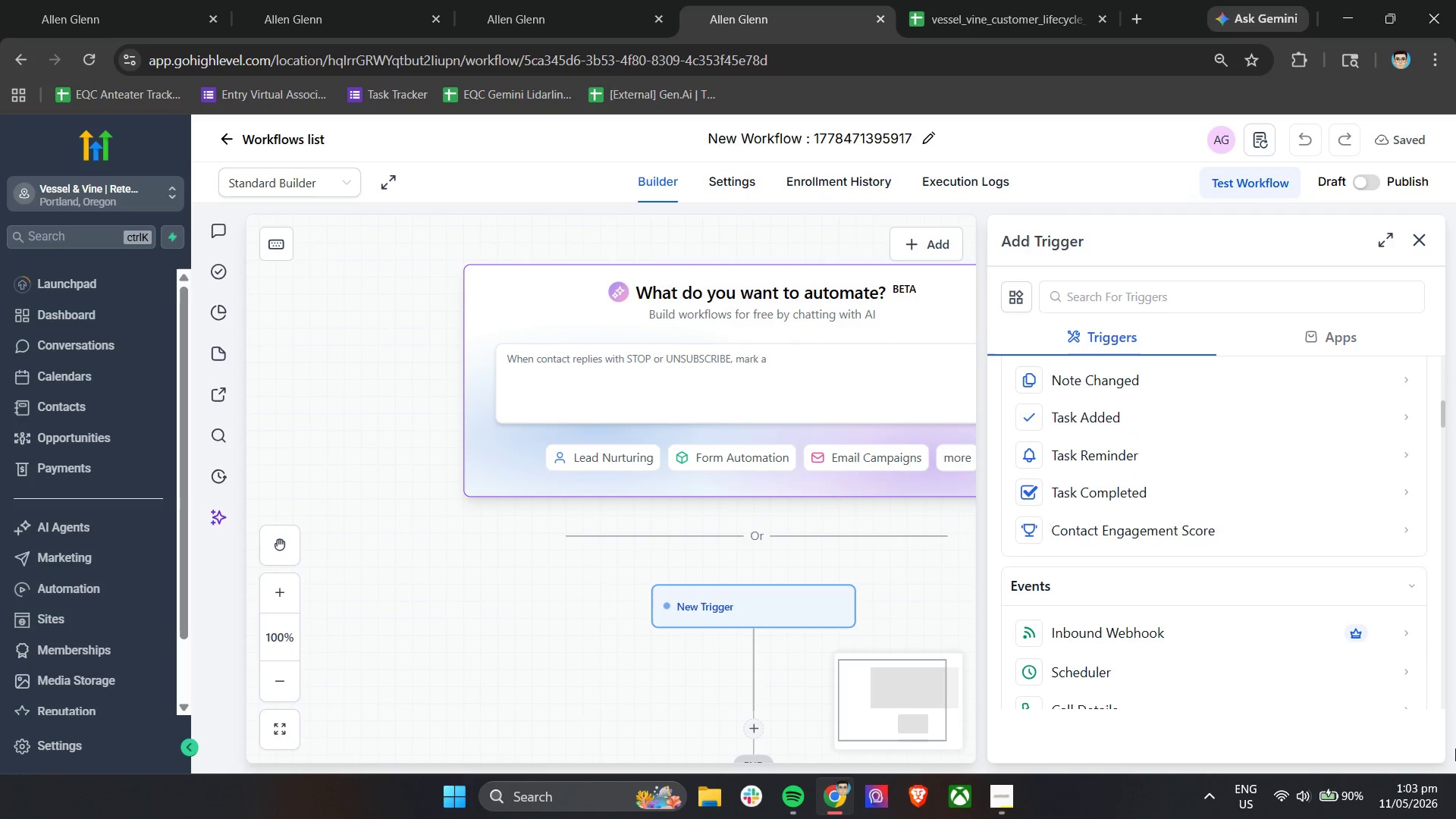 
left_click_drag(start_coordinate=[1442, 415], to_coordinate=[1449, 441])
 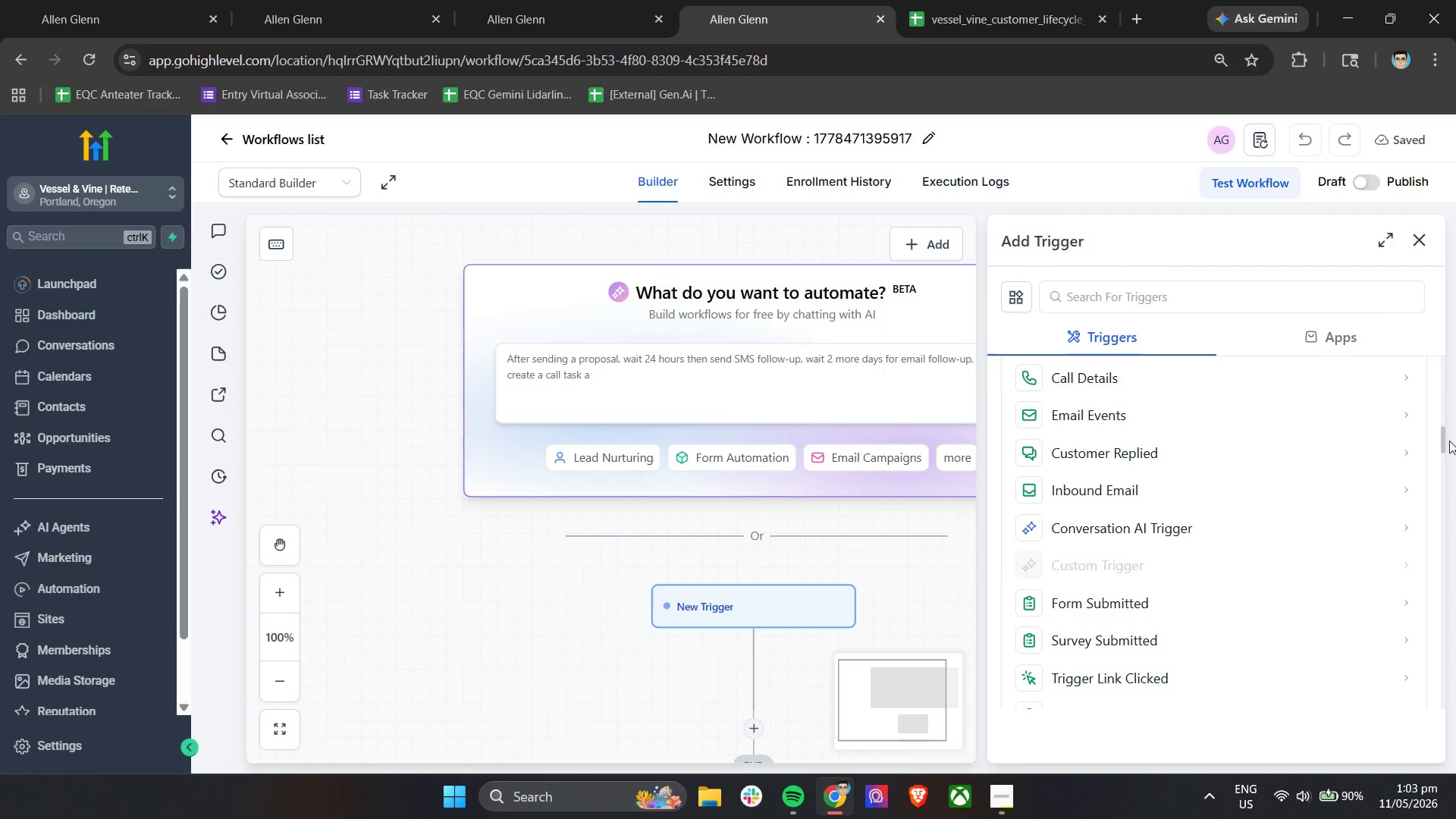 
wait(5.7)
 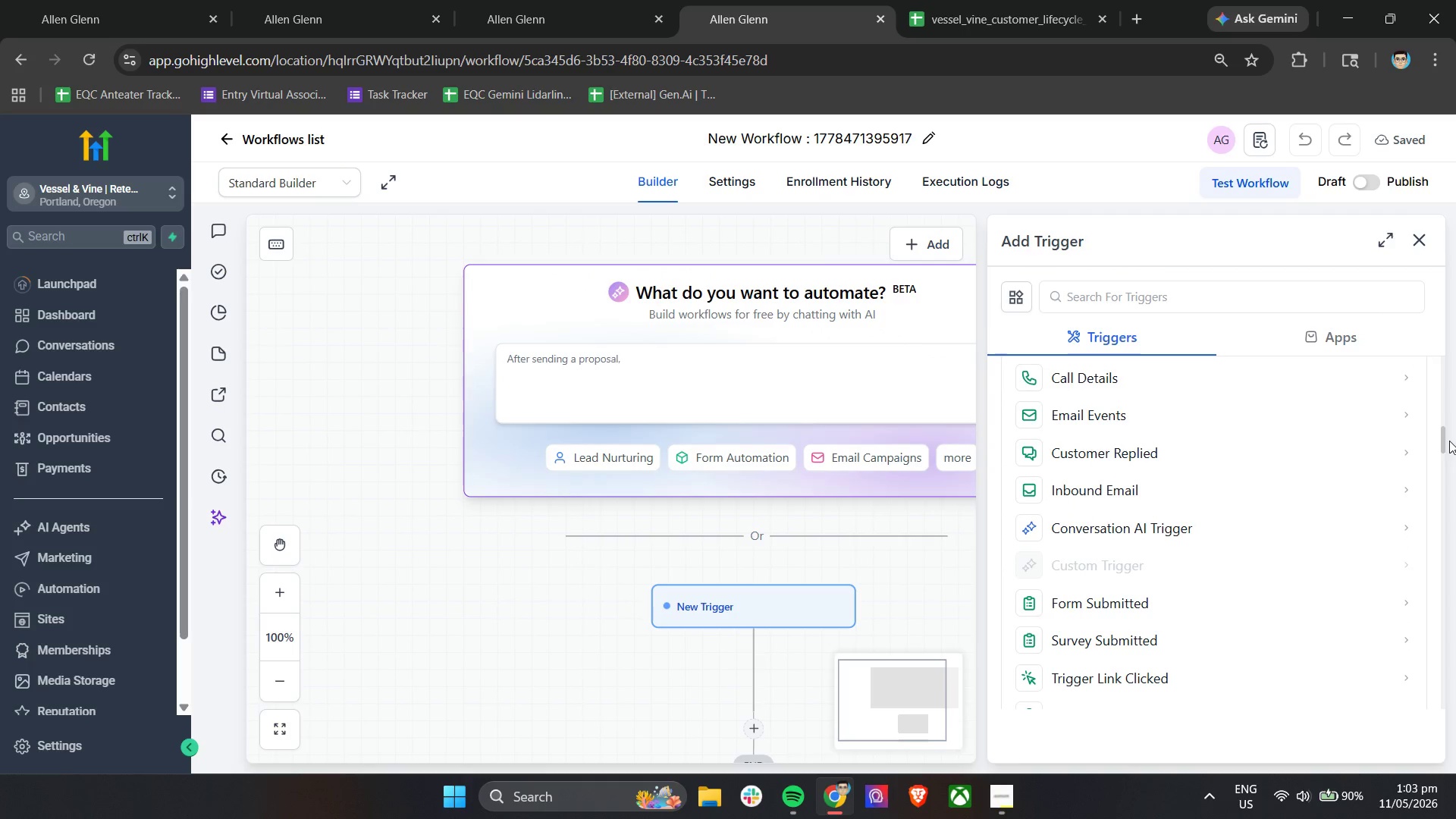 
left_click_drag(start_coordinate=[1442, 441], to_coordinate=[1443, 468])
 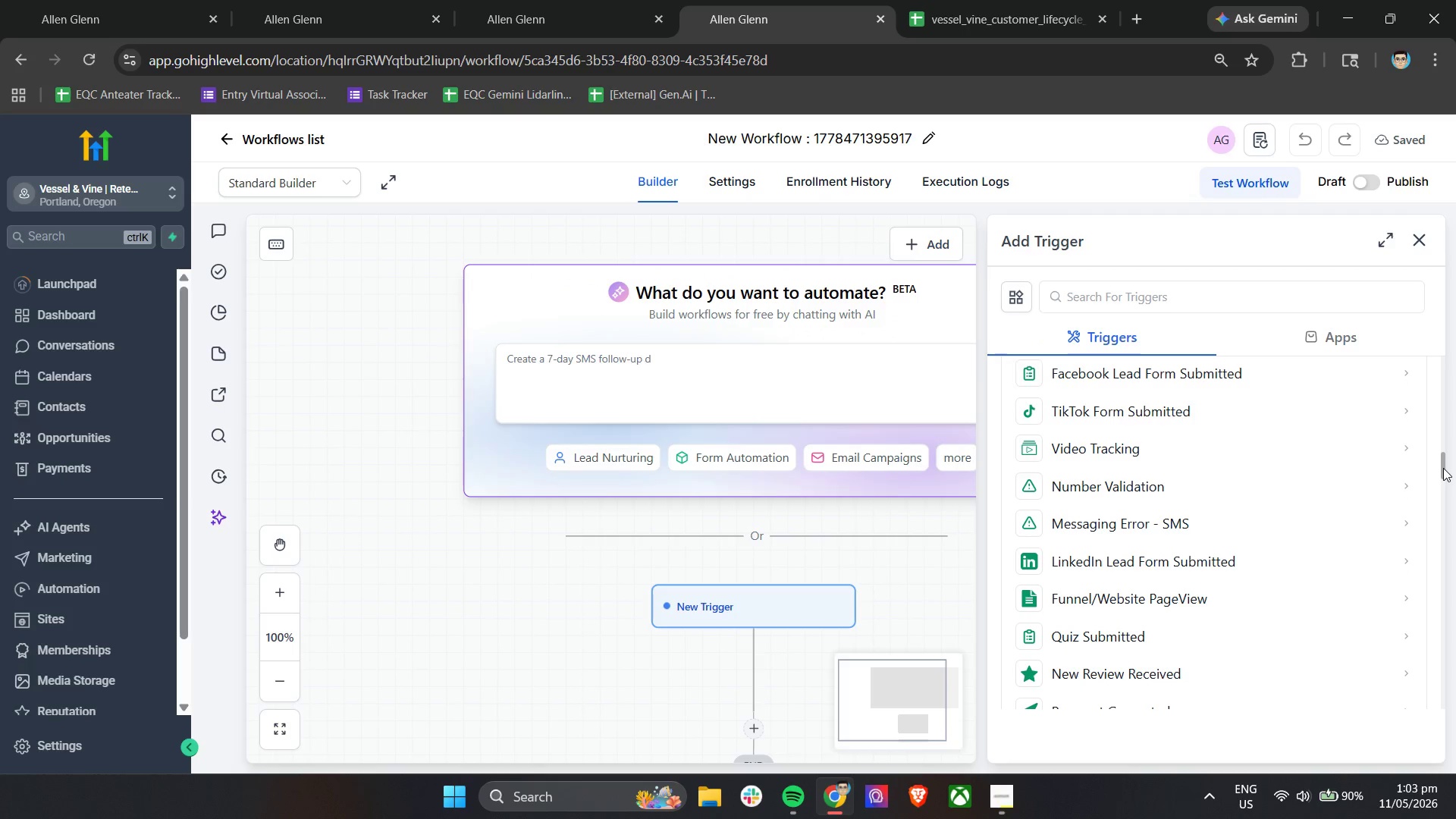 
left_click_drag(start_coordinate=[1443, 468], to_coordinate=[1444, 497])
 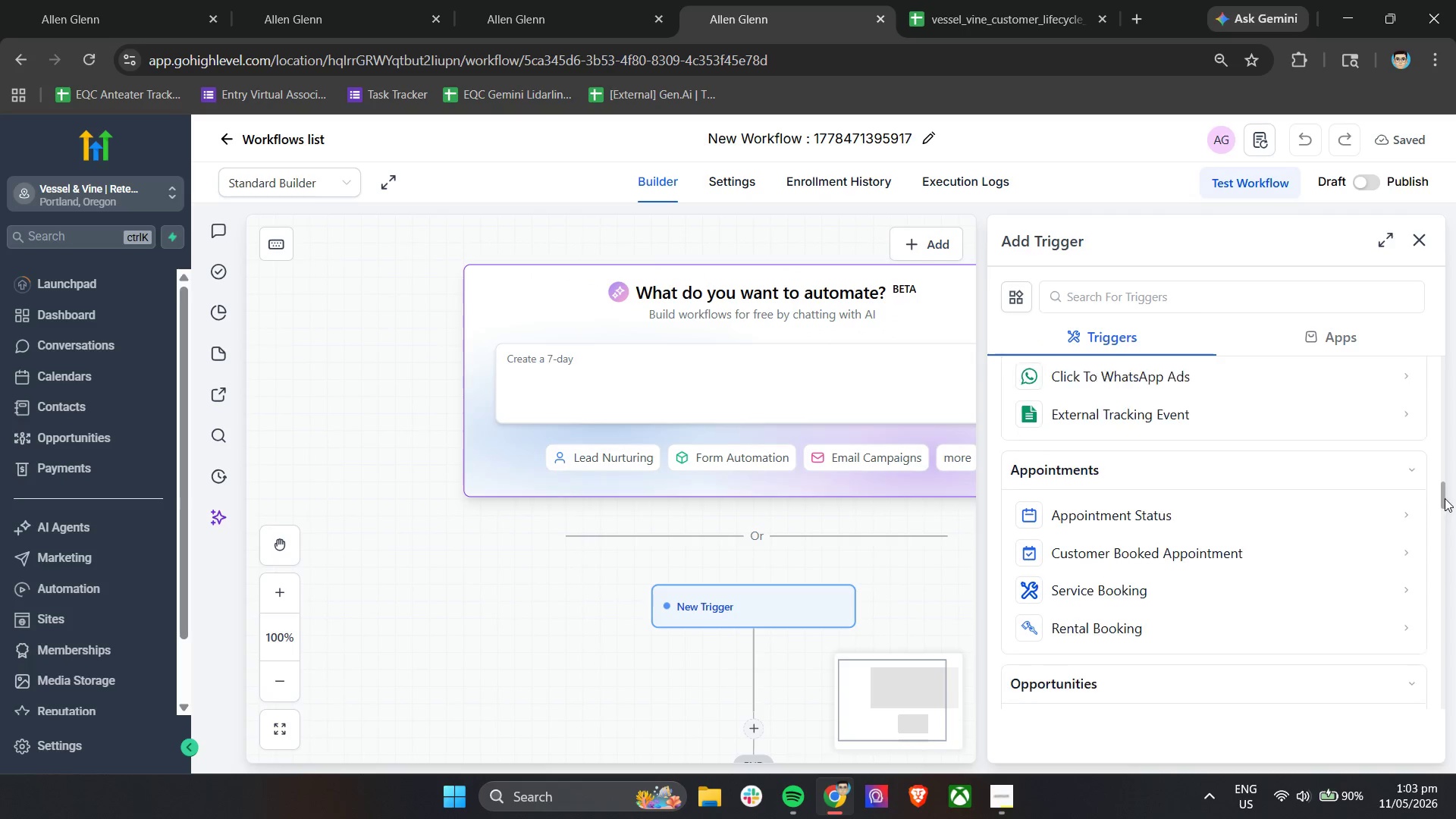 
left_click_drag(start_coordinate=[1444, 497], to_coordinate=[1445, 504])
 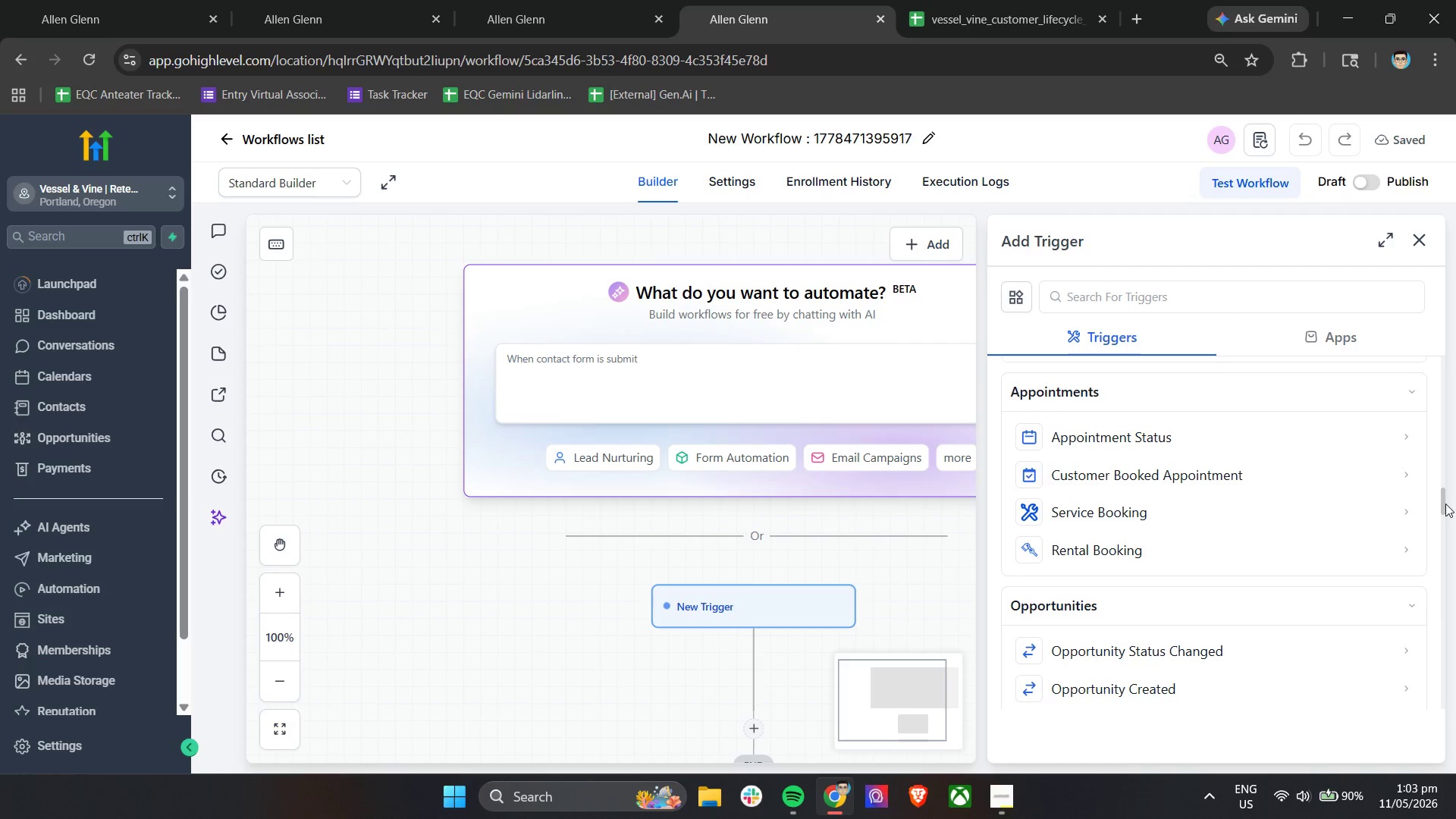 
left_click([1445, 504])
 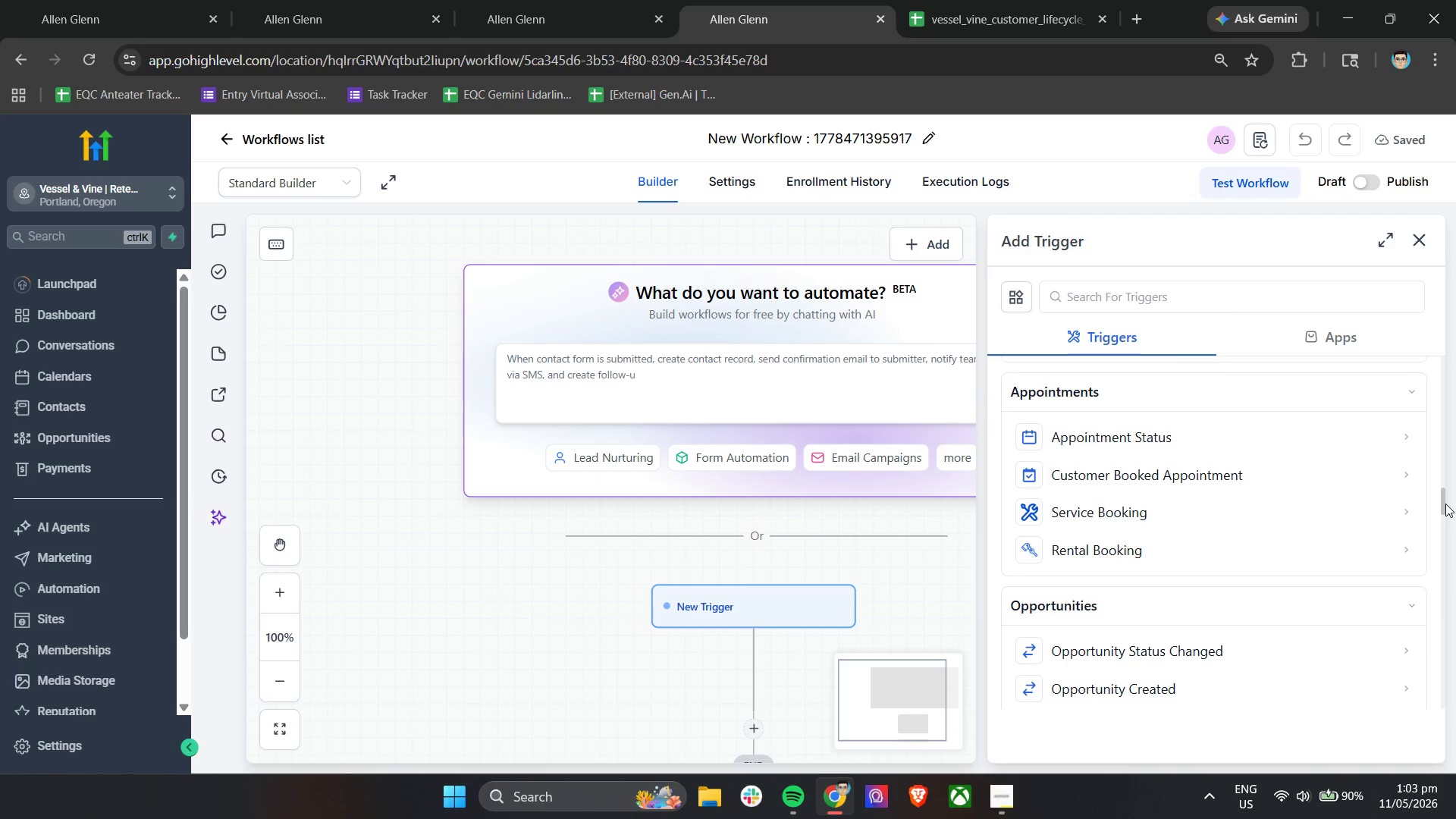 
left_click_drag(start_coordinate=[1445, 504], to_coordinate=[1445, 524])
 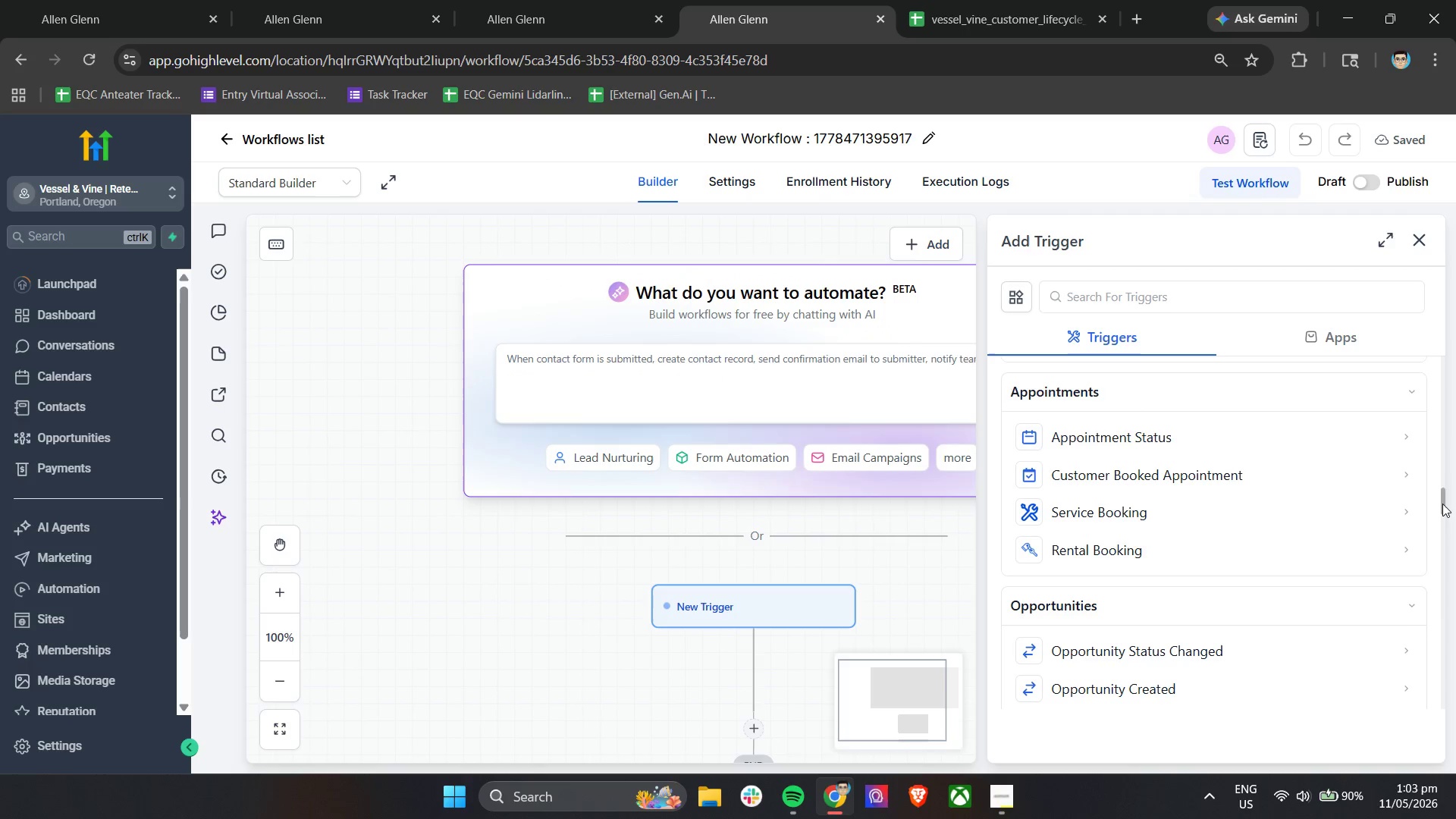 
left_click_drag(start_coordinate=[1442, 504], to_coordinate=[1442, 521])
 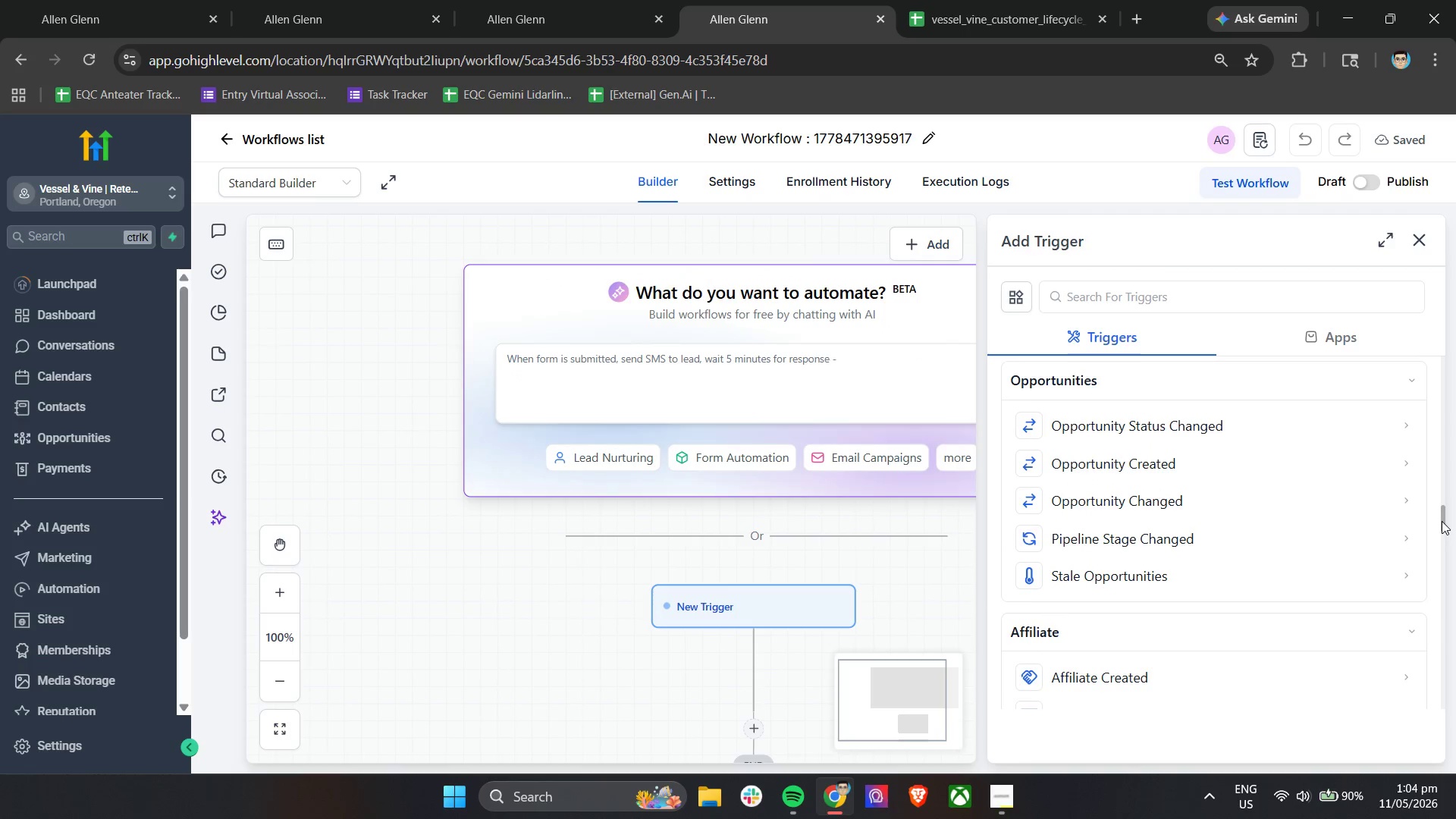 
scroll: coordinate [1318, 565], scroll_direction: down, amount: 20.0
 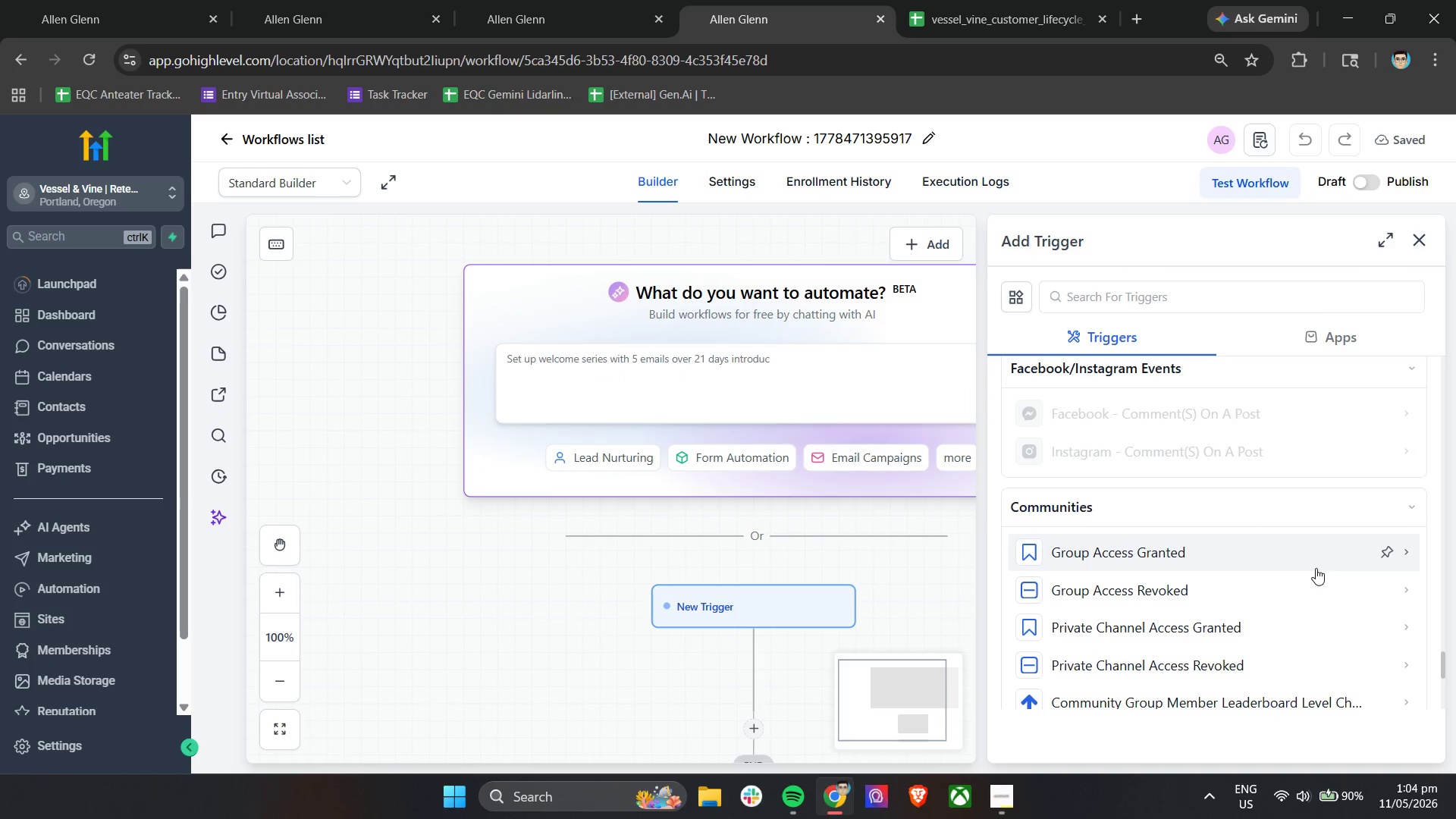 
wait(11.78)
 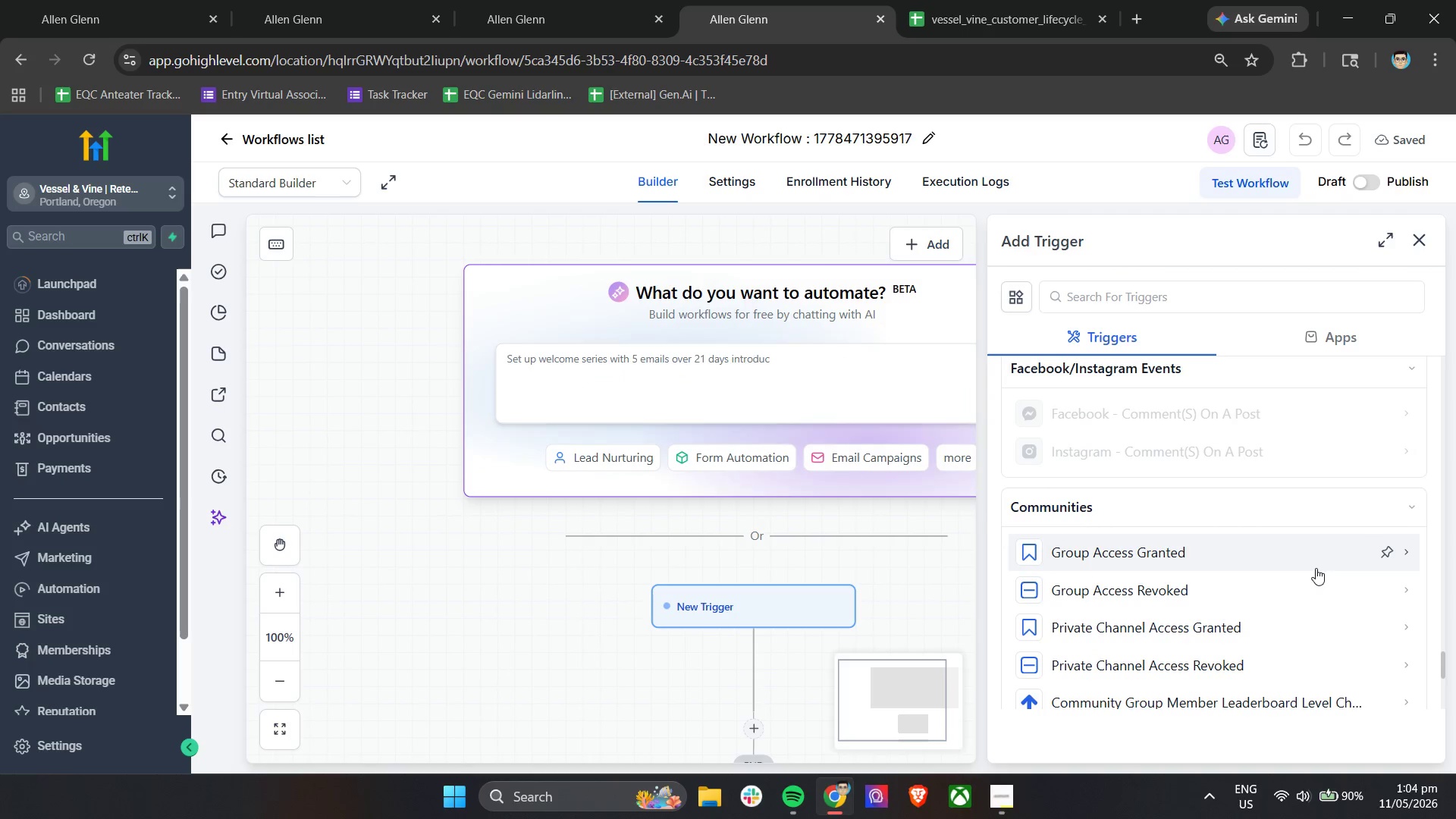 
scroll: coordinate [1306, 569], scroll_direction: up, amount: 43.0
 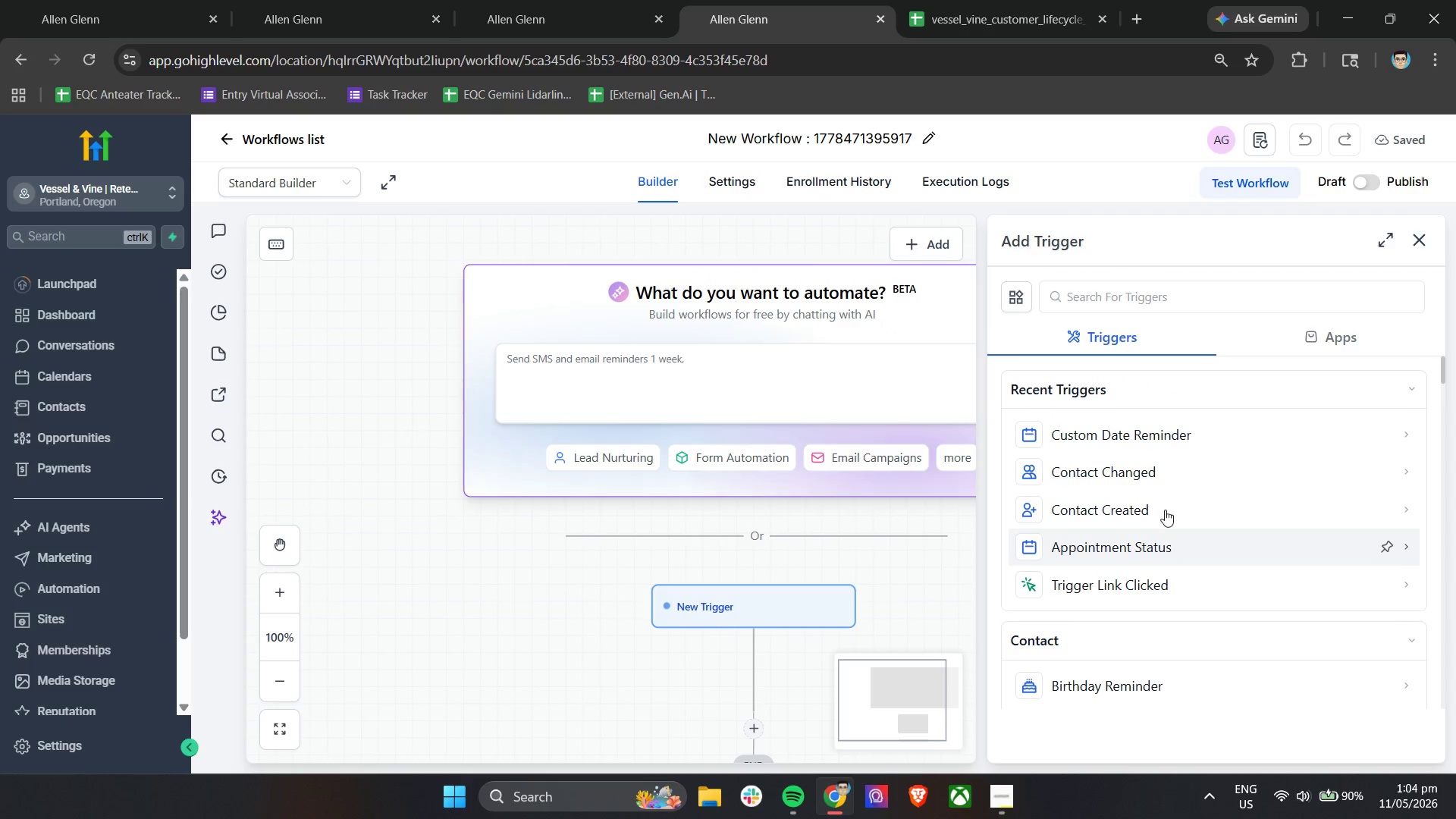 
left_click([1169, 435])
 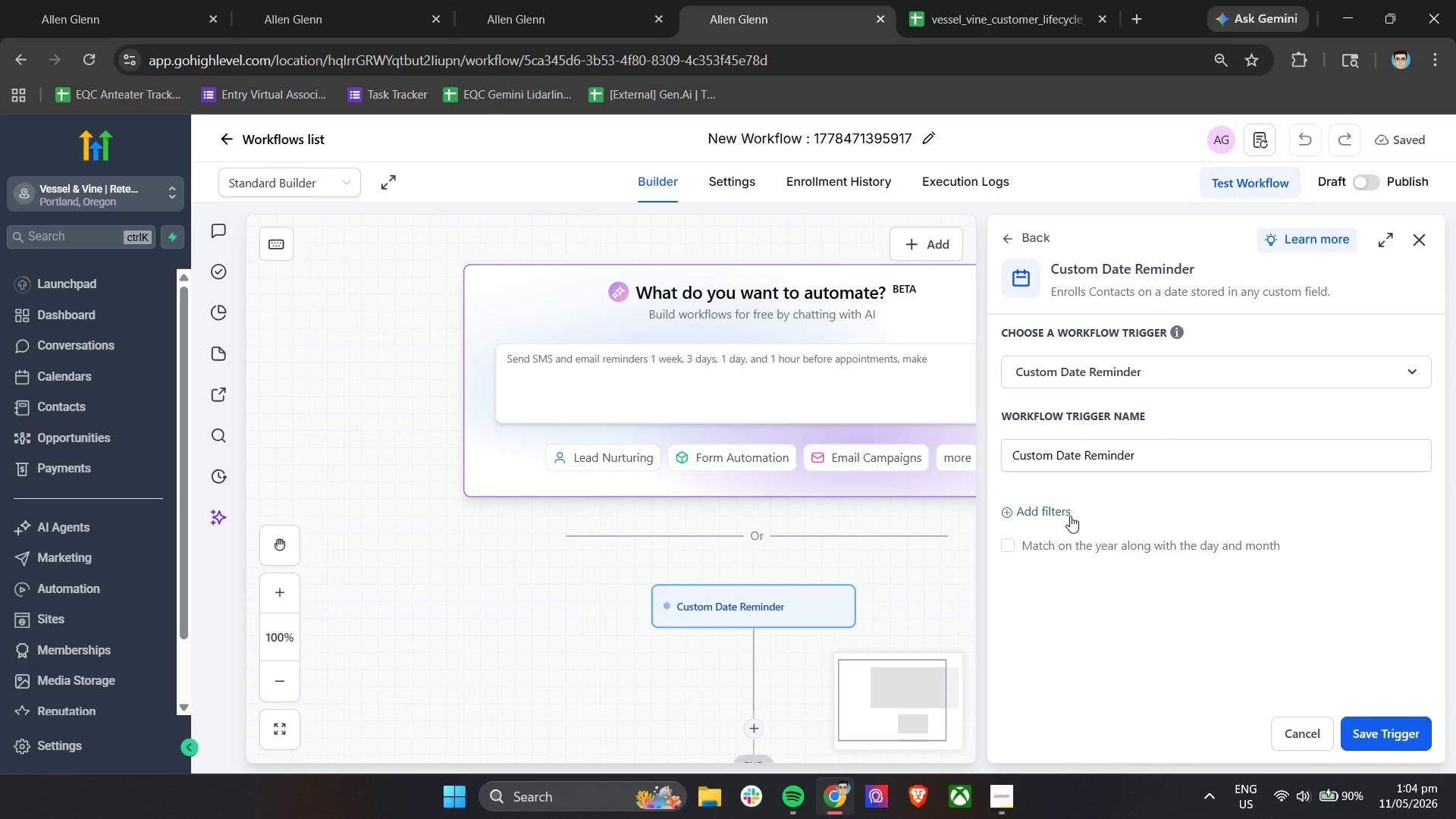 
left_click([1221, 381])
 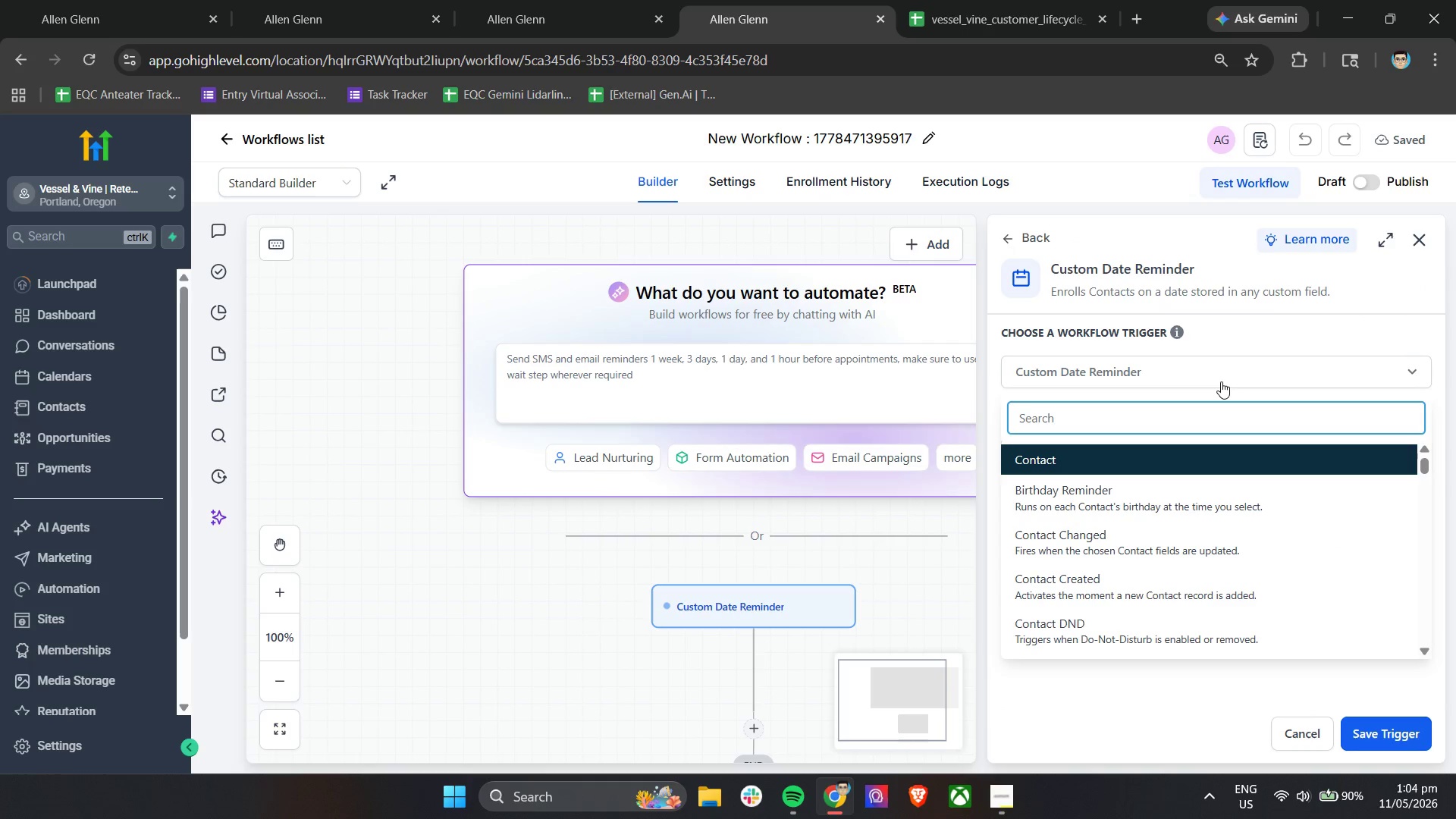 
left_click([1221, 381])
 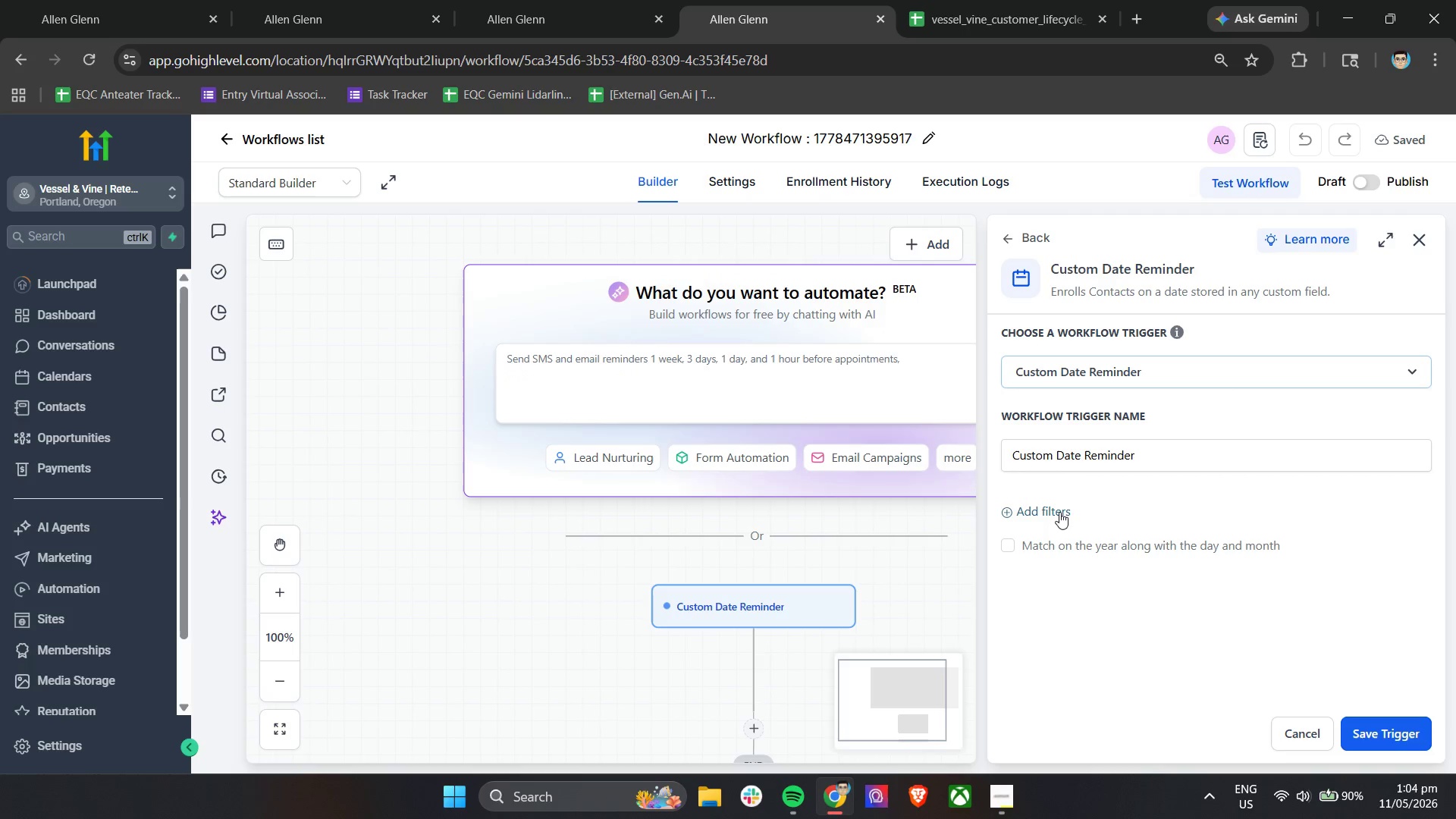 
left_click([1059, 512])
 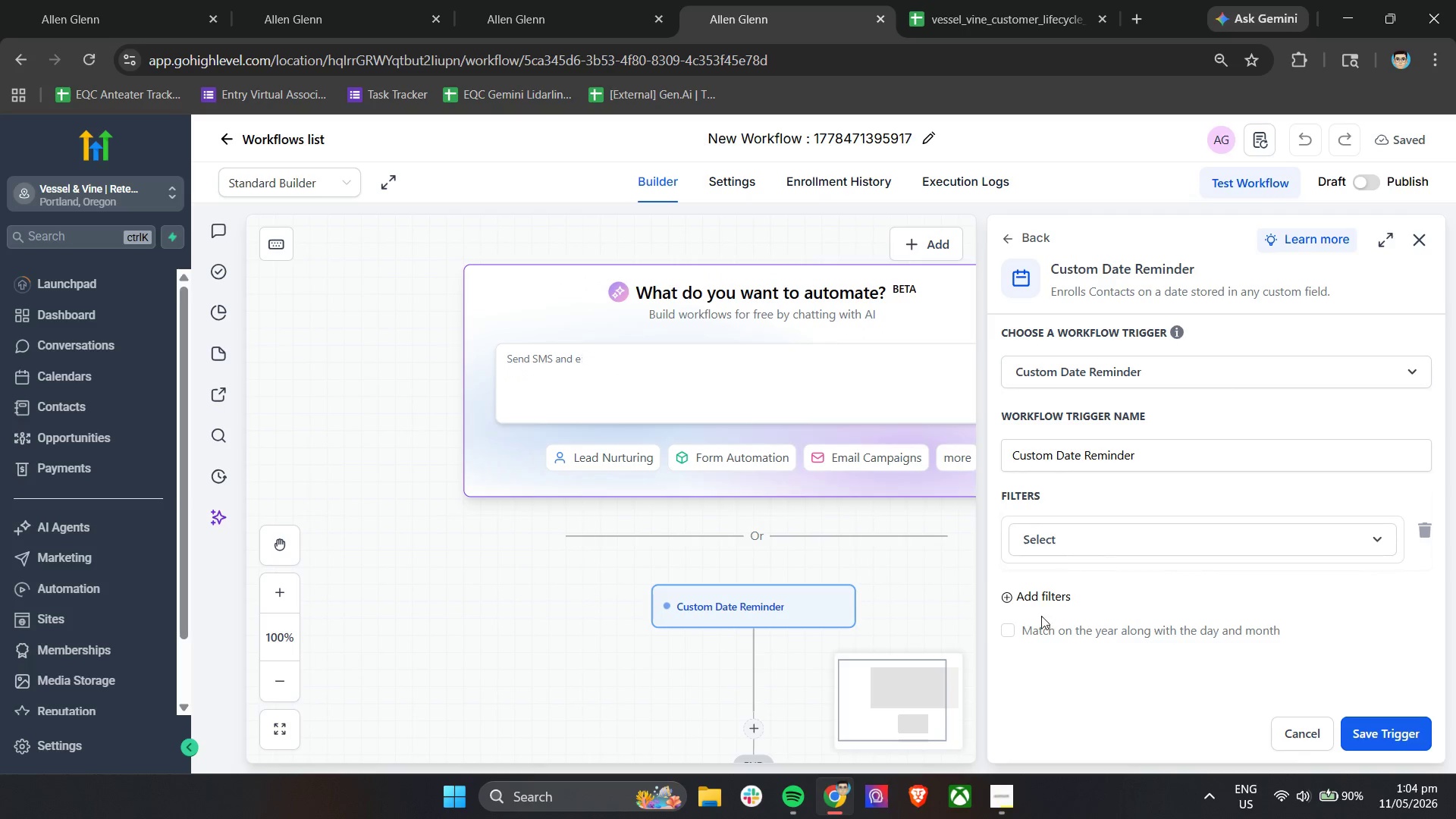 
left_click([1005, 633])
 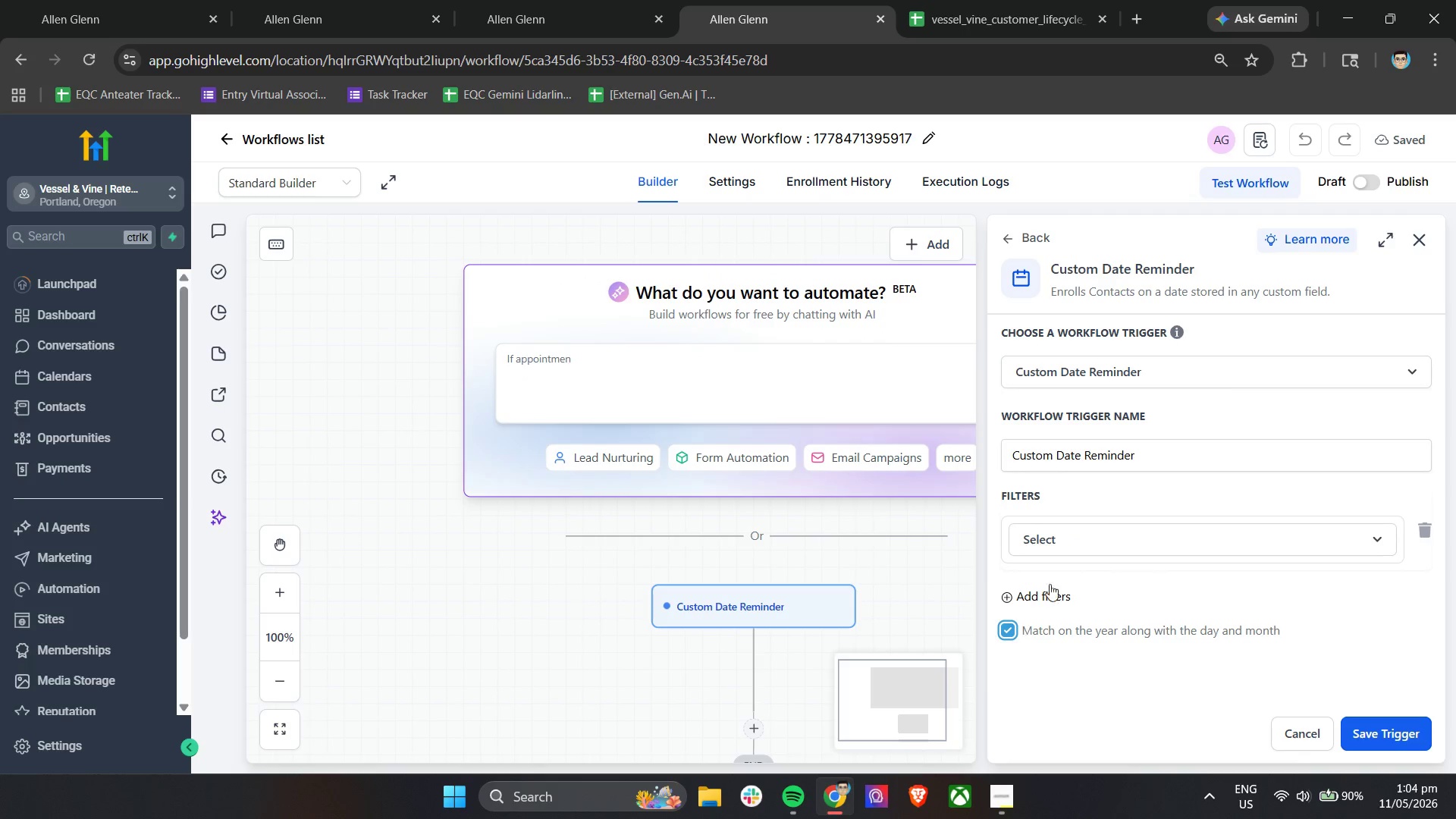 
left_click([1069, 553])
 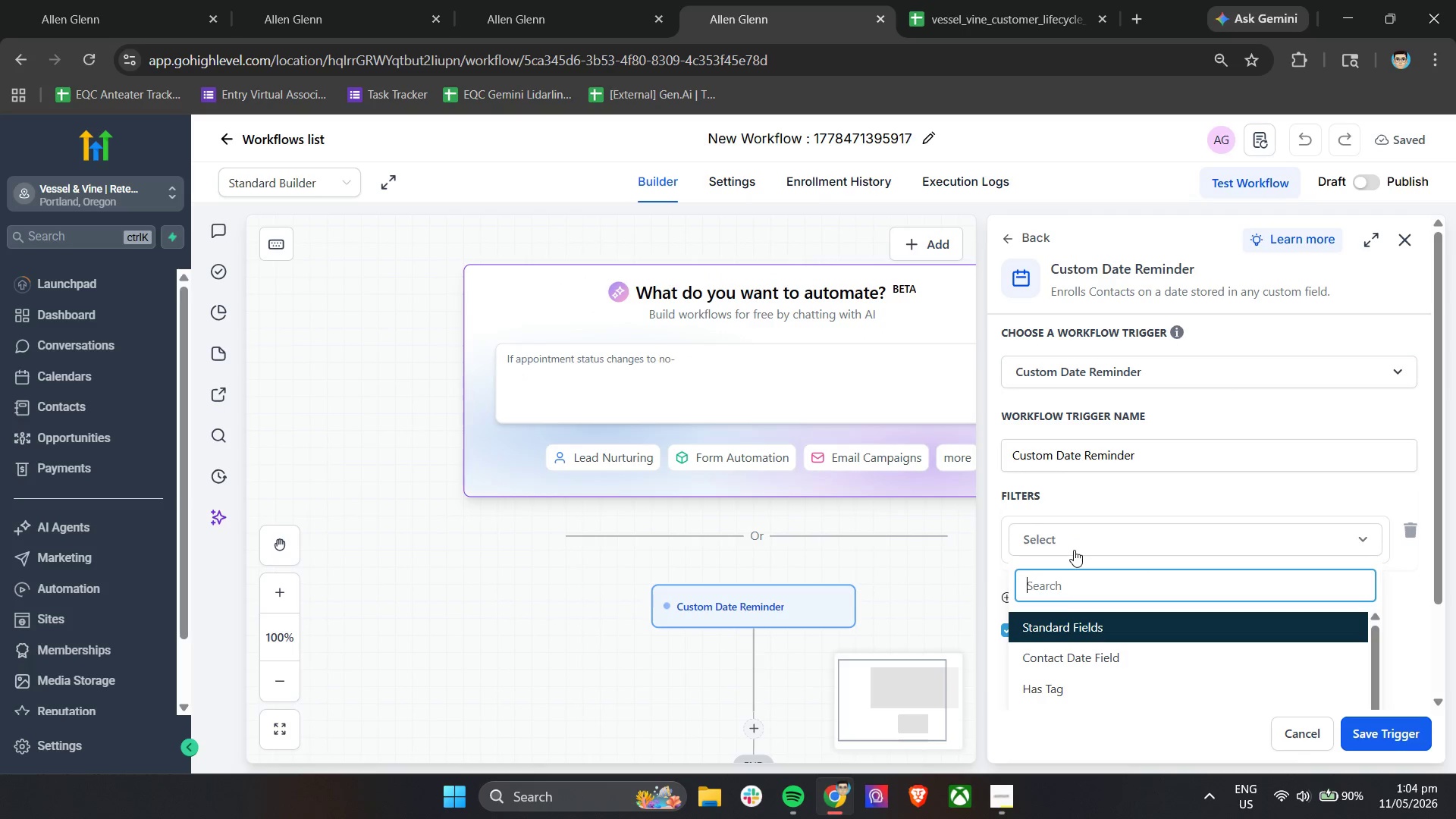 
scroll: coordinate [1147, 641], scroll_direction: down, amount: 11.0
 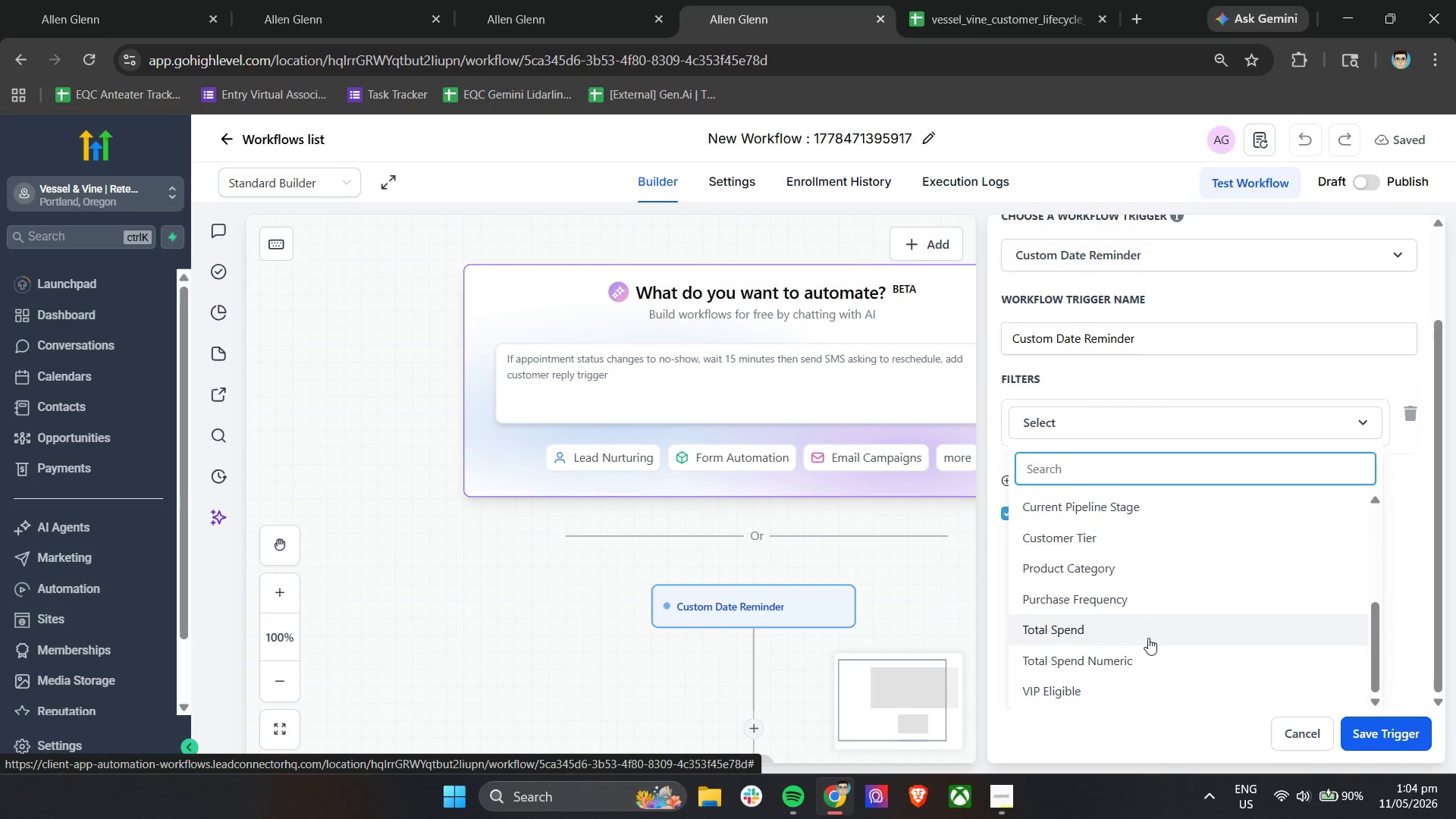 
scroll: coordinate [1148, 637], scroll_direction: up, amount: 1.0
 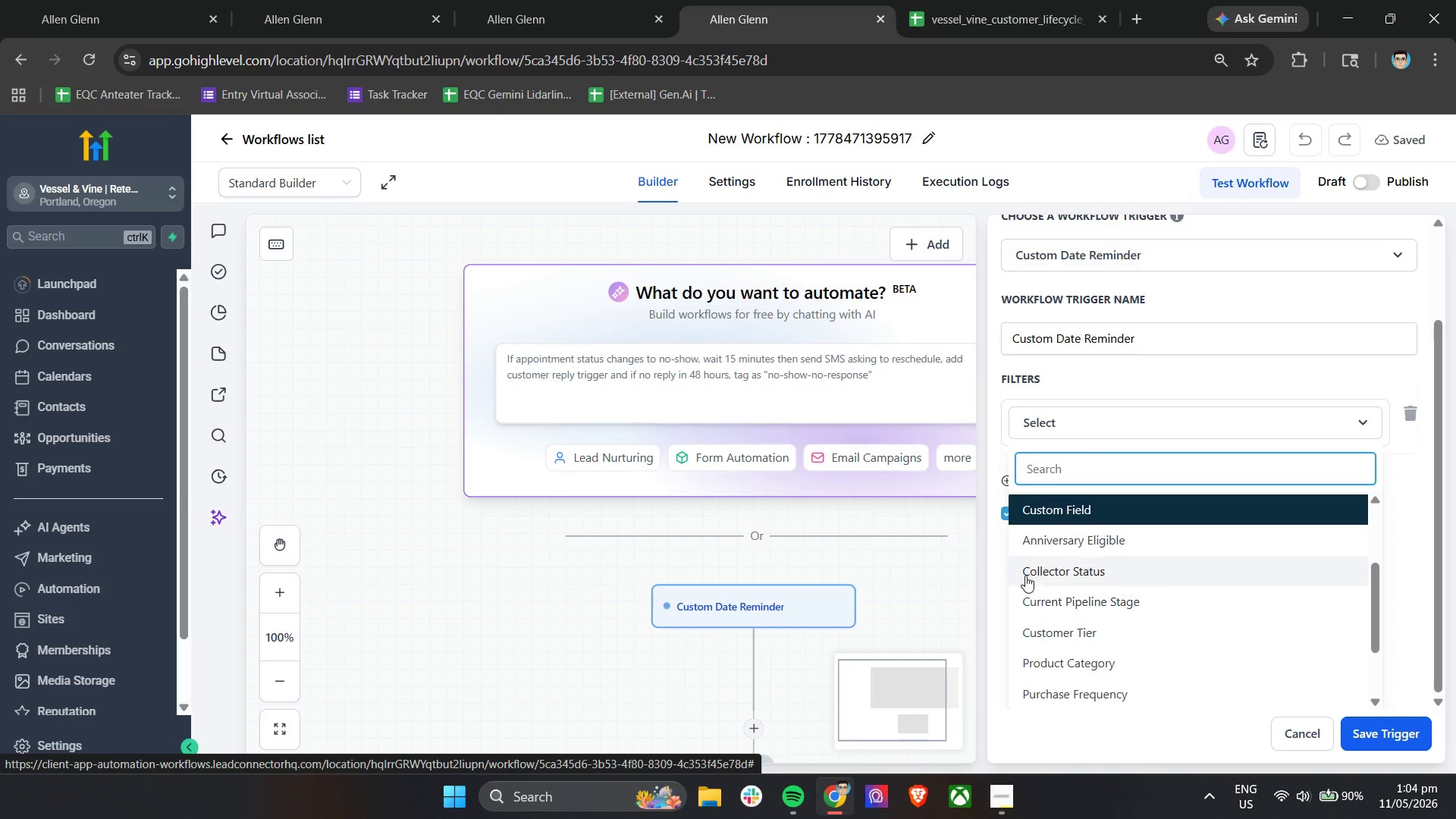 
left_click([1005, 516])
 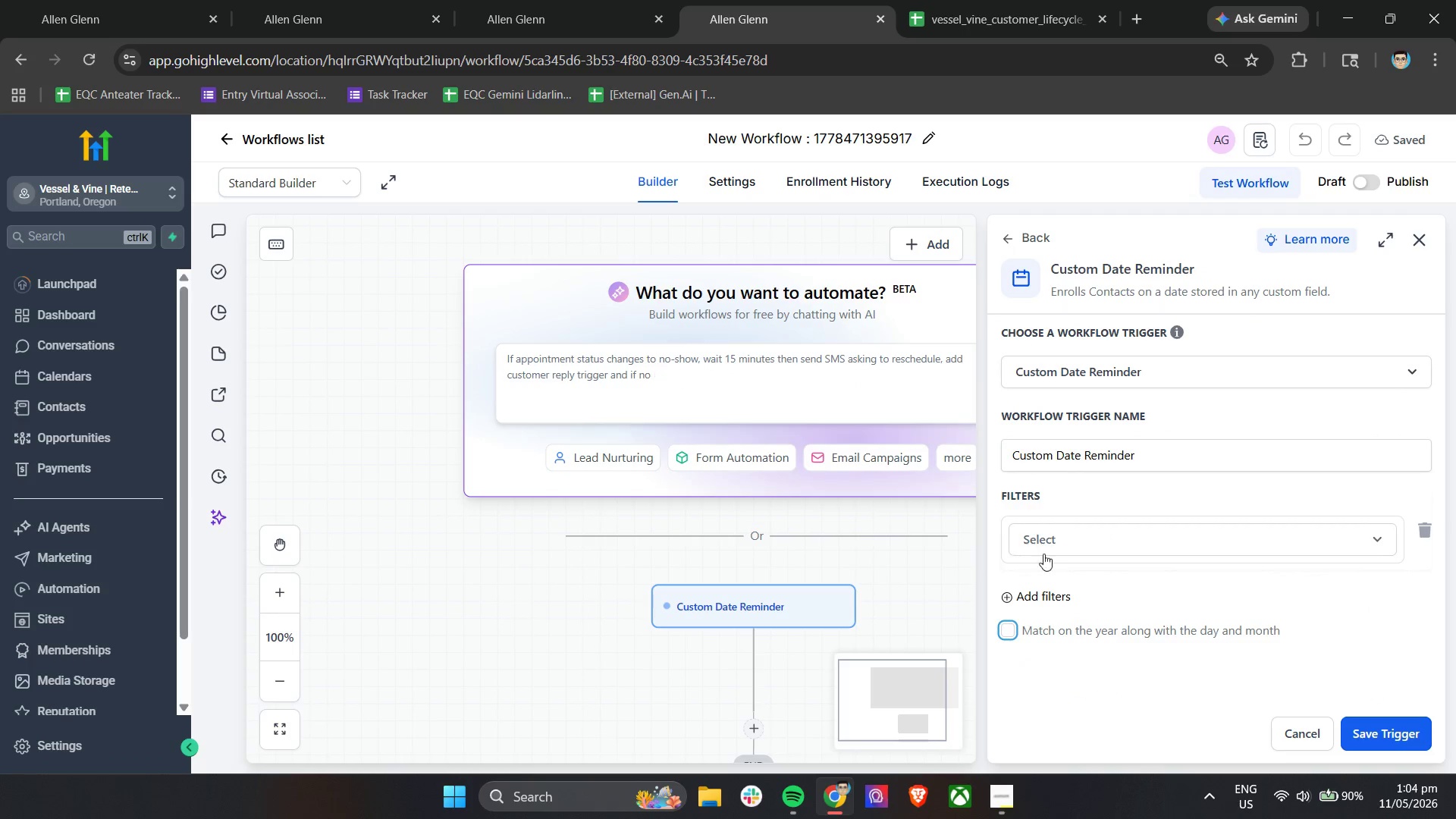 
left_click([1053, 548])
 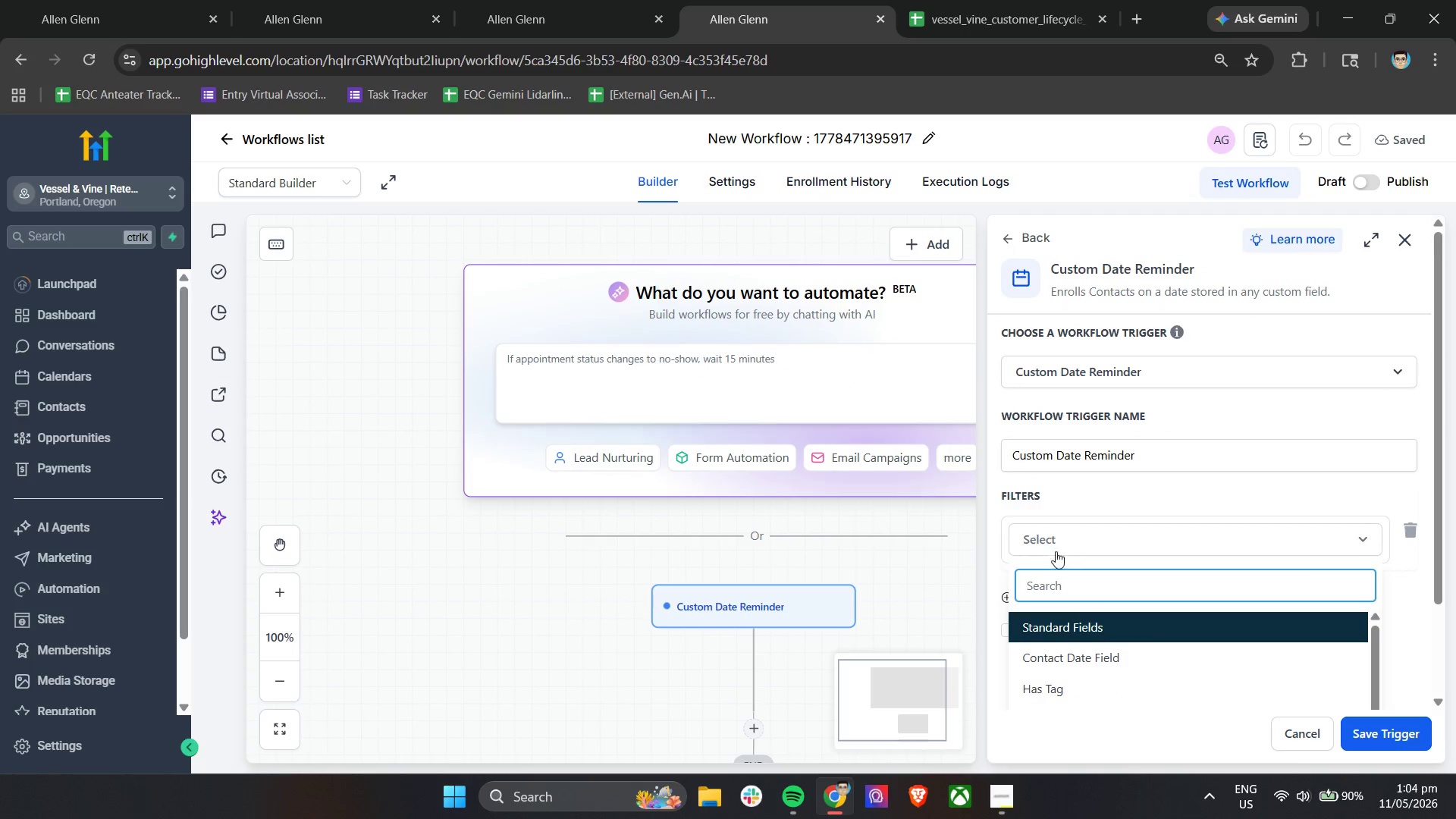 
scroll: coordinate [1257, 663], scroll_direction: down, amount: 1.0
 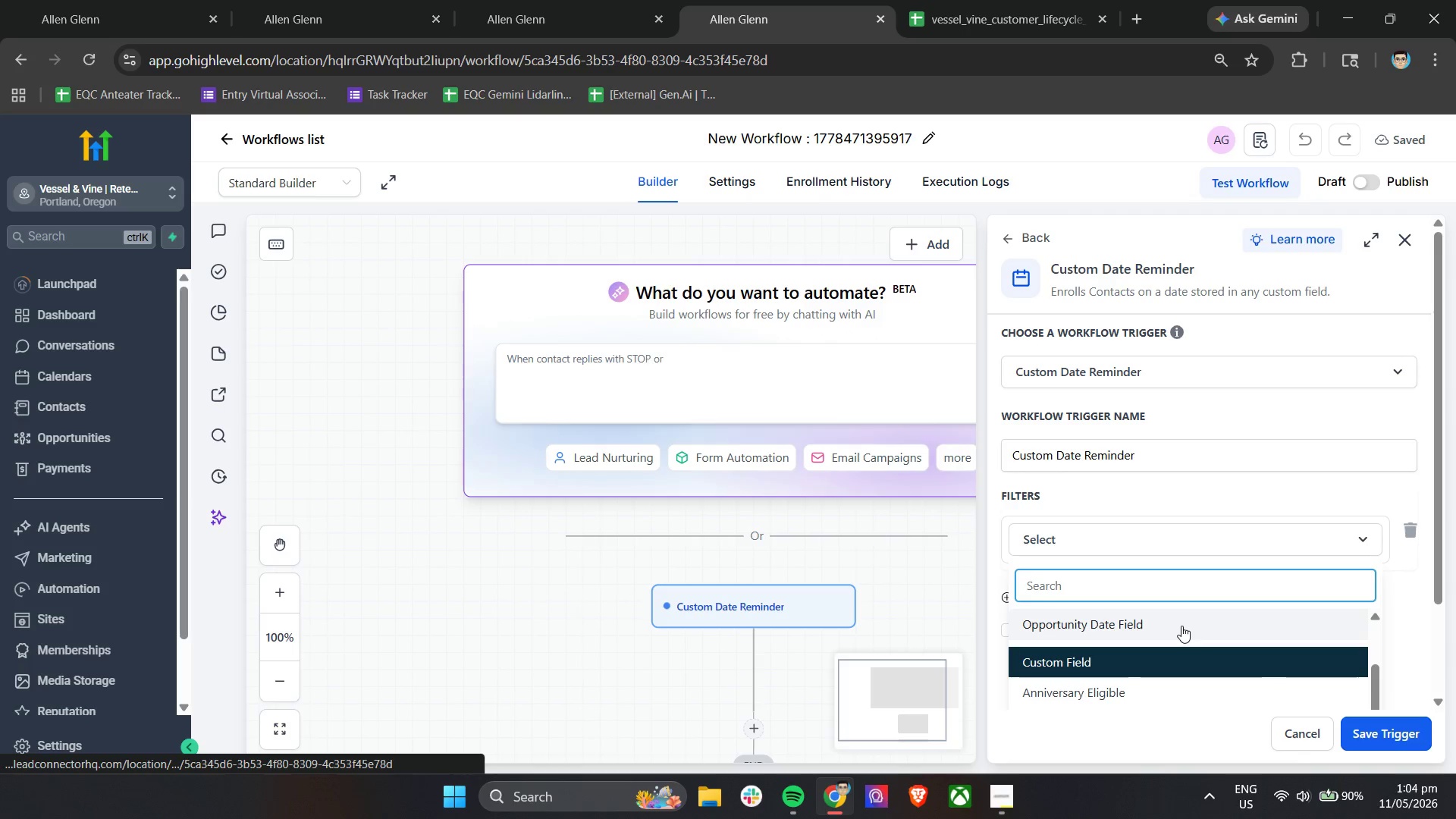 
left_click([1194, 628])
 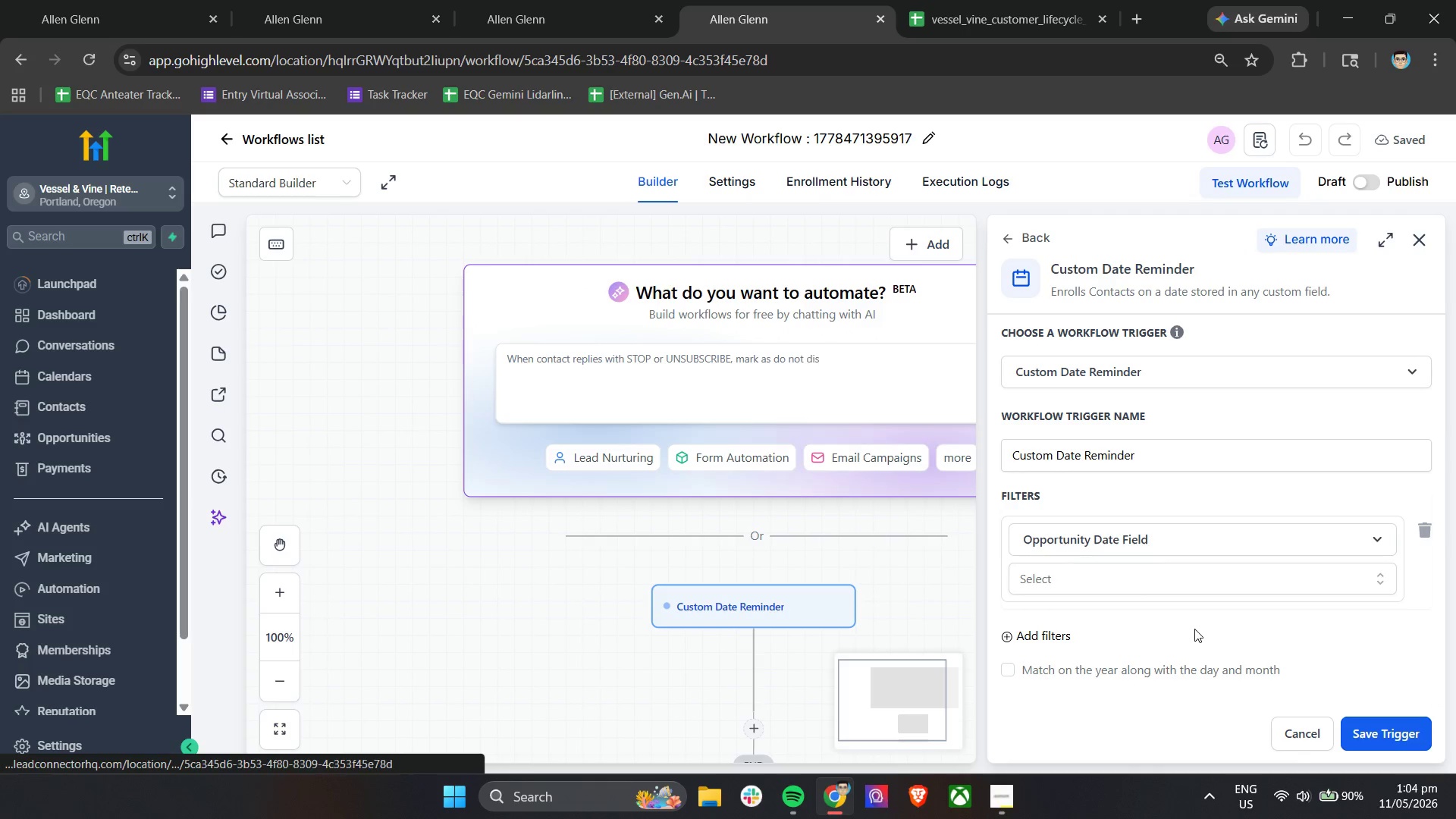 
left_click([1126, 587])
 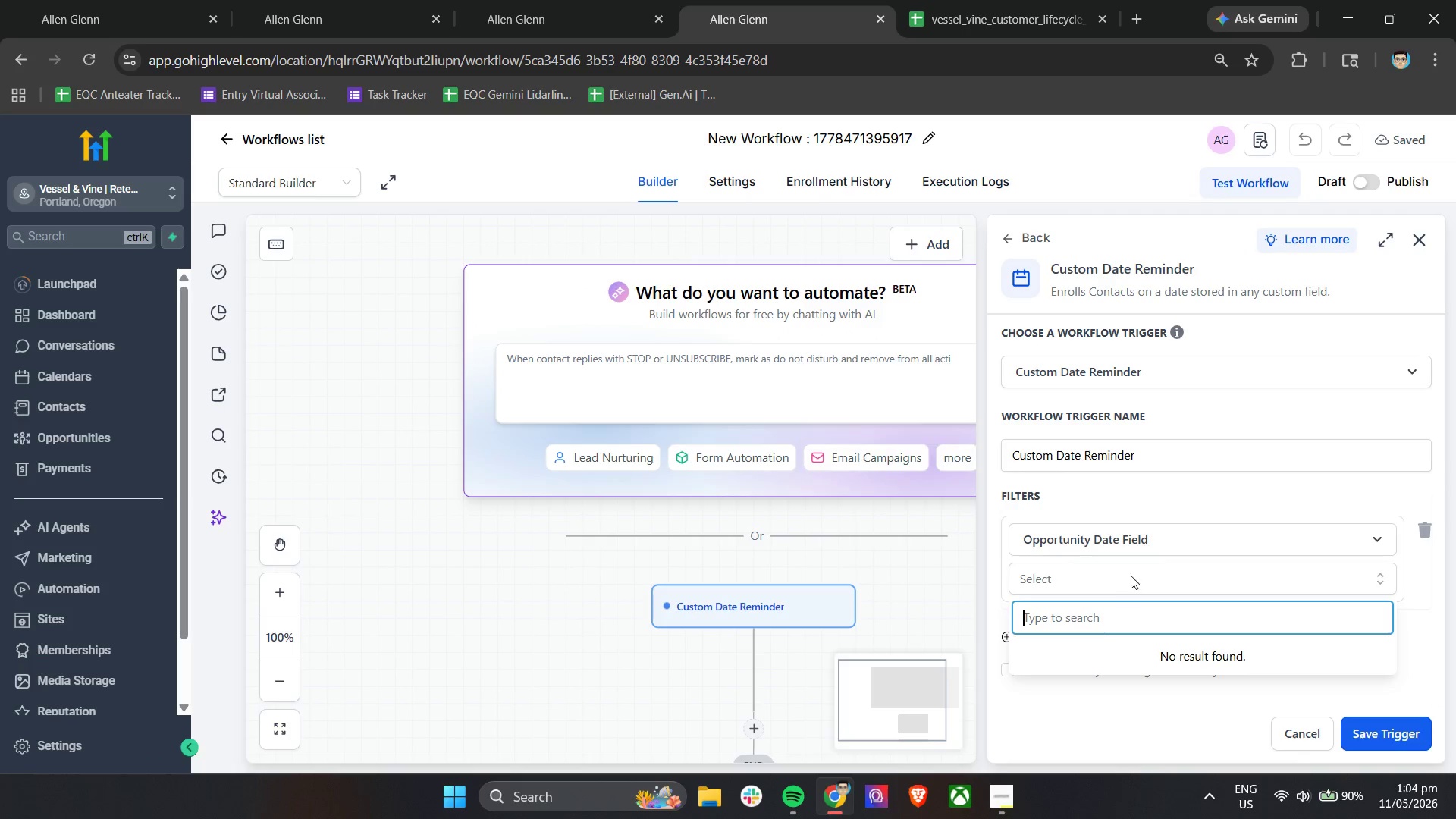 
left_click([1144, 555])
 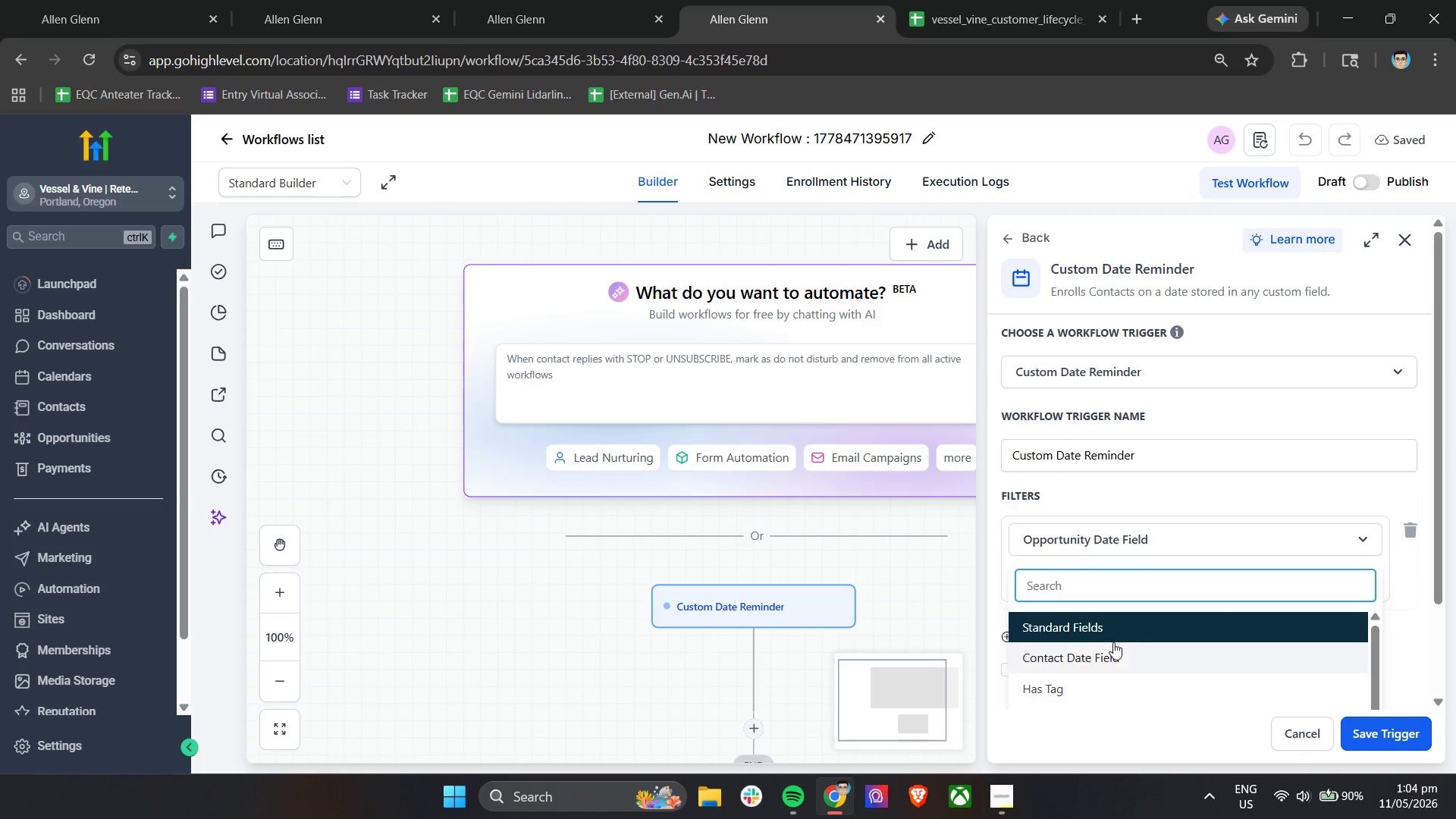 
left_click([1155, 633])
 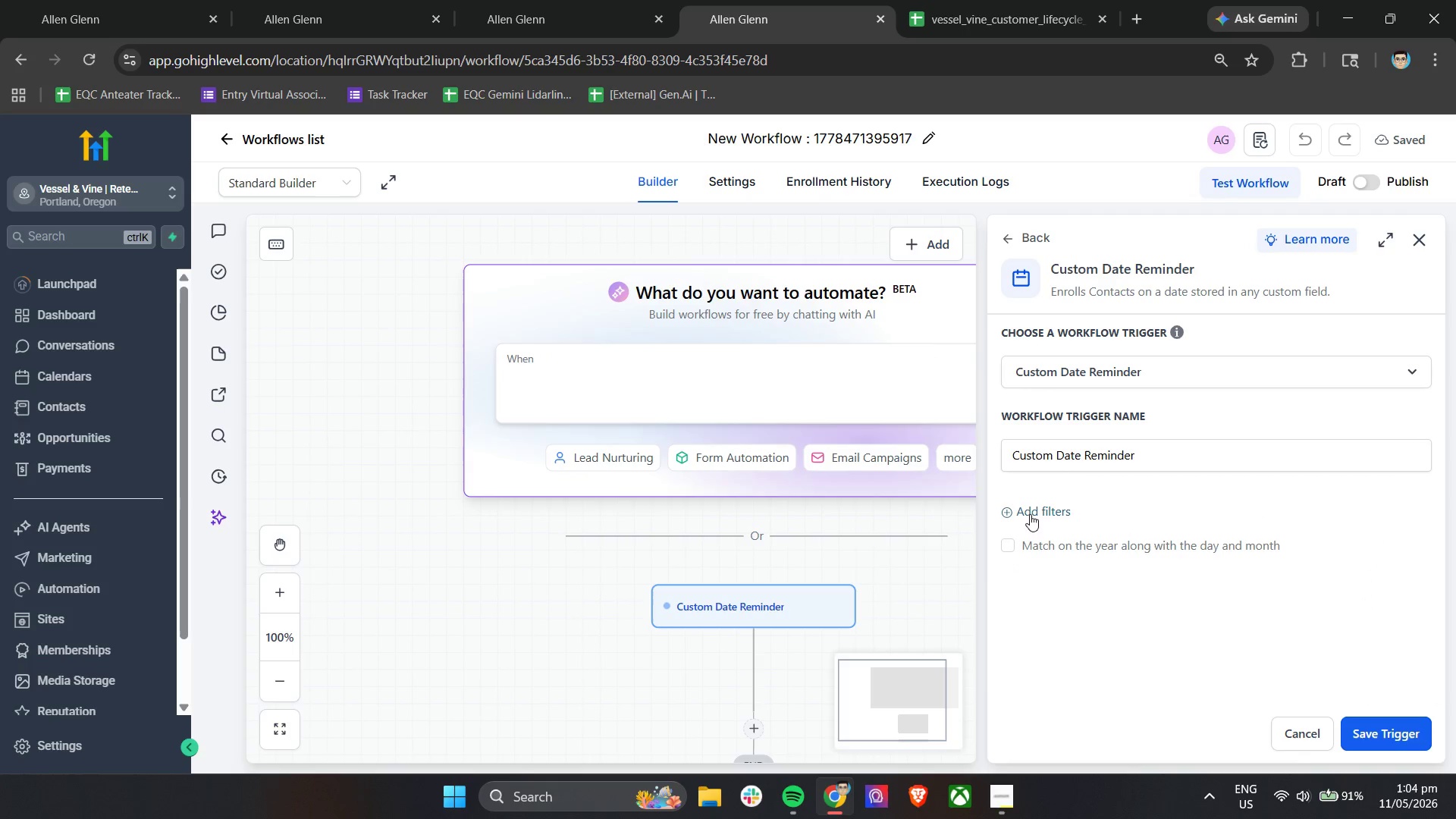 
scroll: coordinate [1152, 560], scroll_direction: down, amount: 3.0
 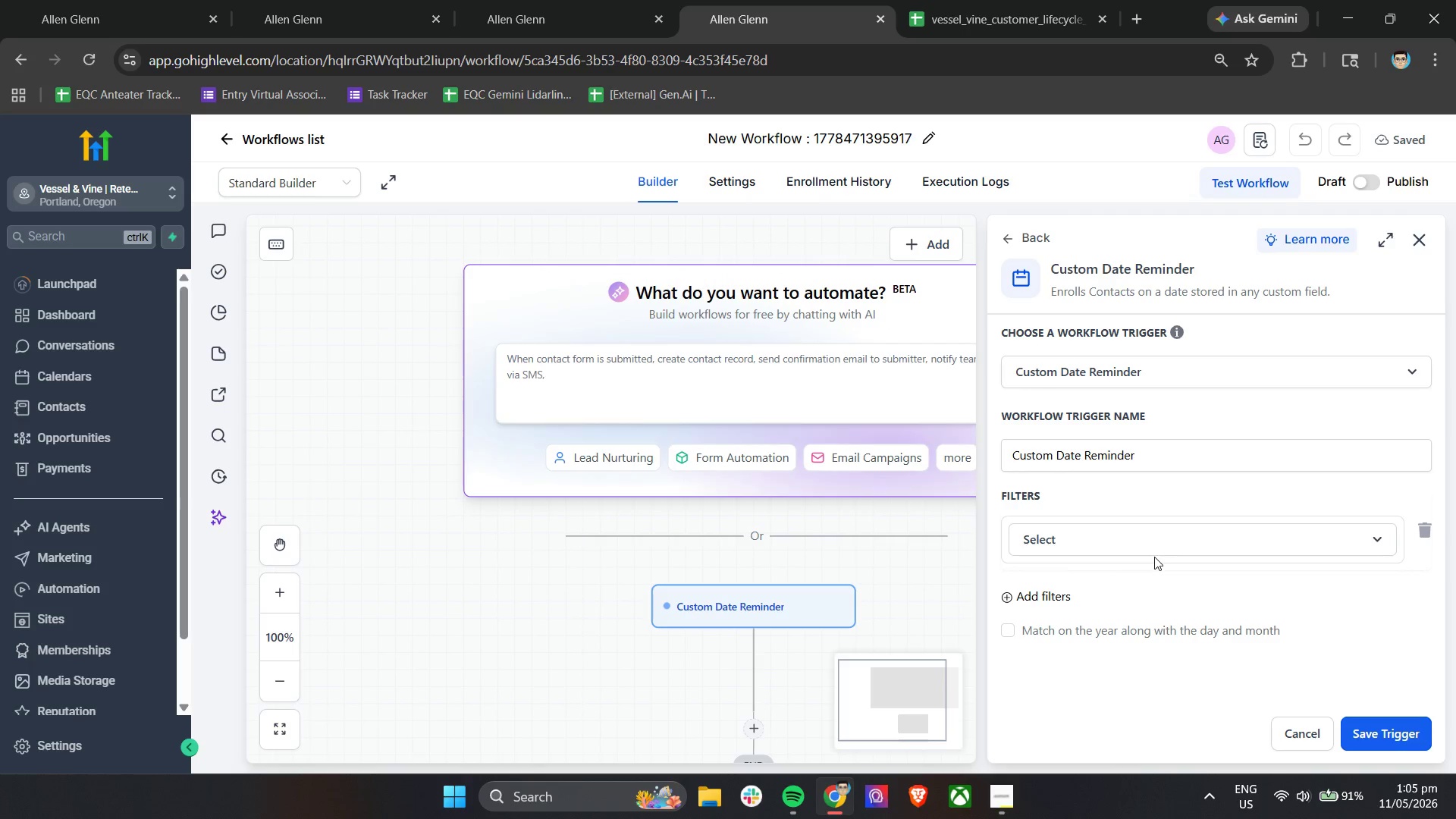 
wait(27.6)
 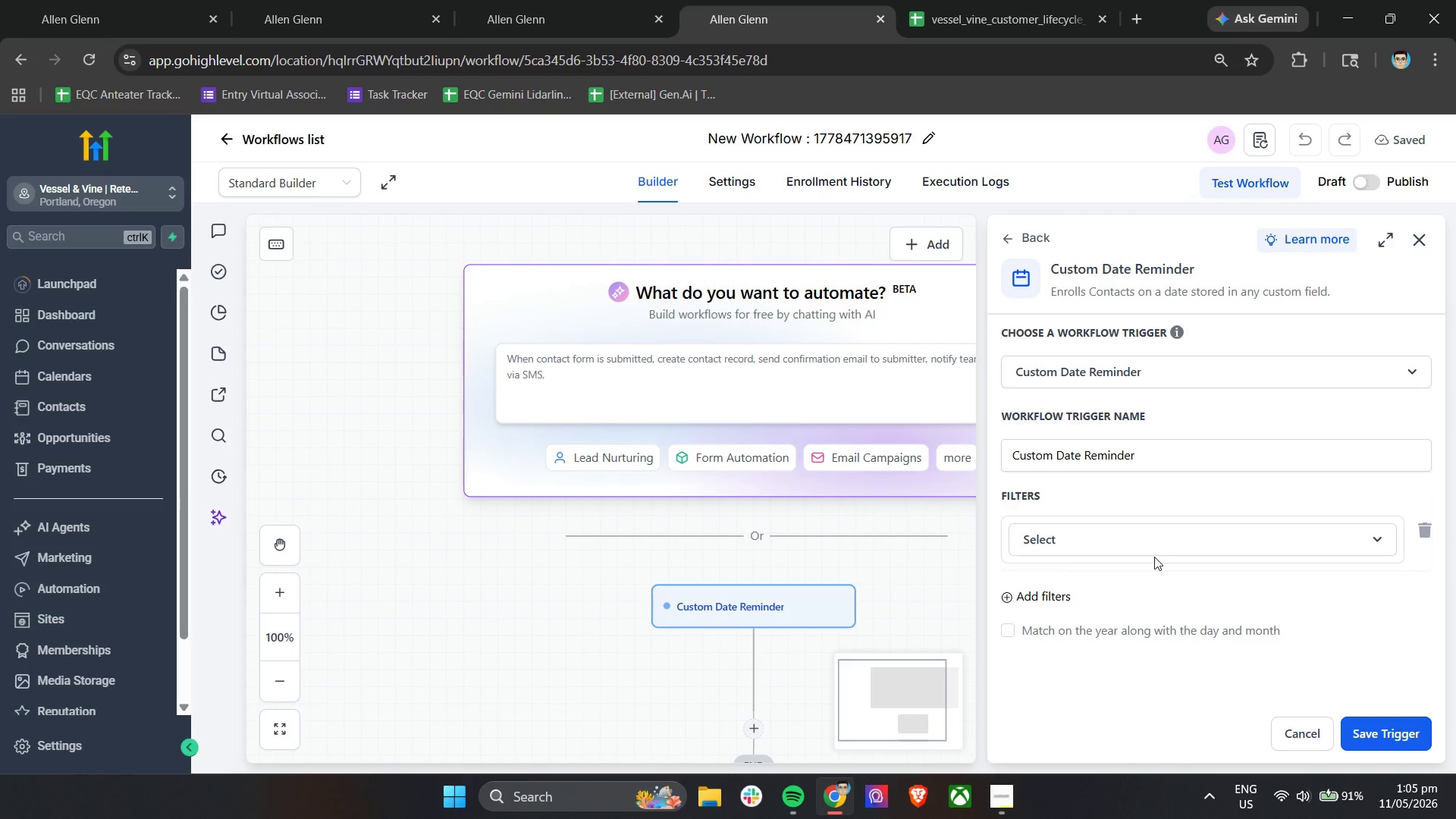 
left_click([93, 65])
 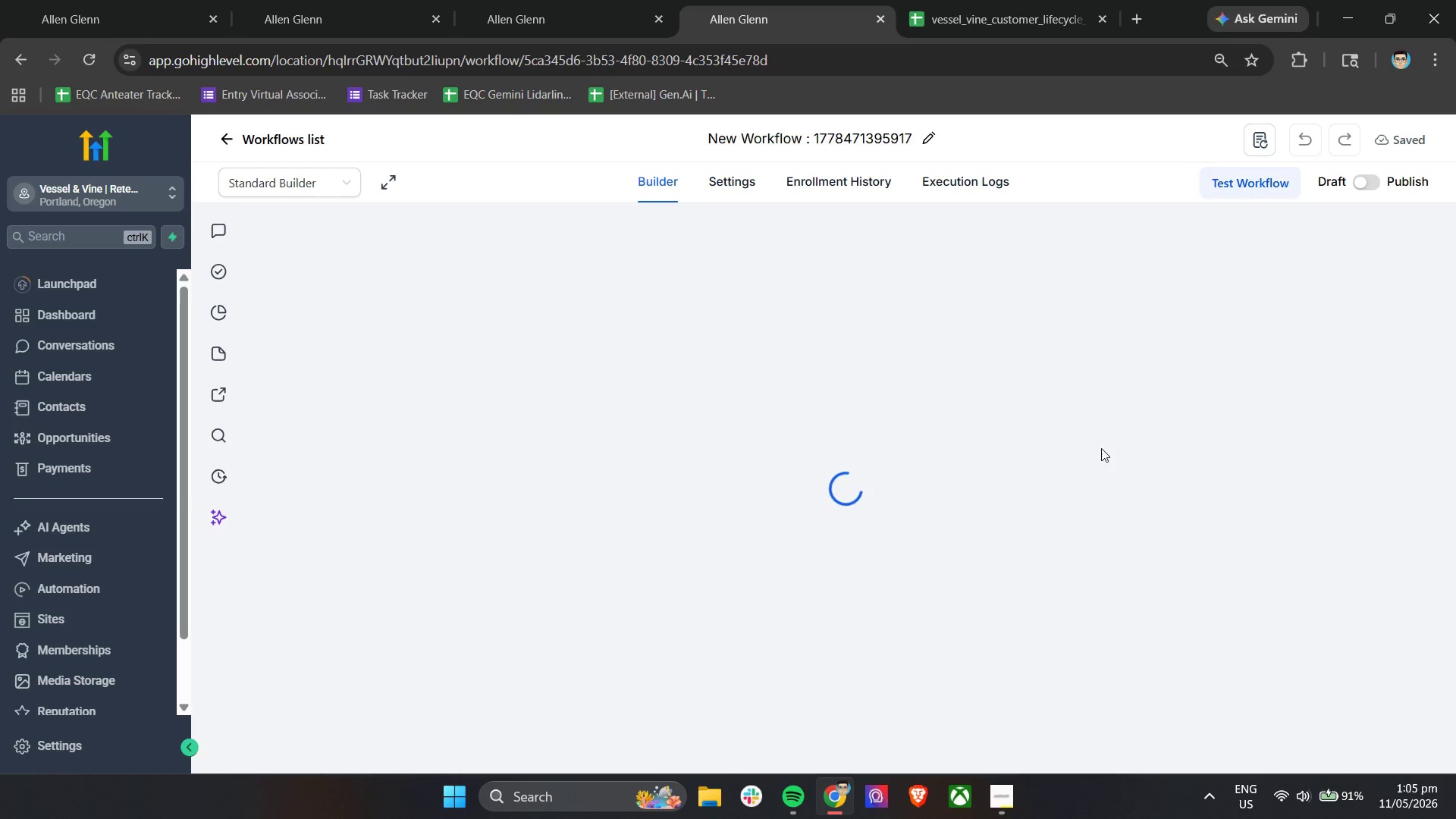 
wait(17.92)
 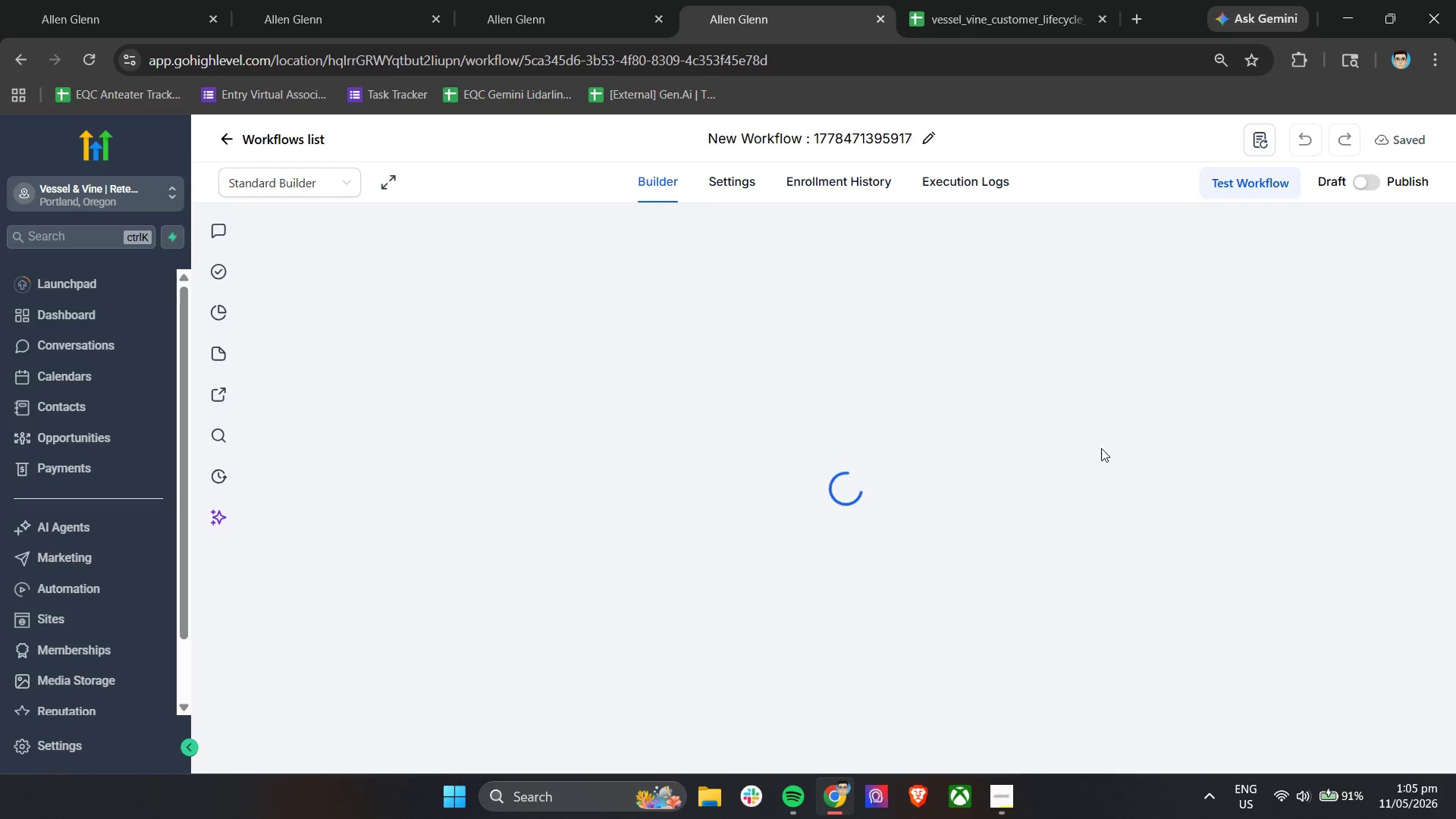 
left_click([1178, 426])
 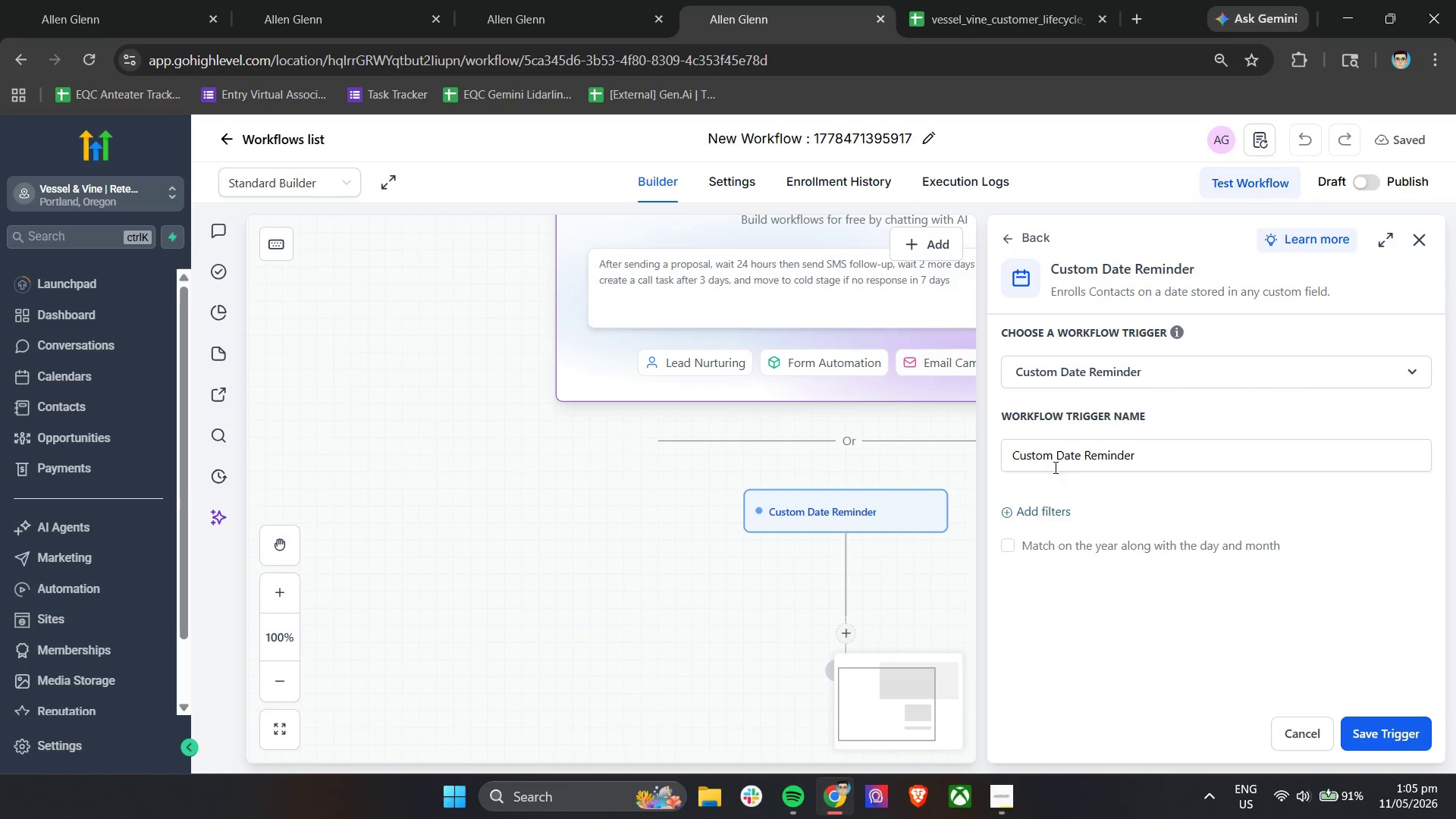 
left_click([1028, 506])
 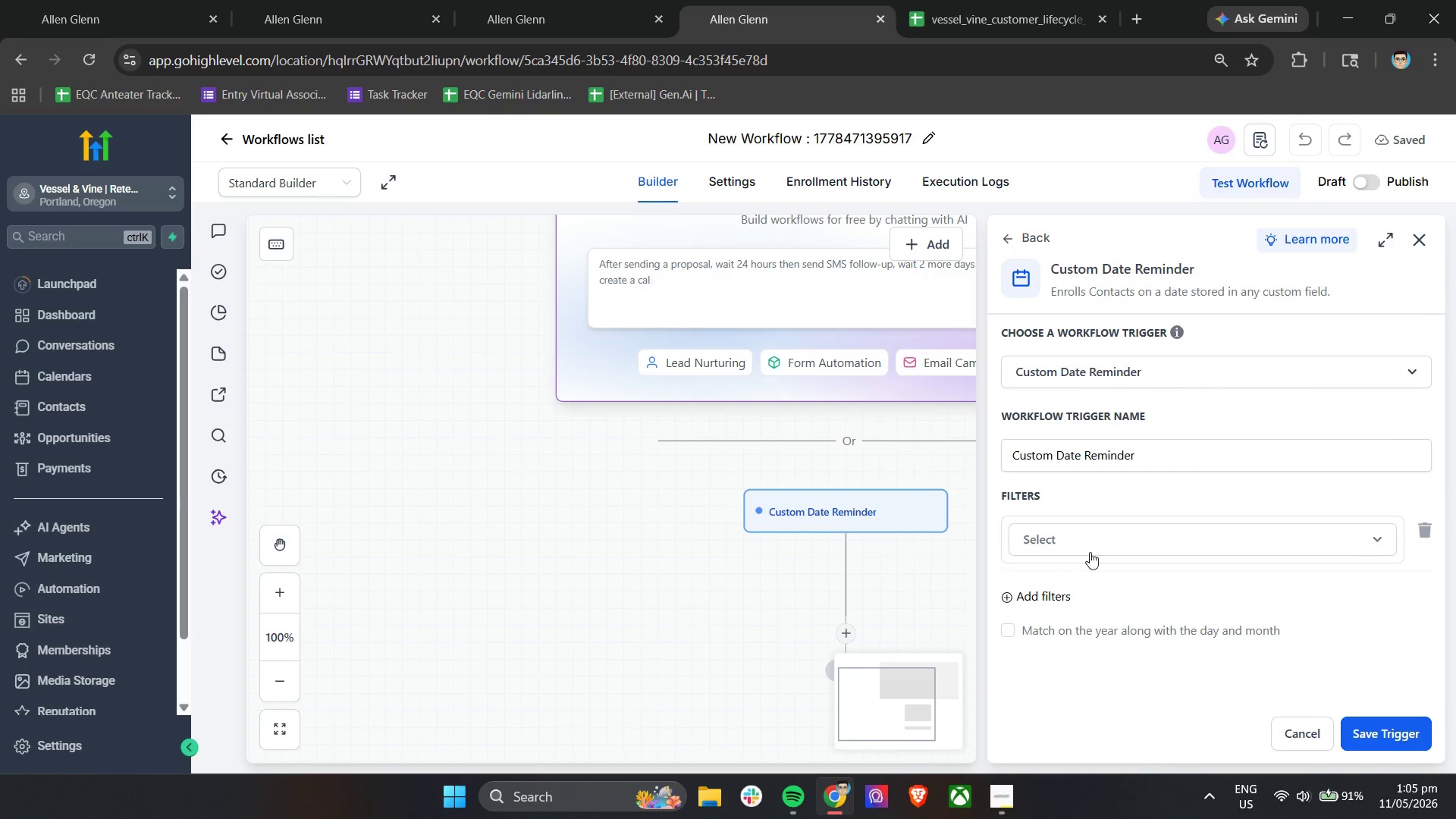 
left_click([1111, 546])
 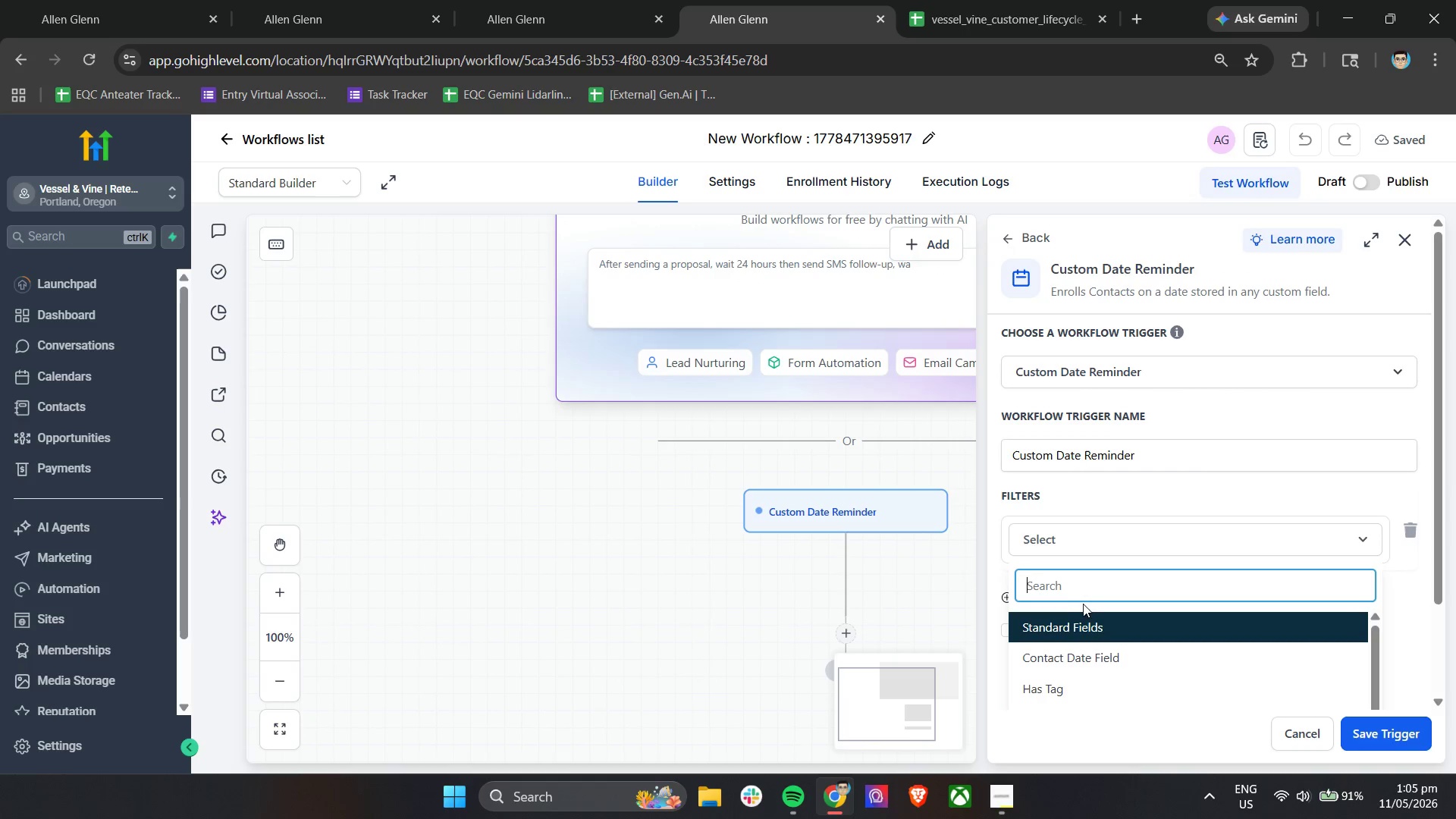 
scroll: coordinate [1165, 582], scroll_direction: down, amount: 7.0
 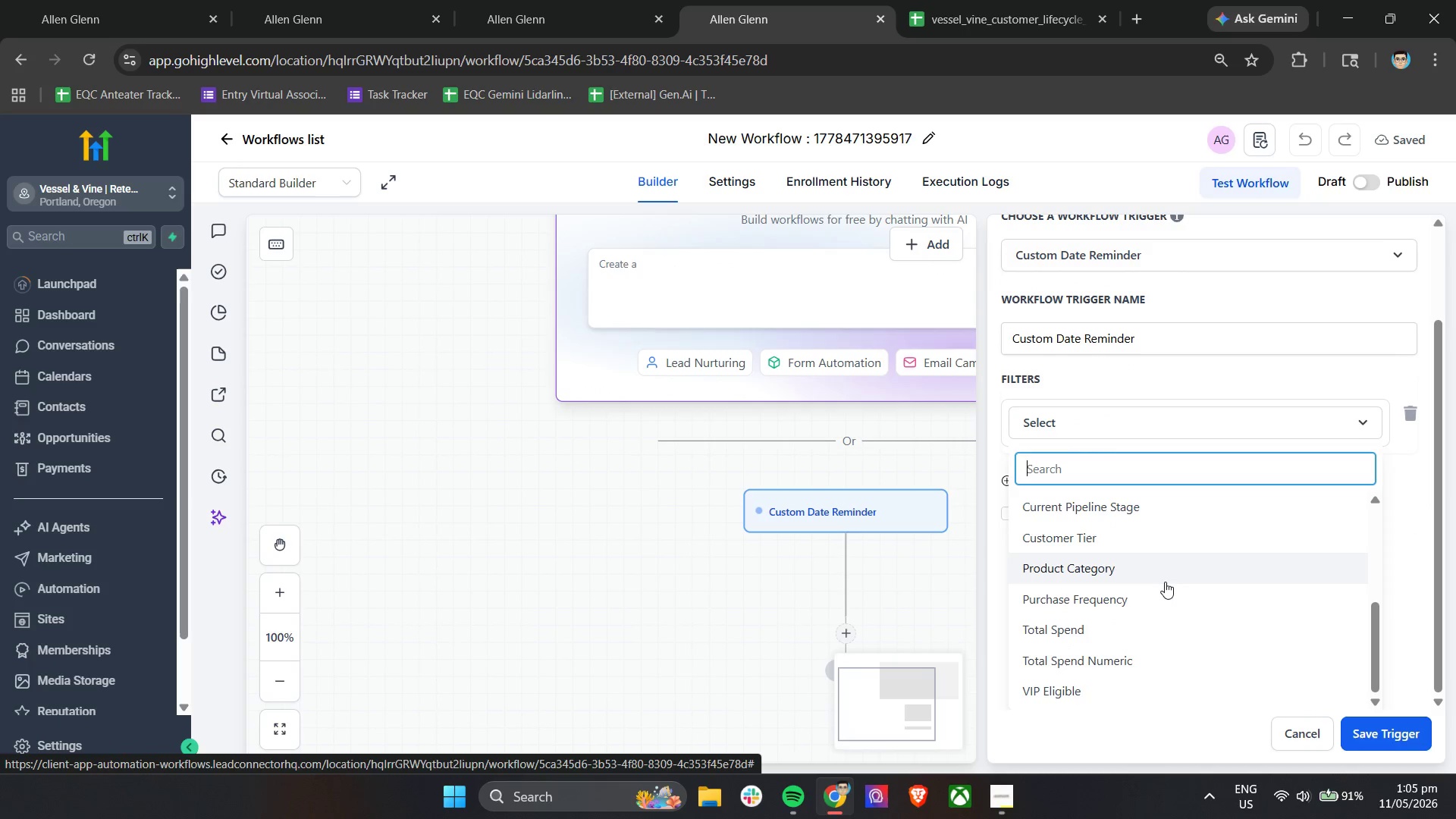 
scroll: coordinate [1165, 582], scroll_direction: up, amount: 2.0
 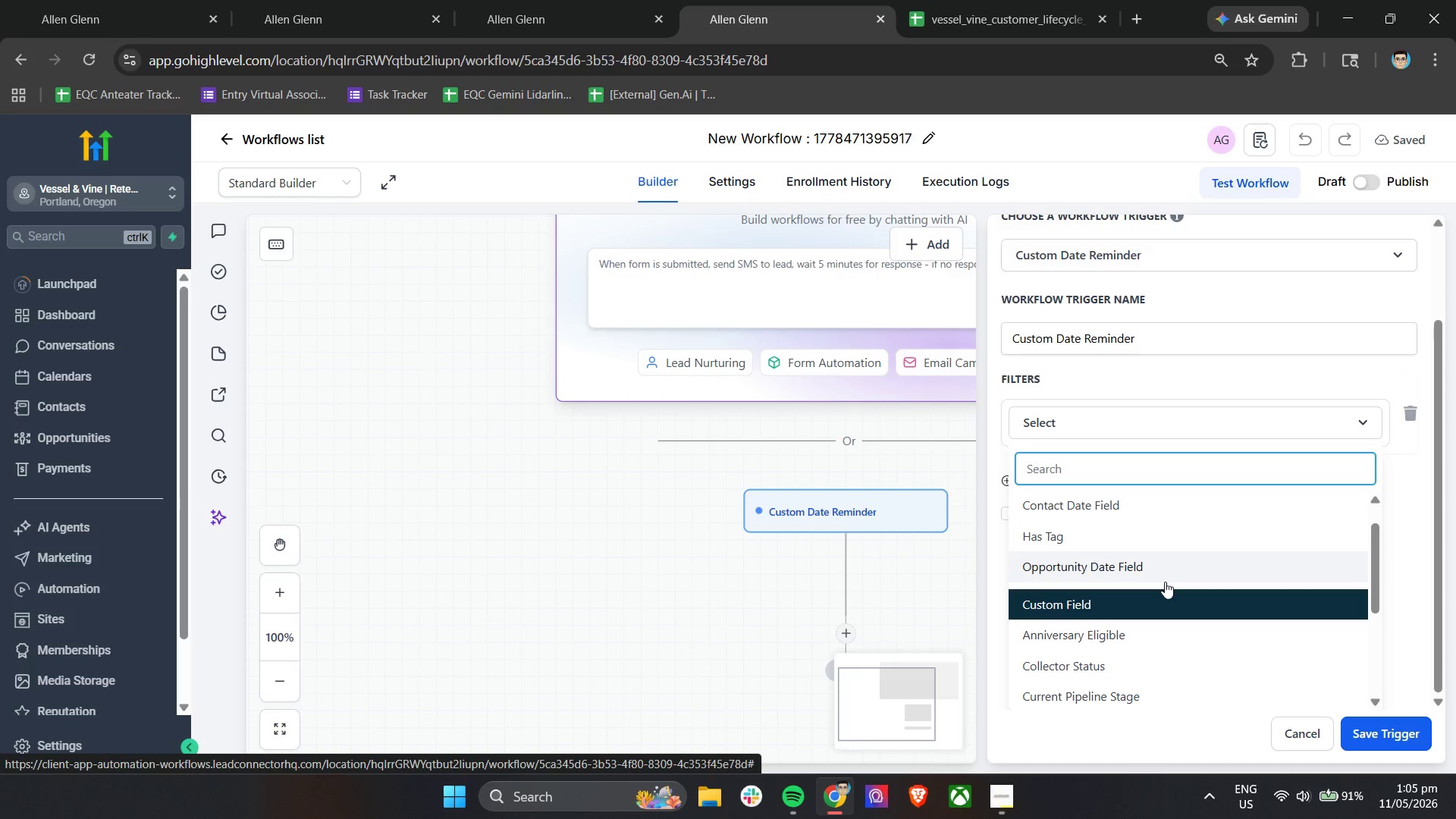 
wait(14.98)
 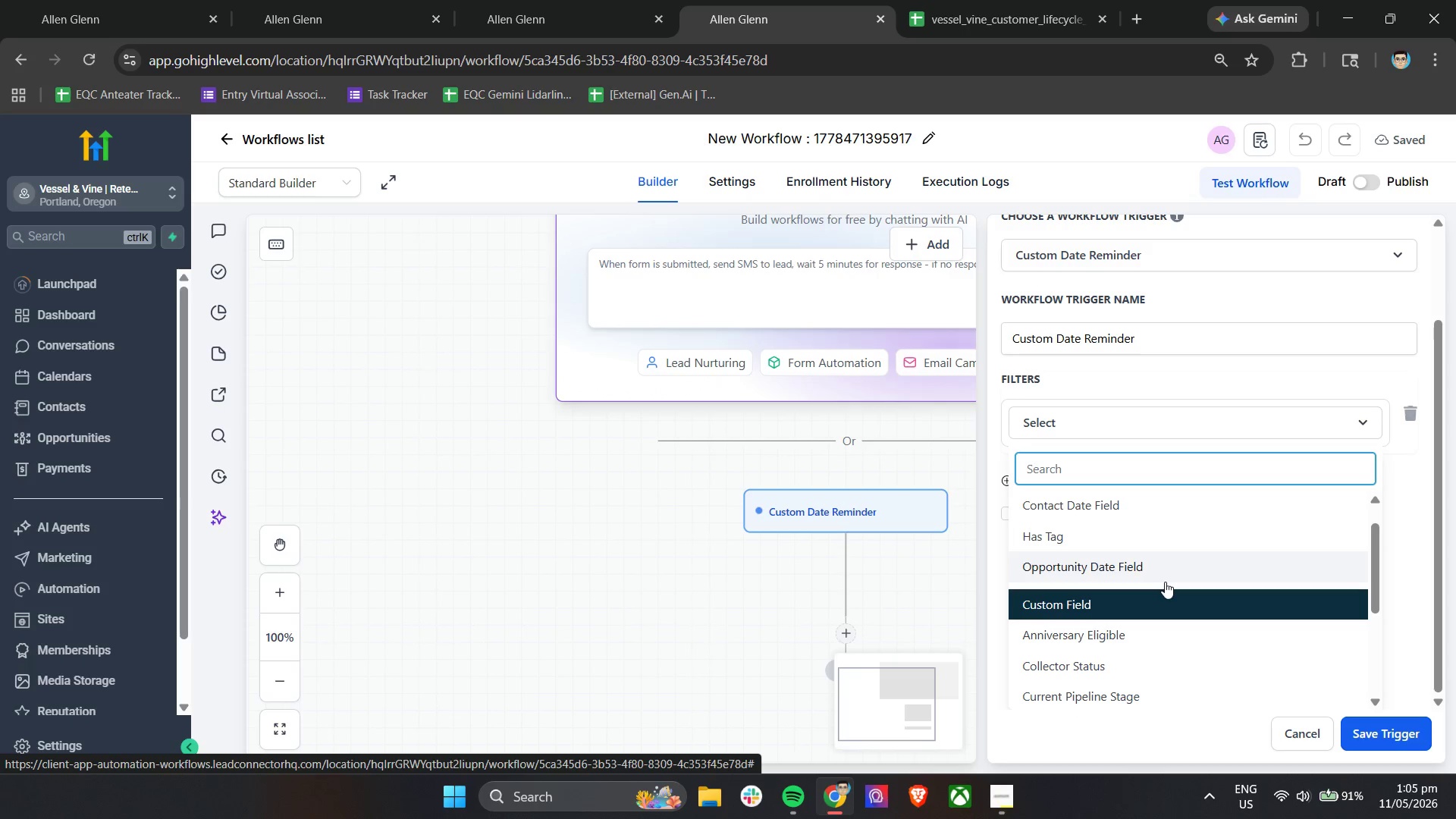 
scroll: coordinate [1165, 582], scroll_direction: up, amount: 4.0
 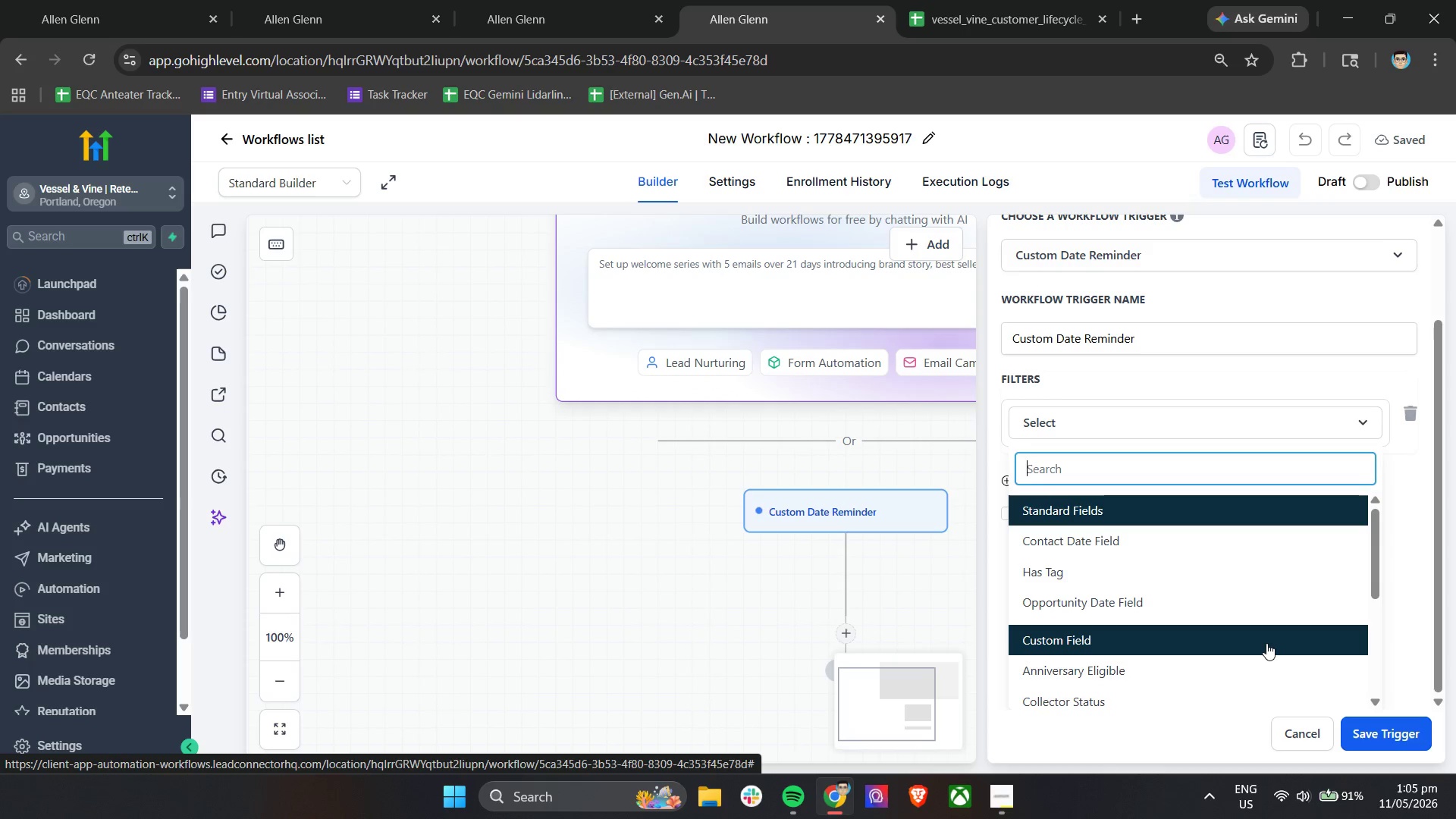 
wait(6.45)
 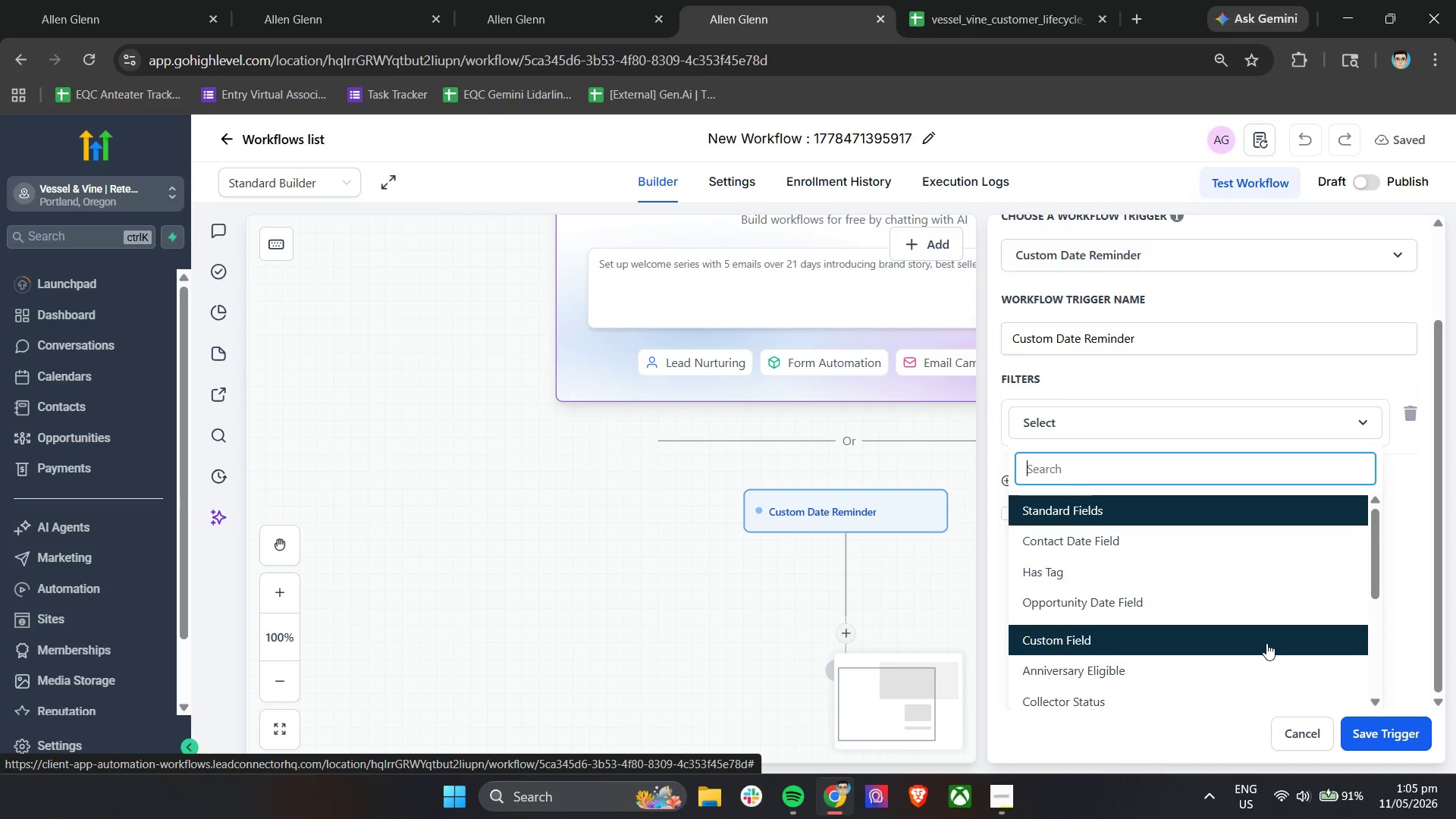 
left_click_drag(start_coordinate=[1376, 557], to_coordinate=[1370, 641])
 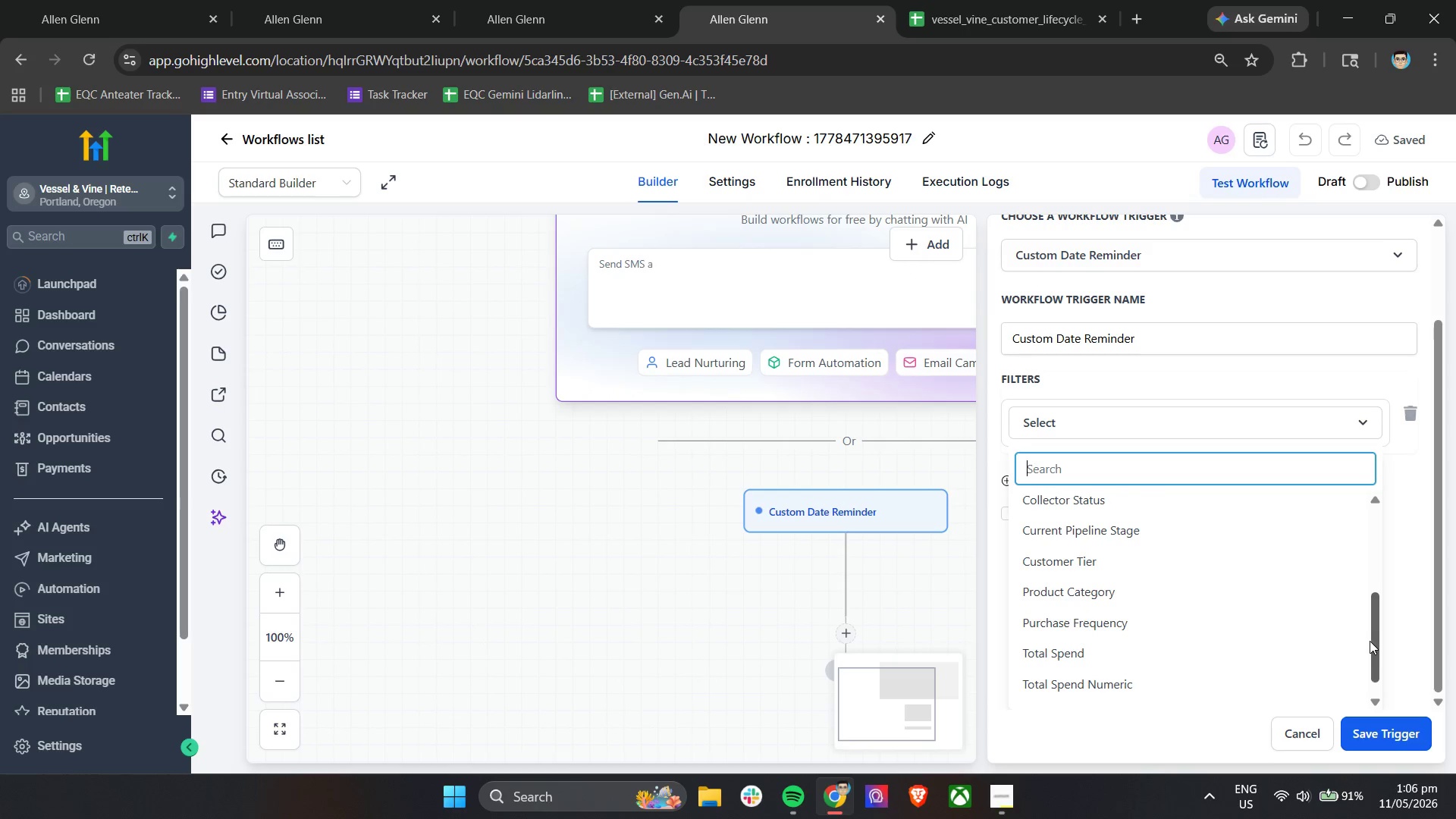 
wait(5.77)
 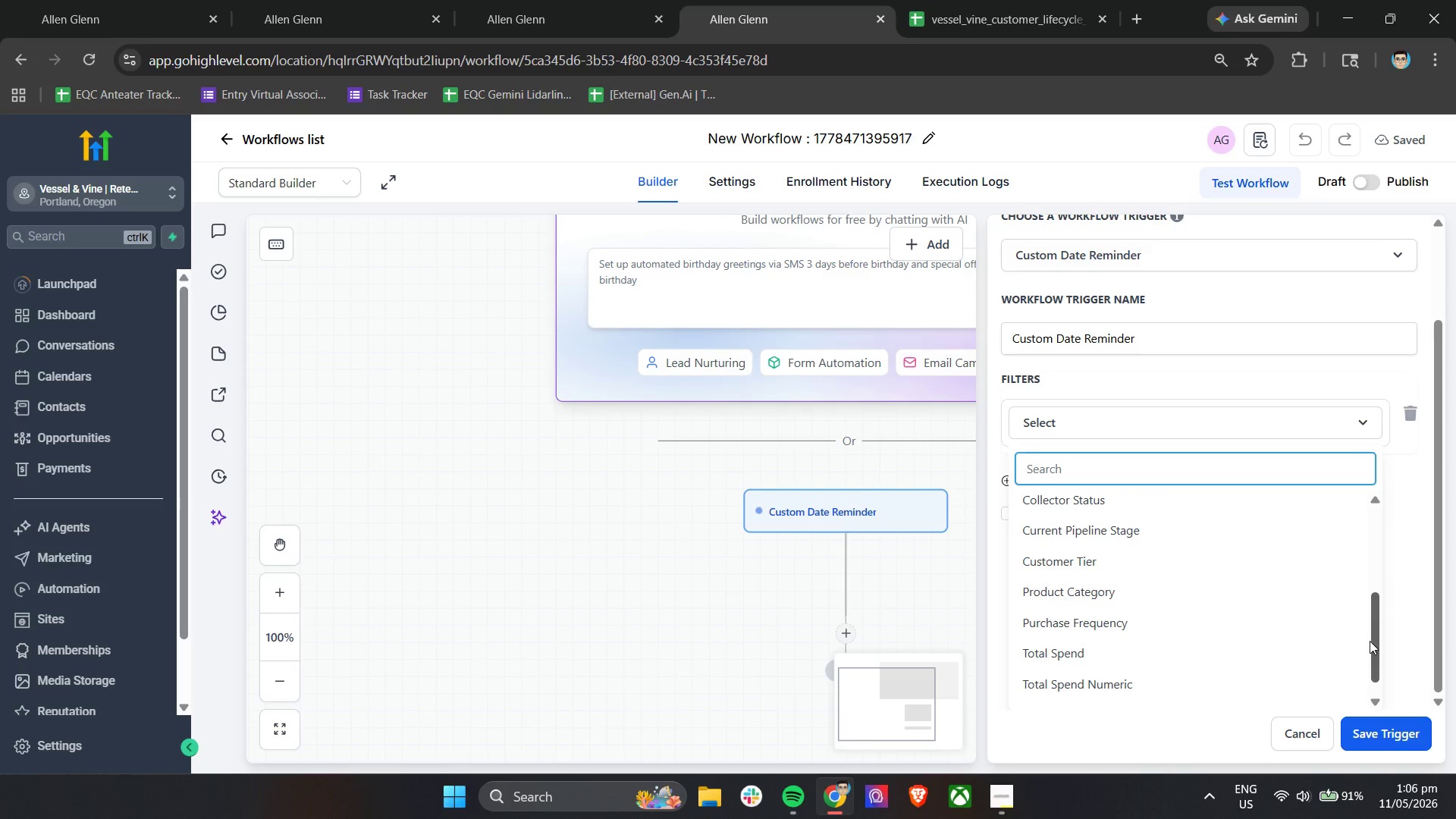 
left_click_drag(start_coordinate=[1368, 642], to_coordinate=[1369, 682])
 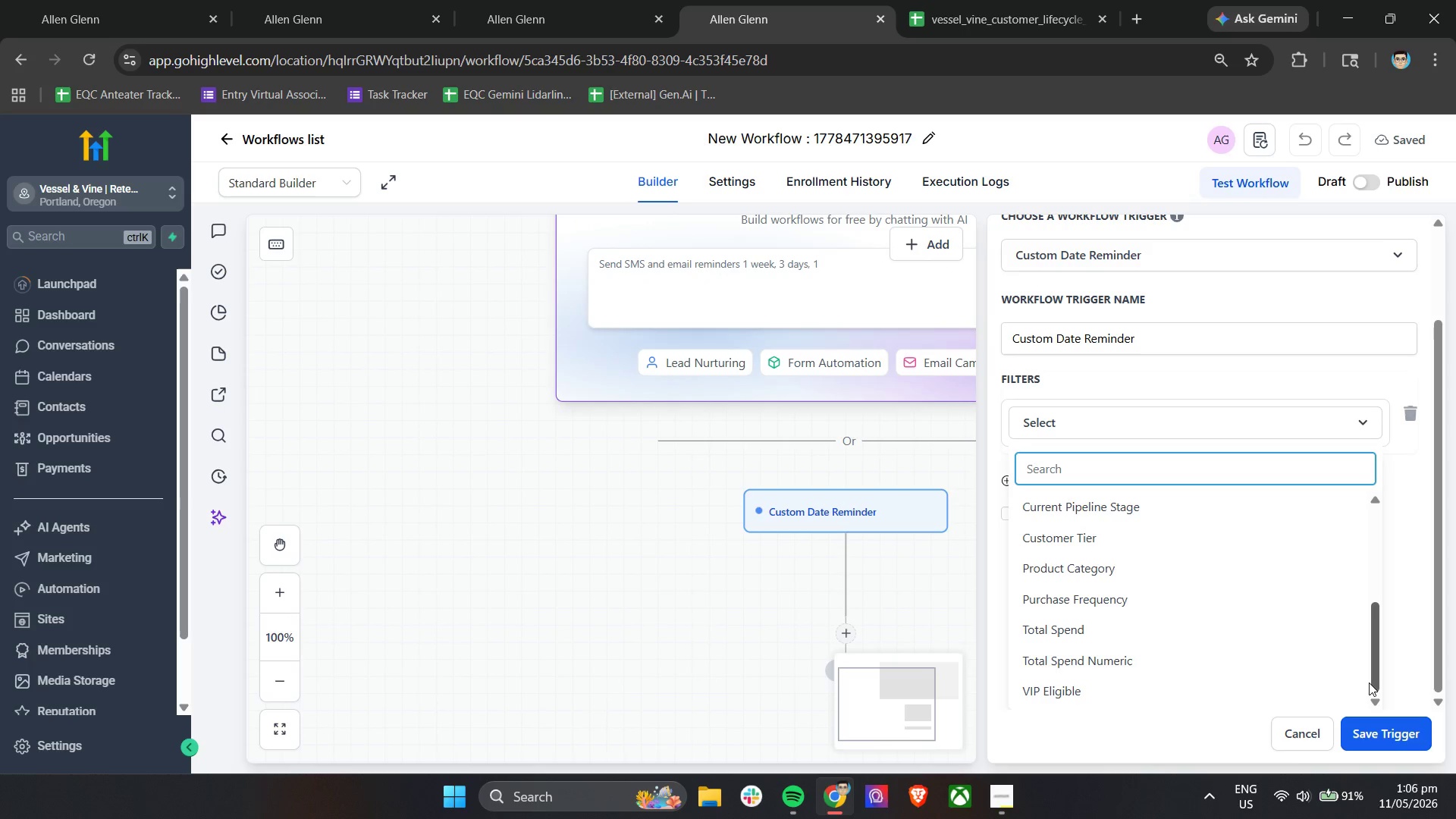 
wait(5.33)
 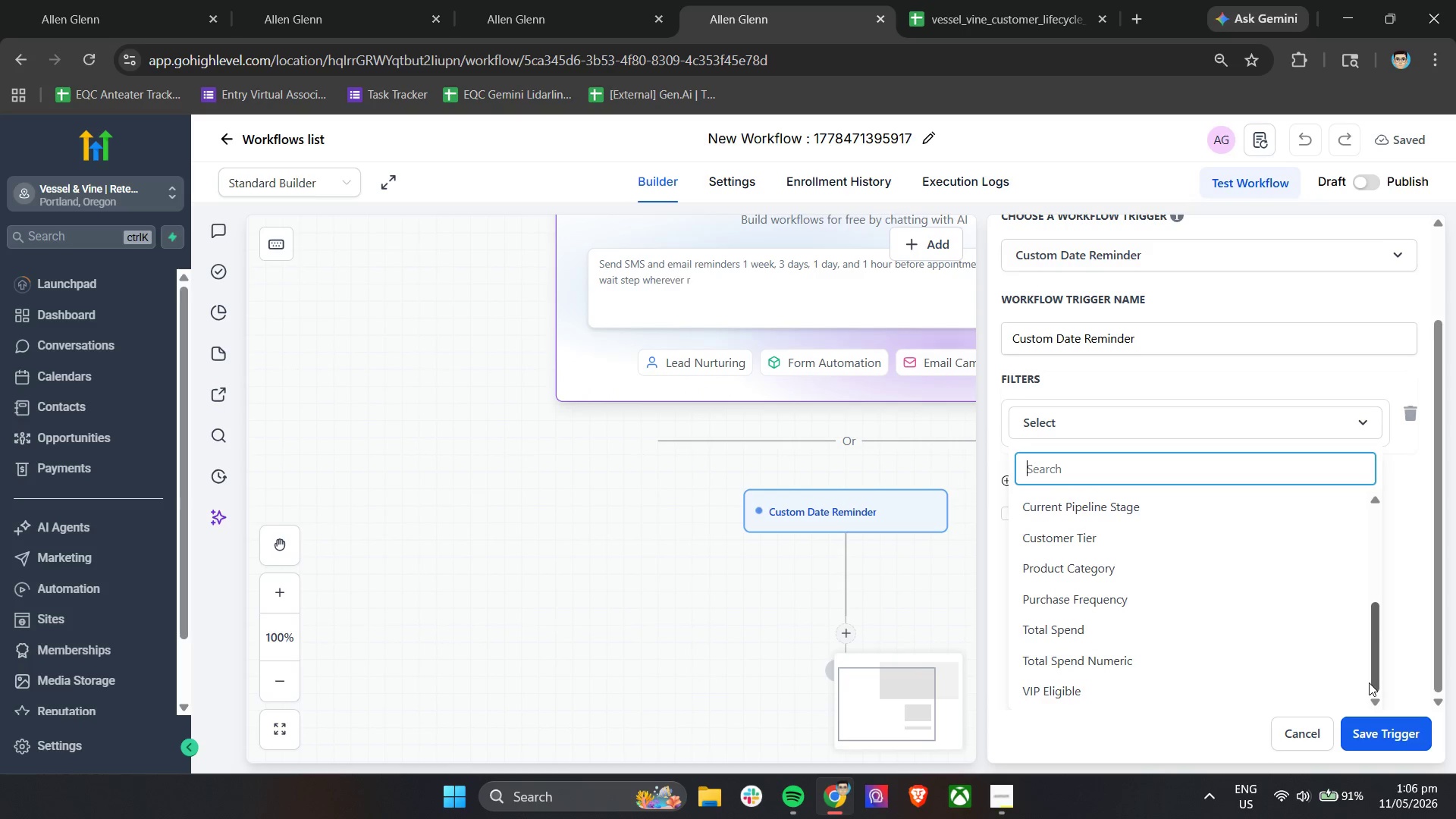 
left_click([93, 0])
 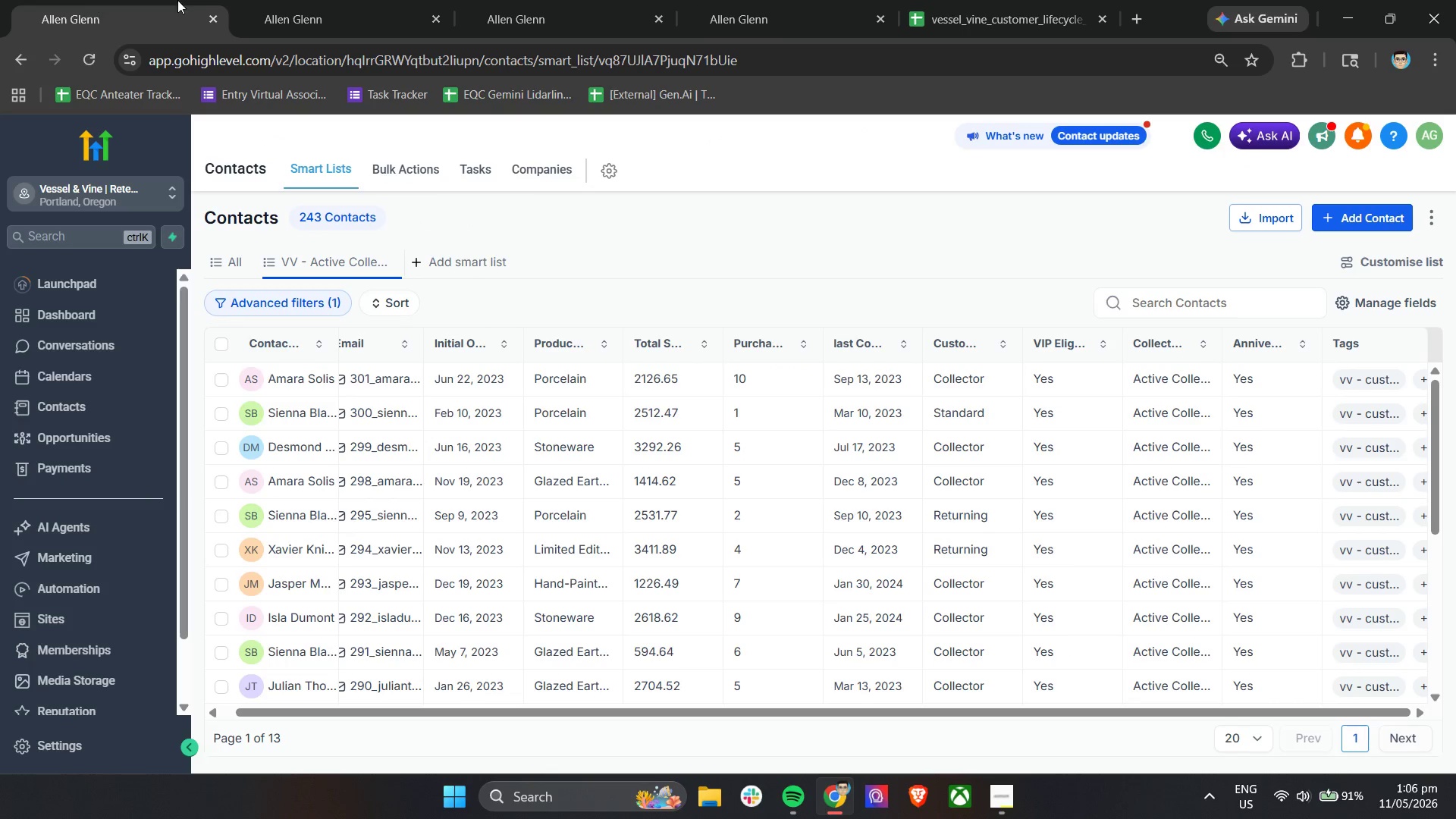 
left_click([215, 0])
 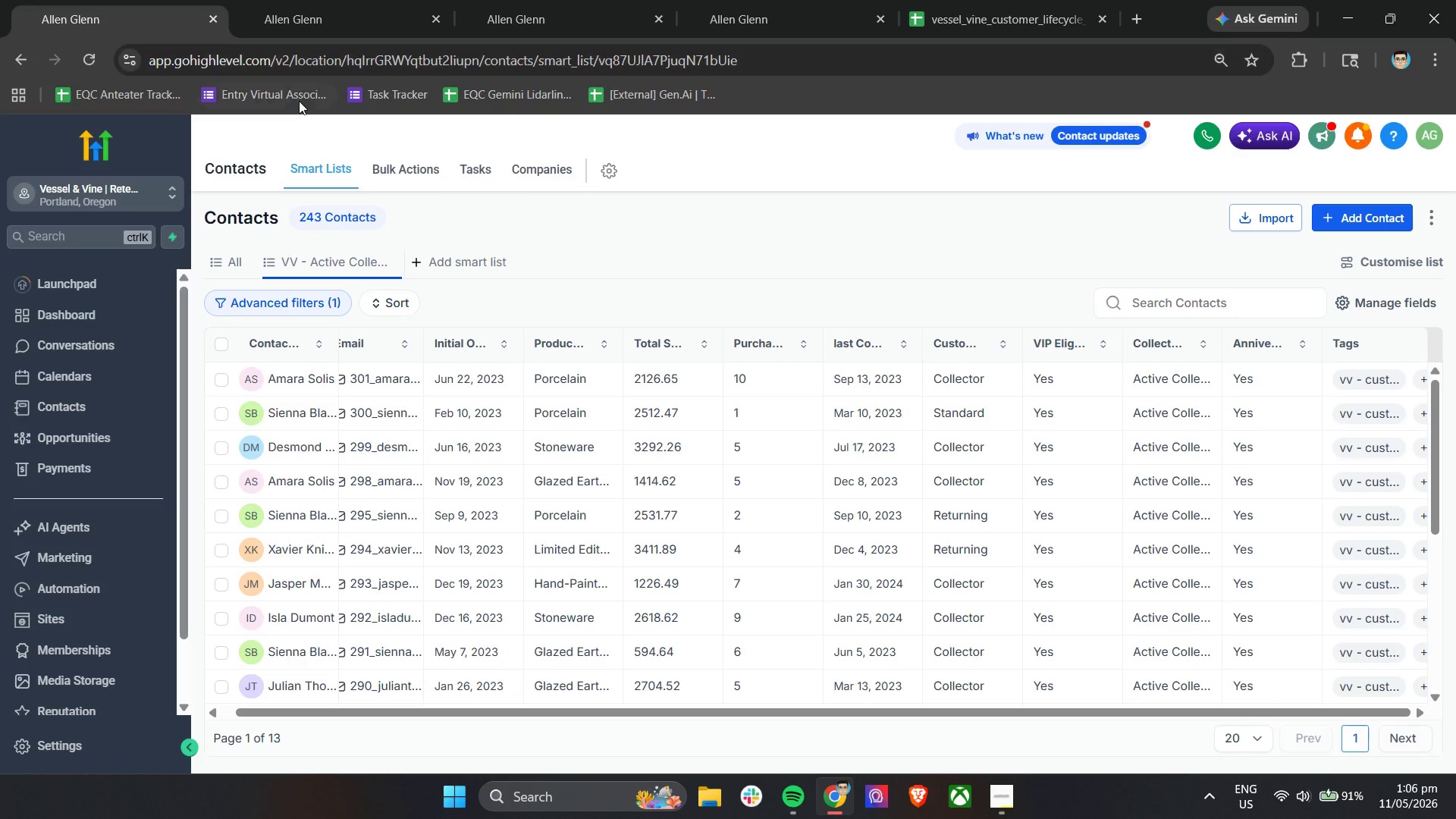 
left_click([287, 0])
 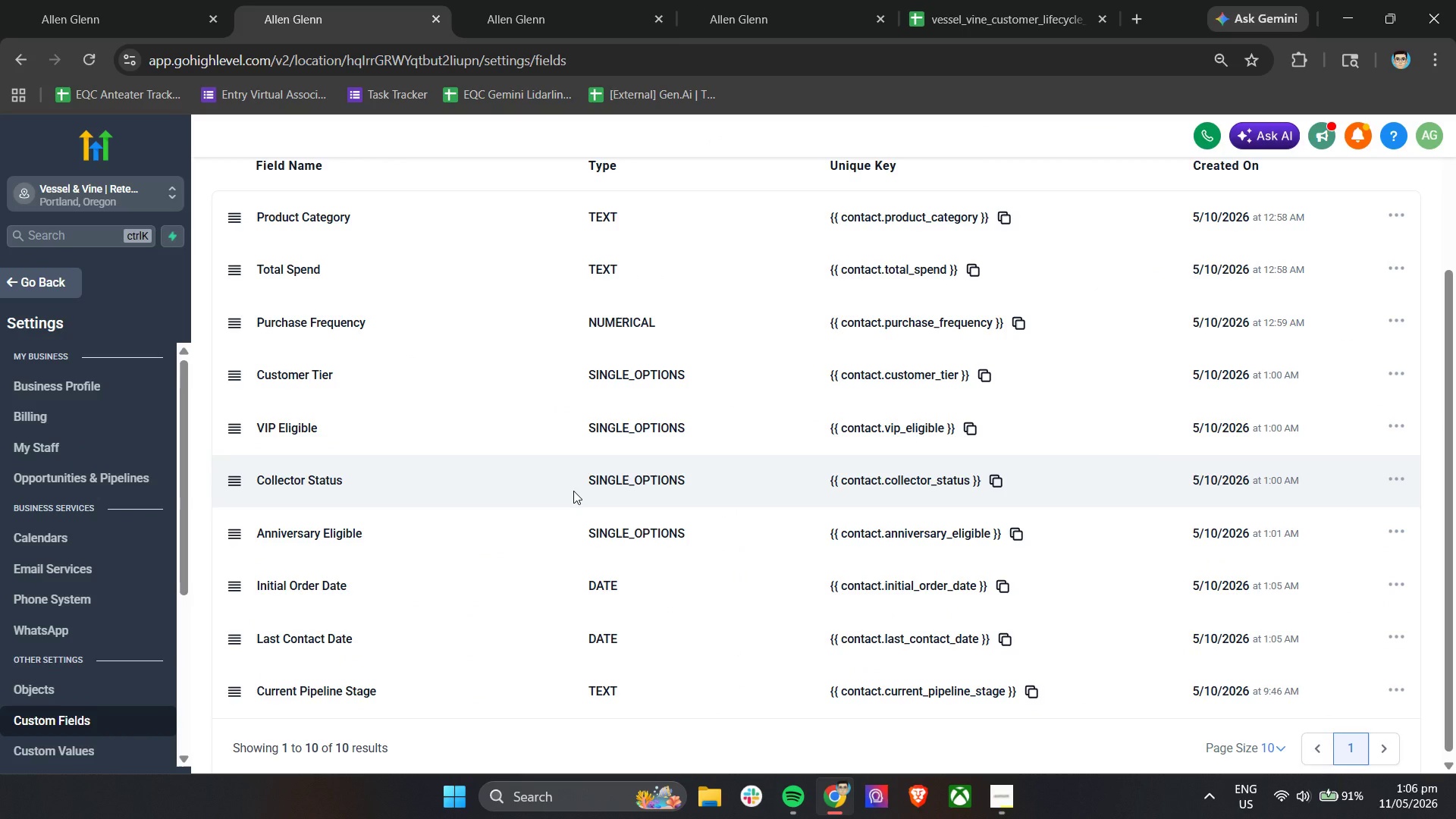 
scroll: coordinate [573, 491], scroll_direction: none, amount: 0.0
 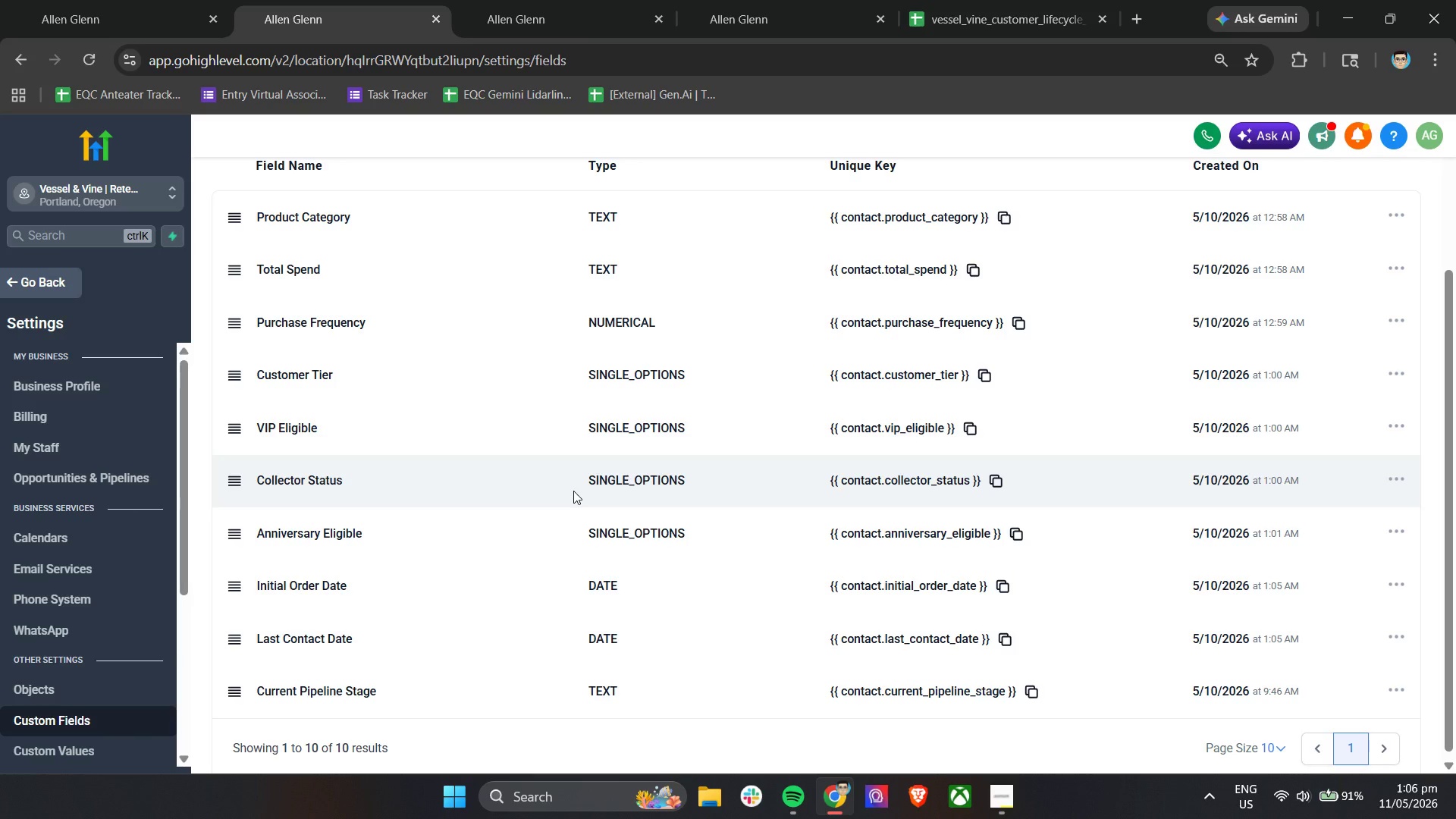 
wait(26.54)
 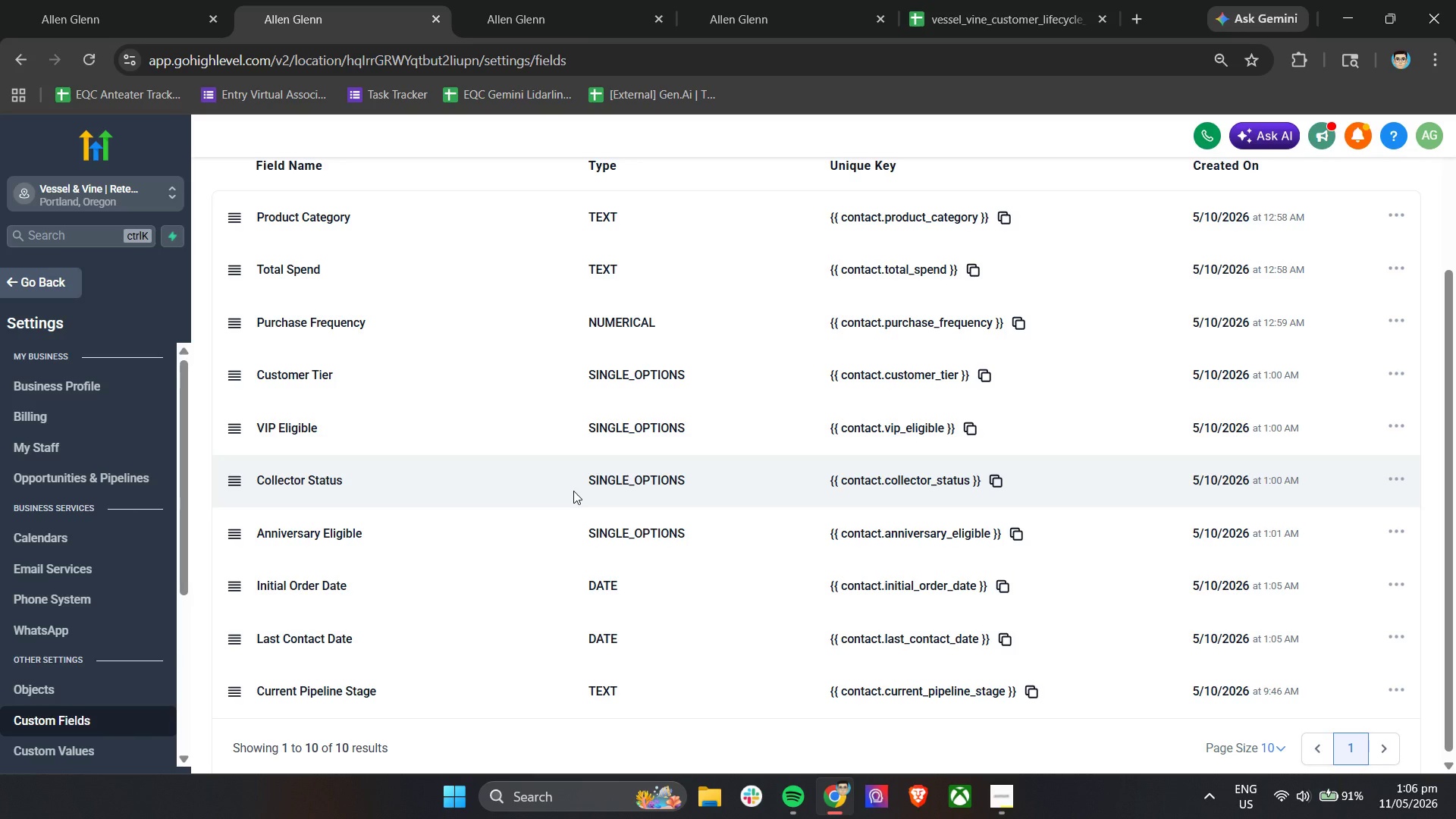 
left_click([733, 0])
 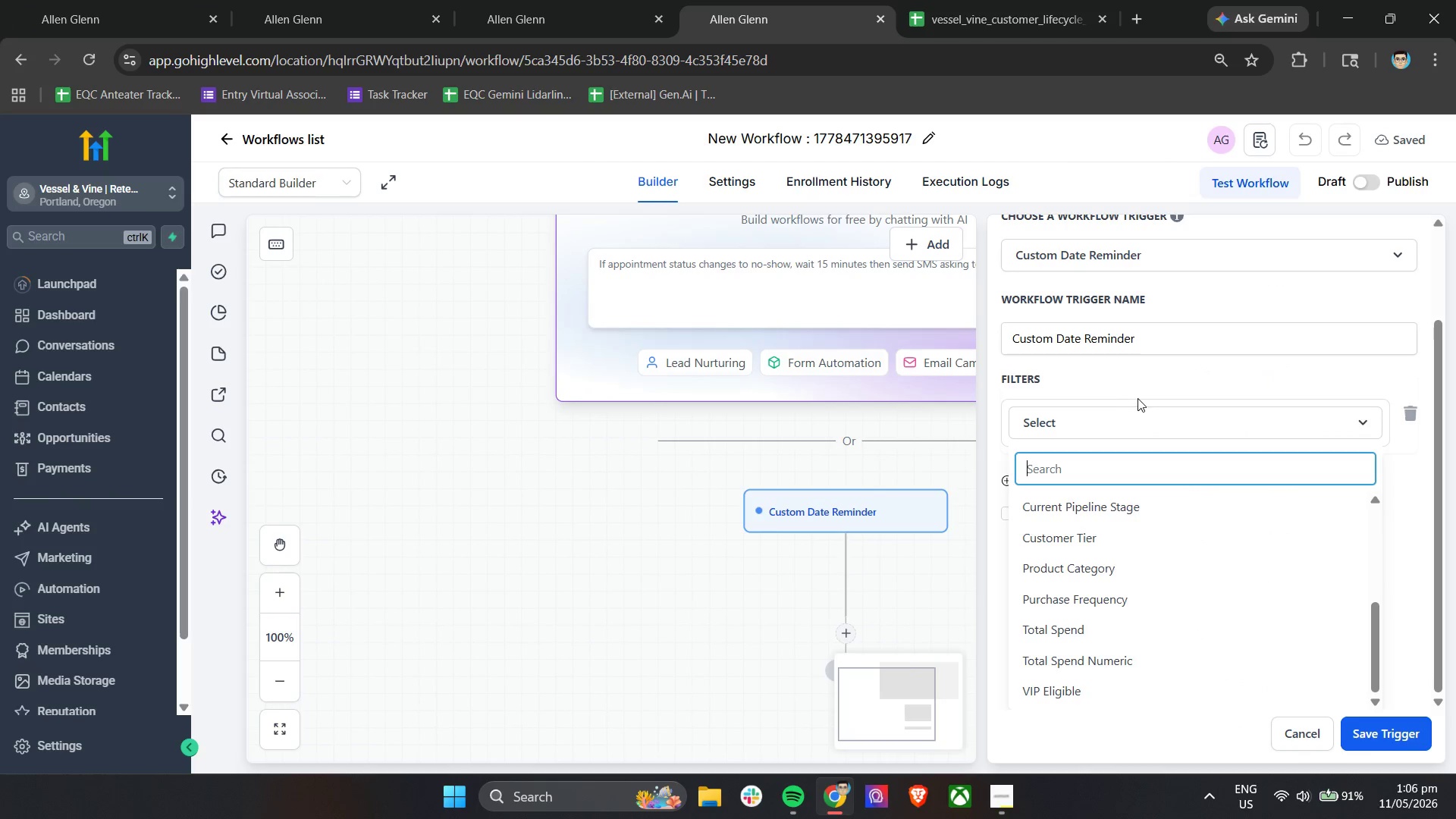 
scroll: coordinate [1138, 394], scroll_direction: up, amount: 3.0
 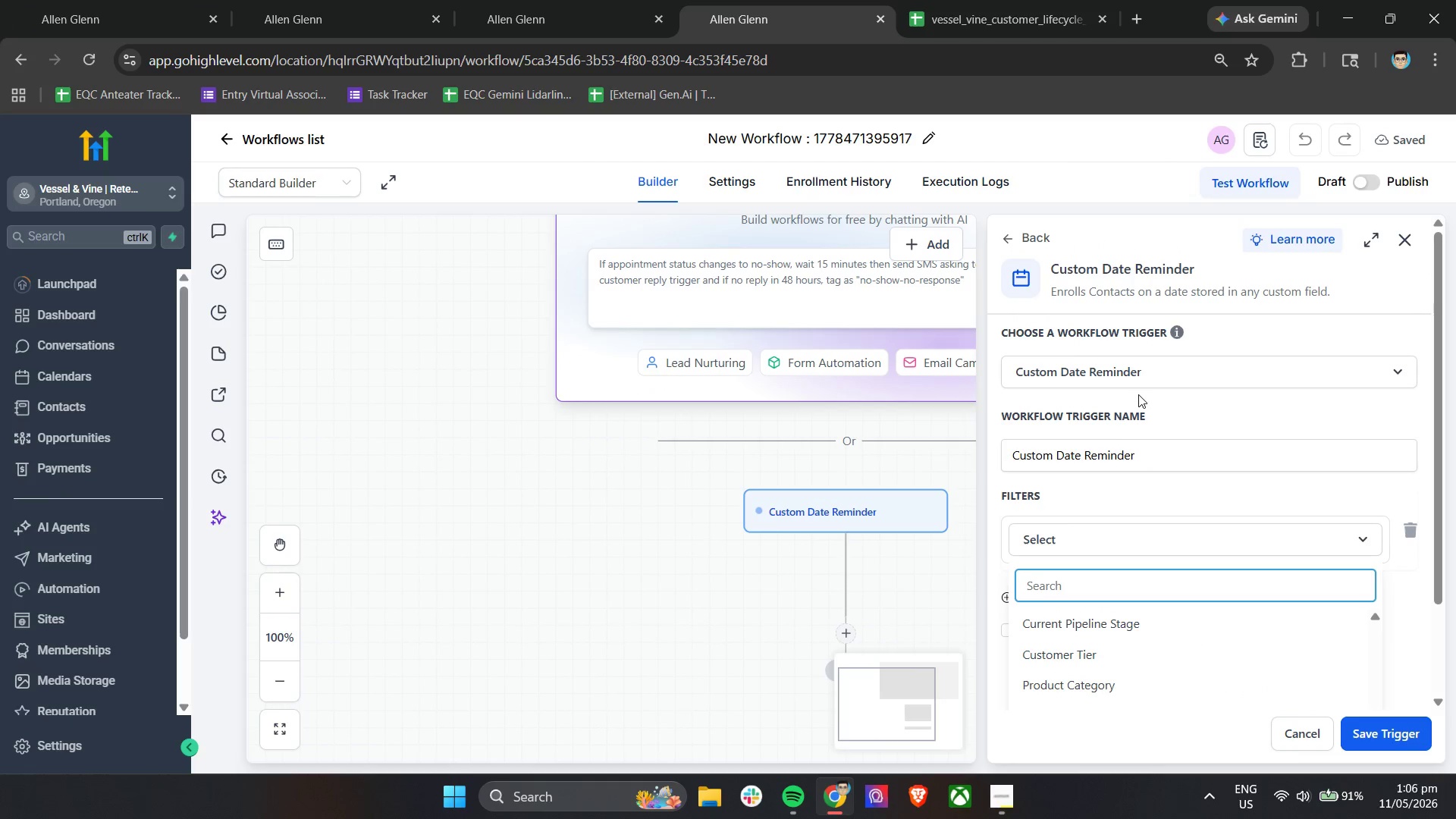 
left_click([1107, 498])
 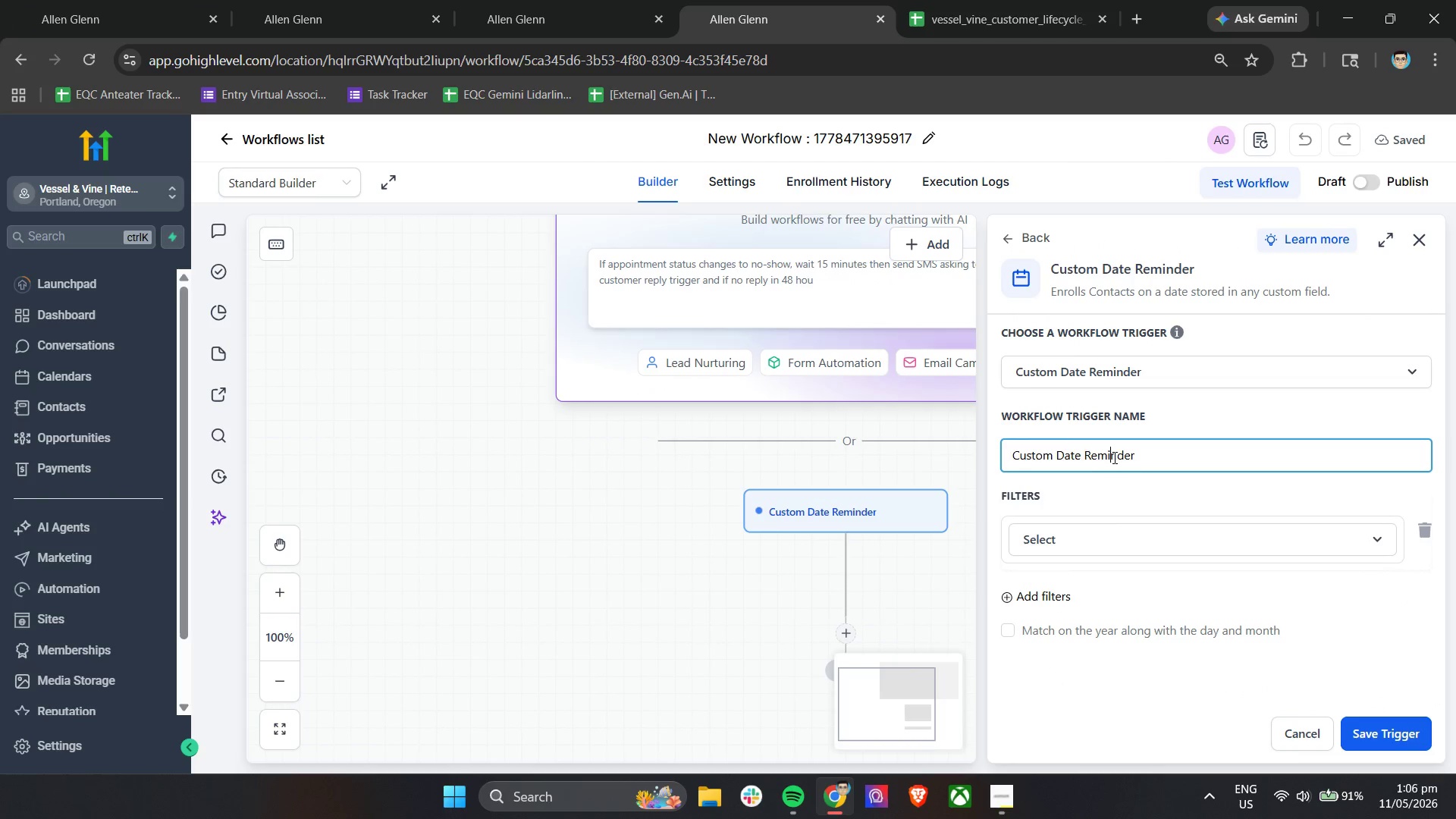 
mouse_move([1185, 405])
 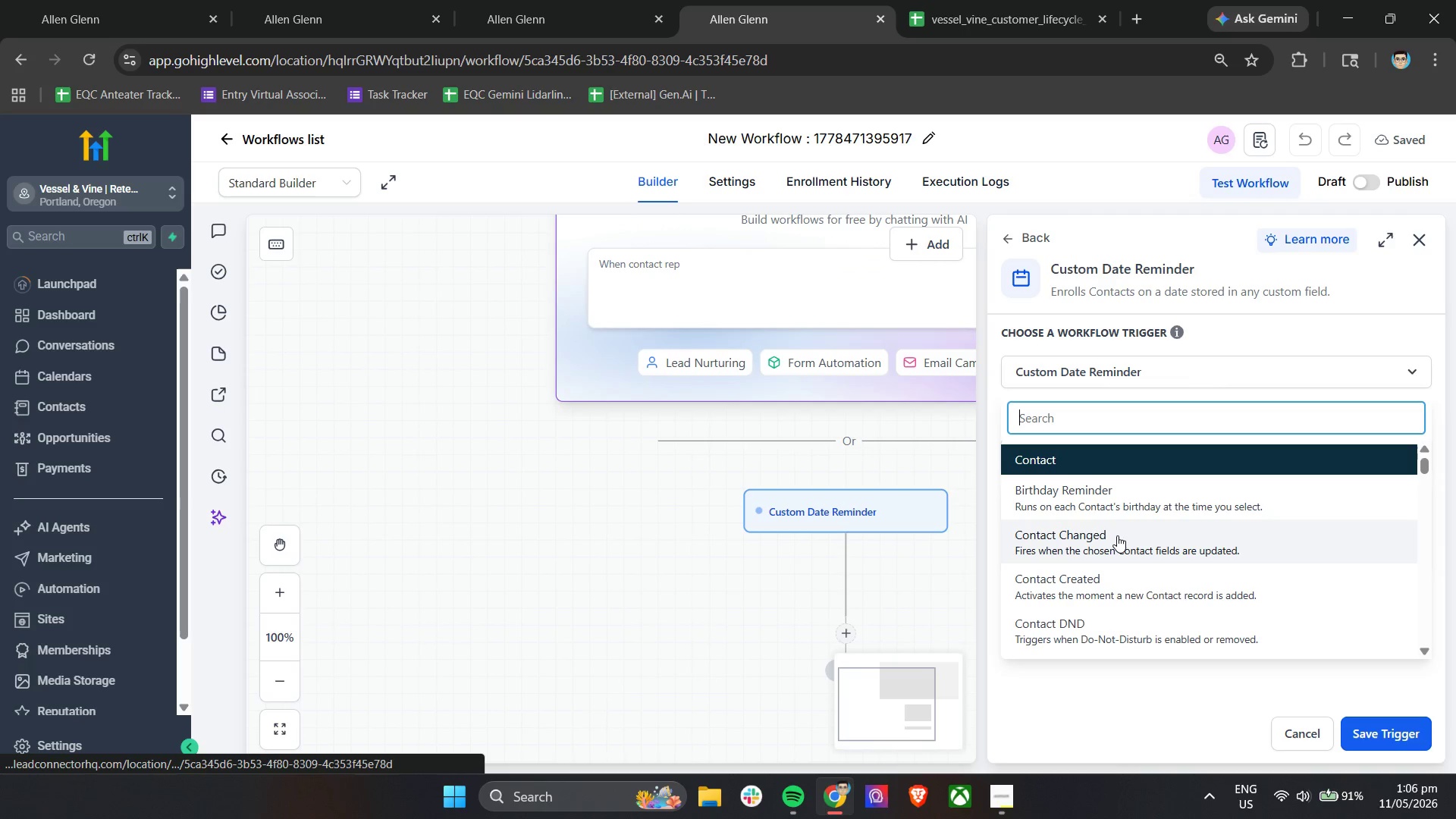 
scroll: coordinate [1143, 537], scroll_direction: down, amount: 5.0
 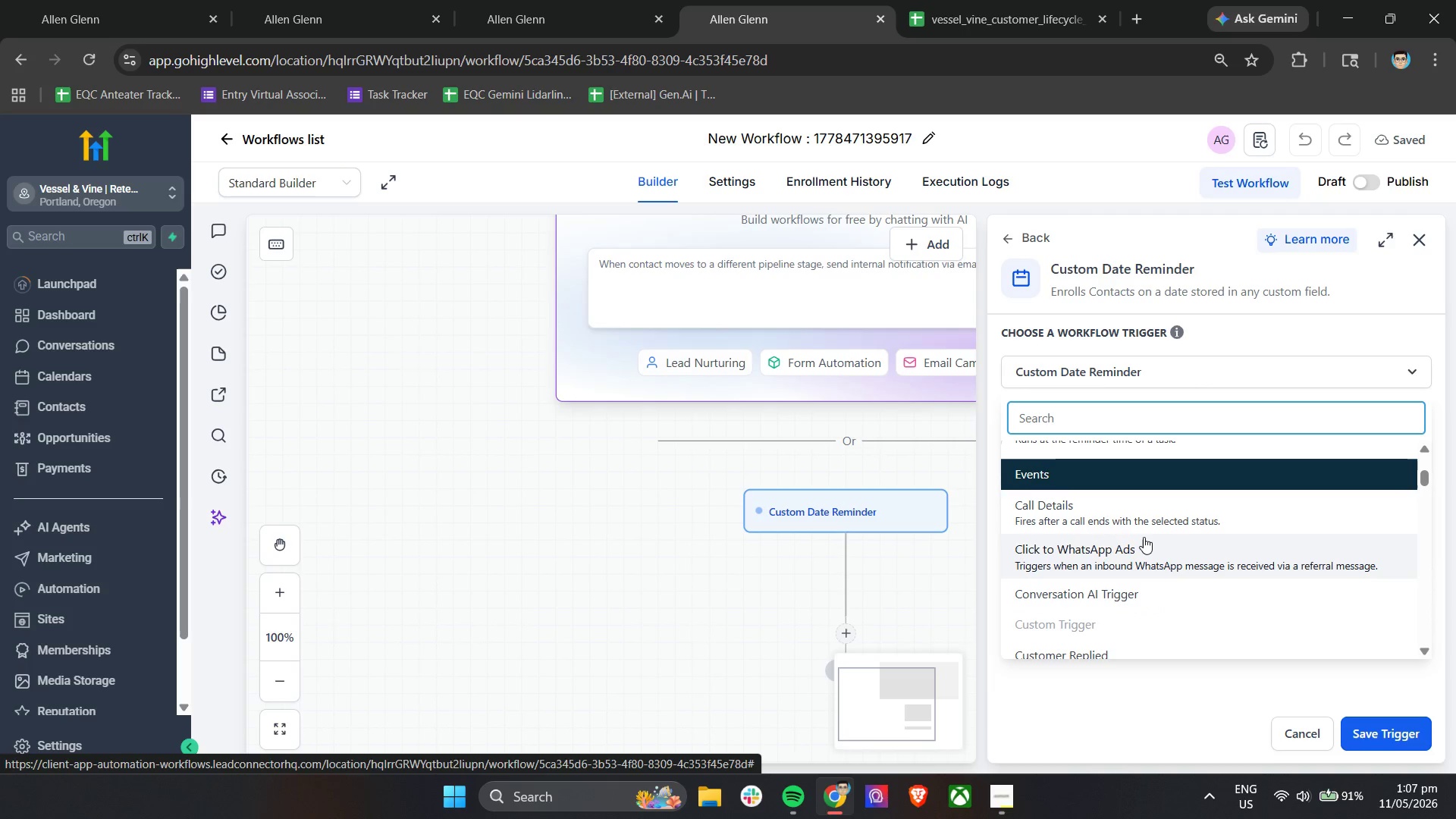 
wait(7.48)
 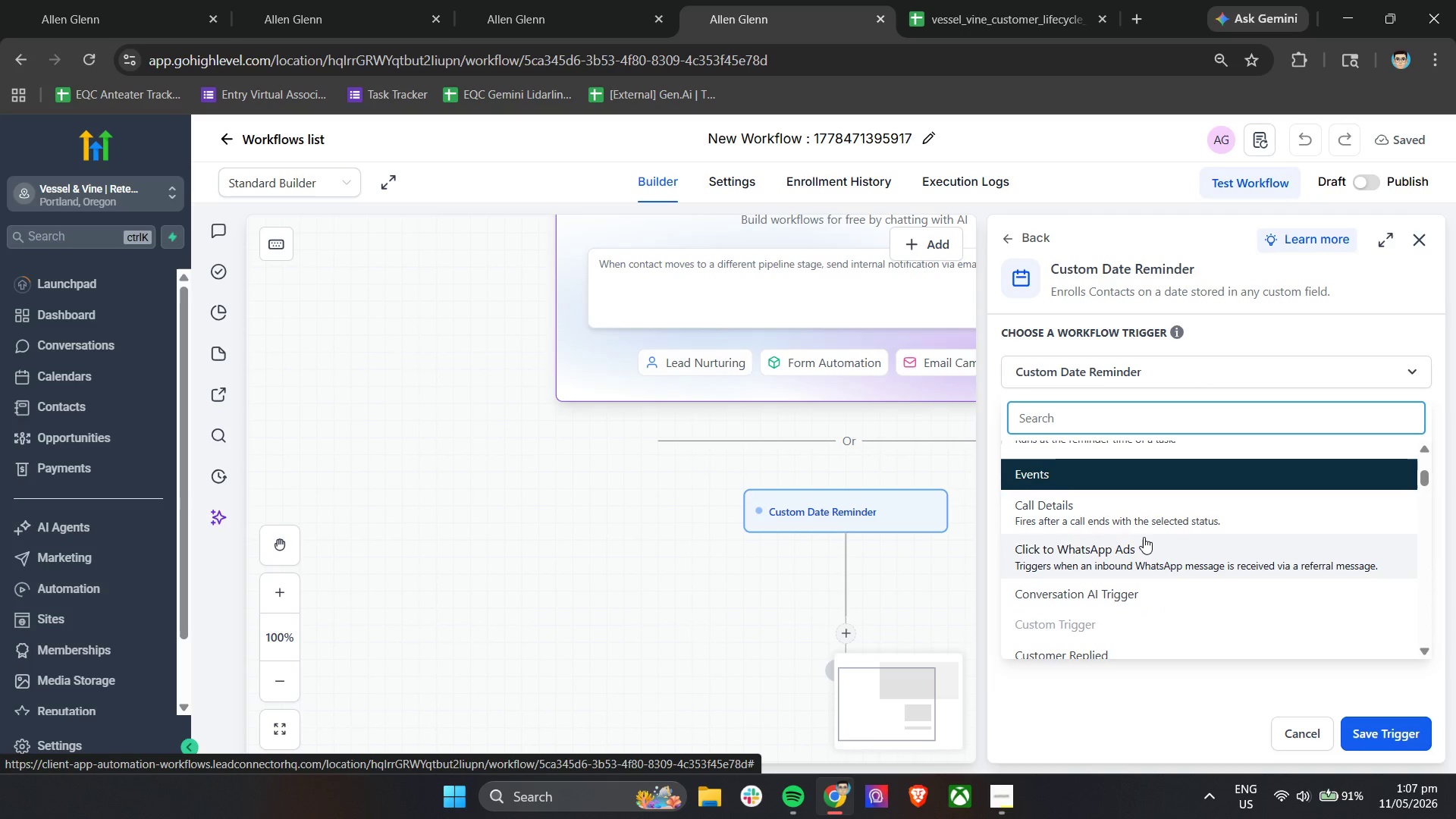 
scroll: coordinate [1126, 490], scroll_direction: down, amount: 2.0
 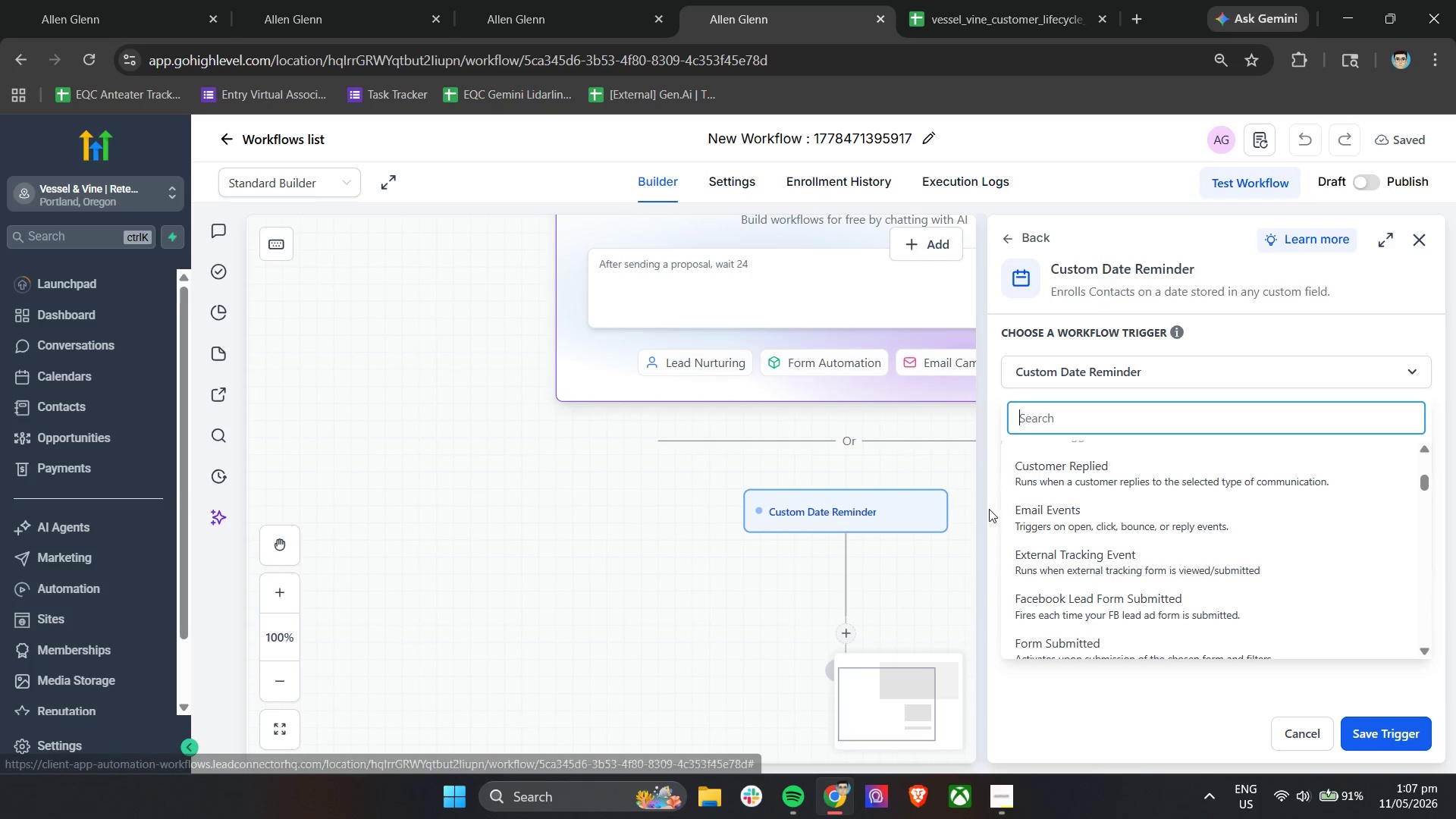 
left_click([1000, 468])
 